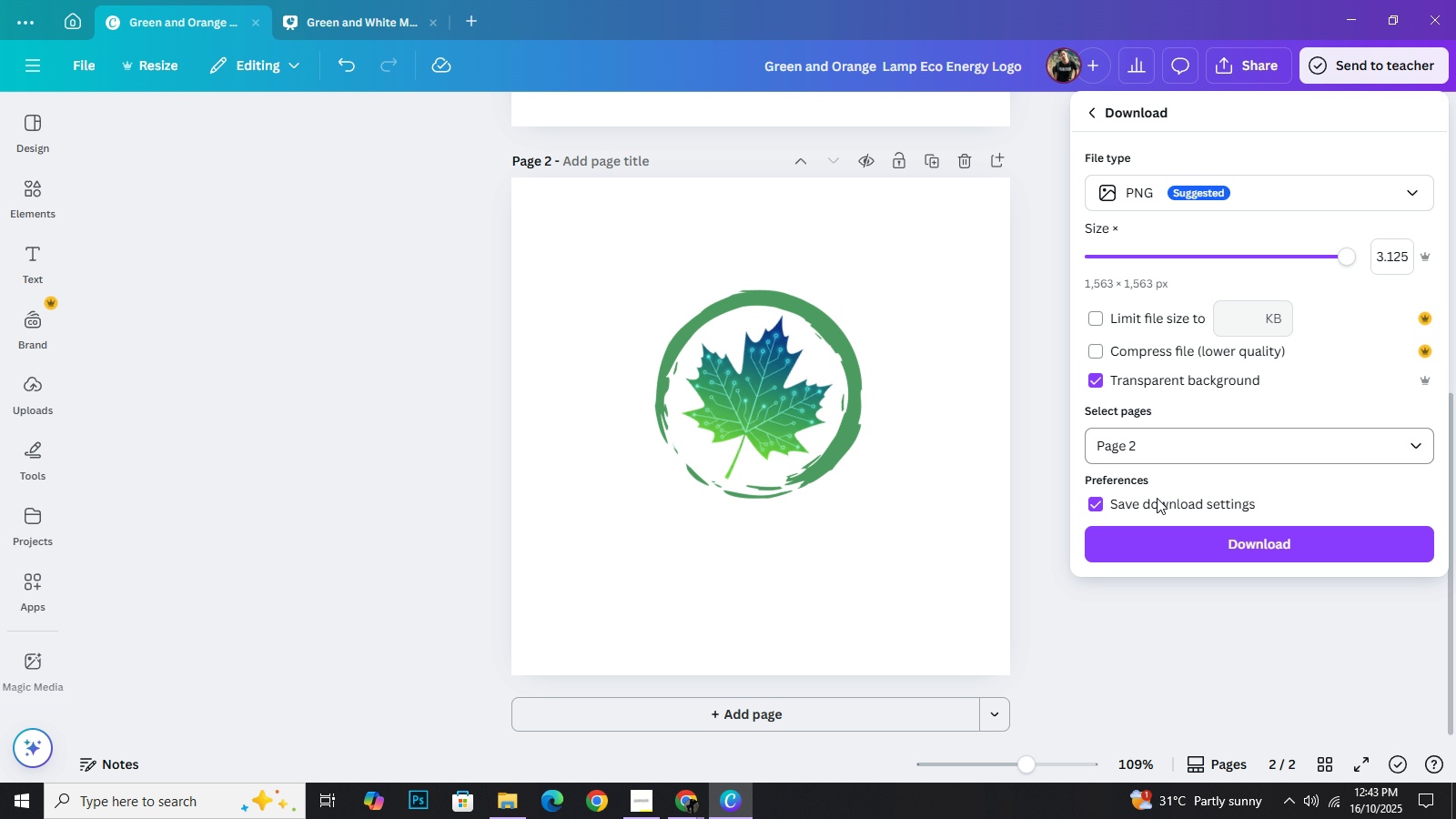 
mouse_move([1153, 525])
 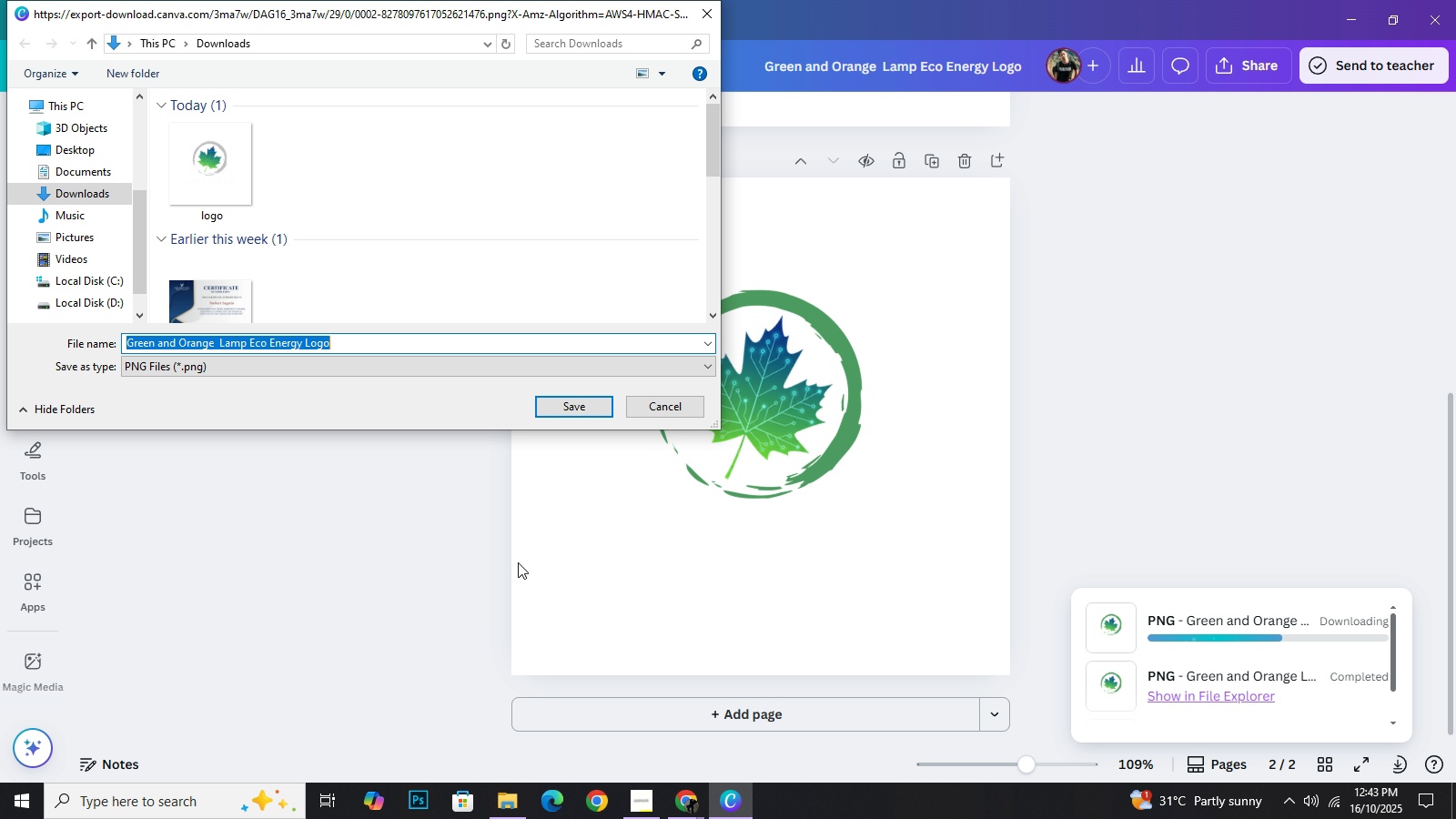 
type(logo)
 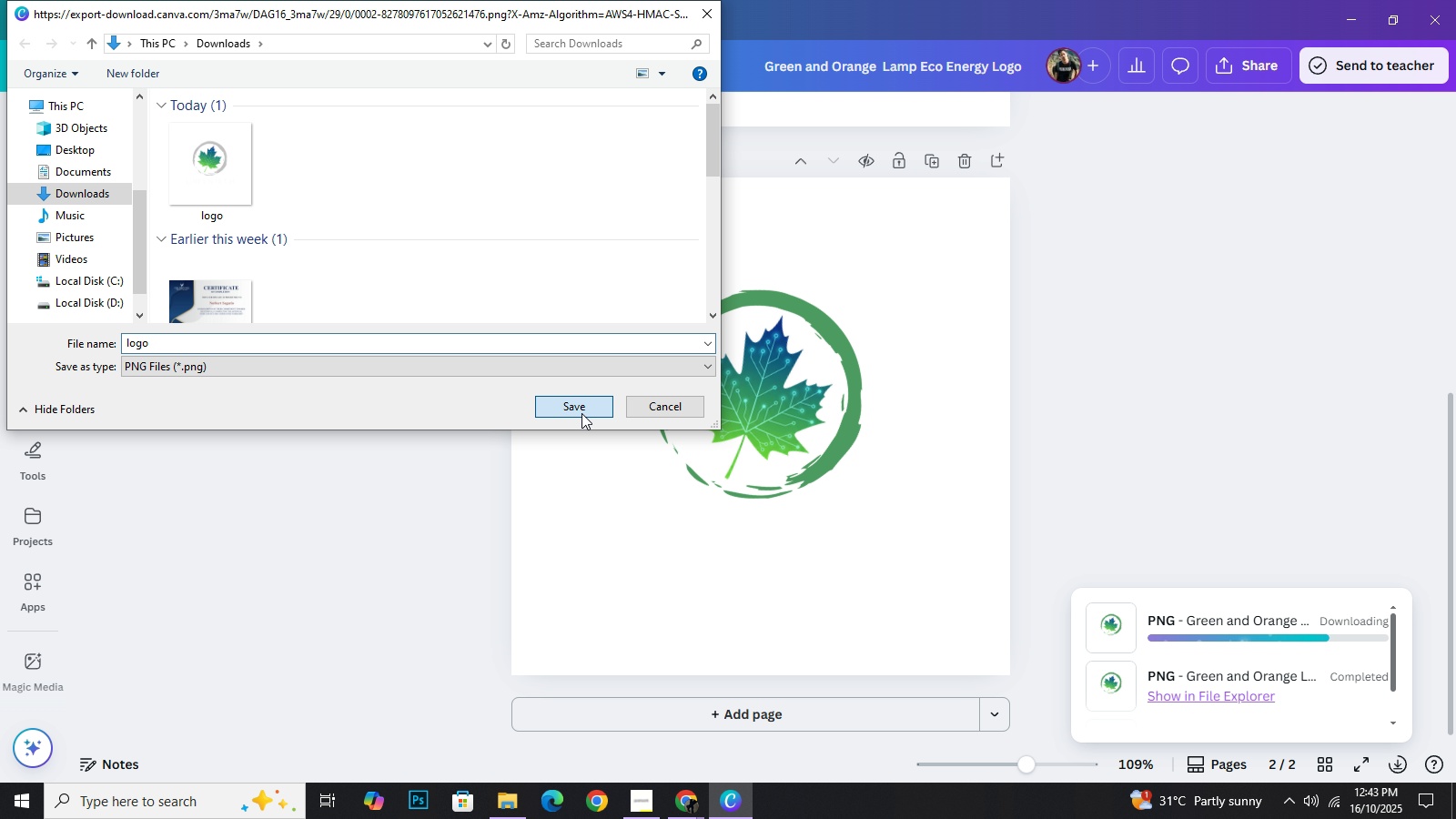 
left_click([581, 413])
 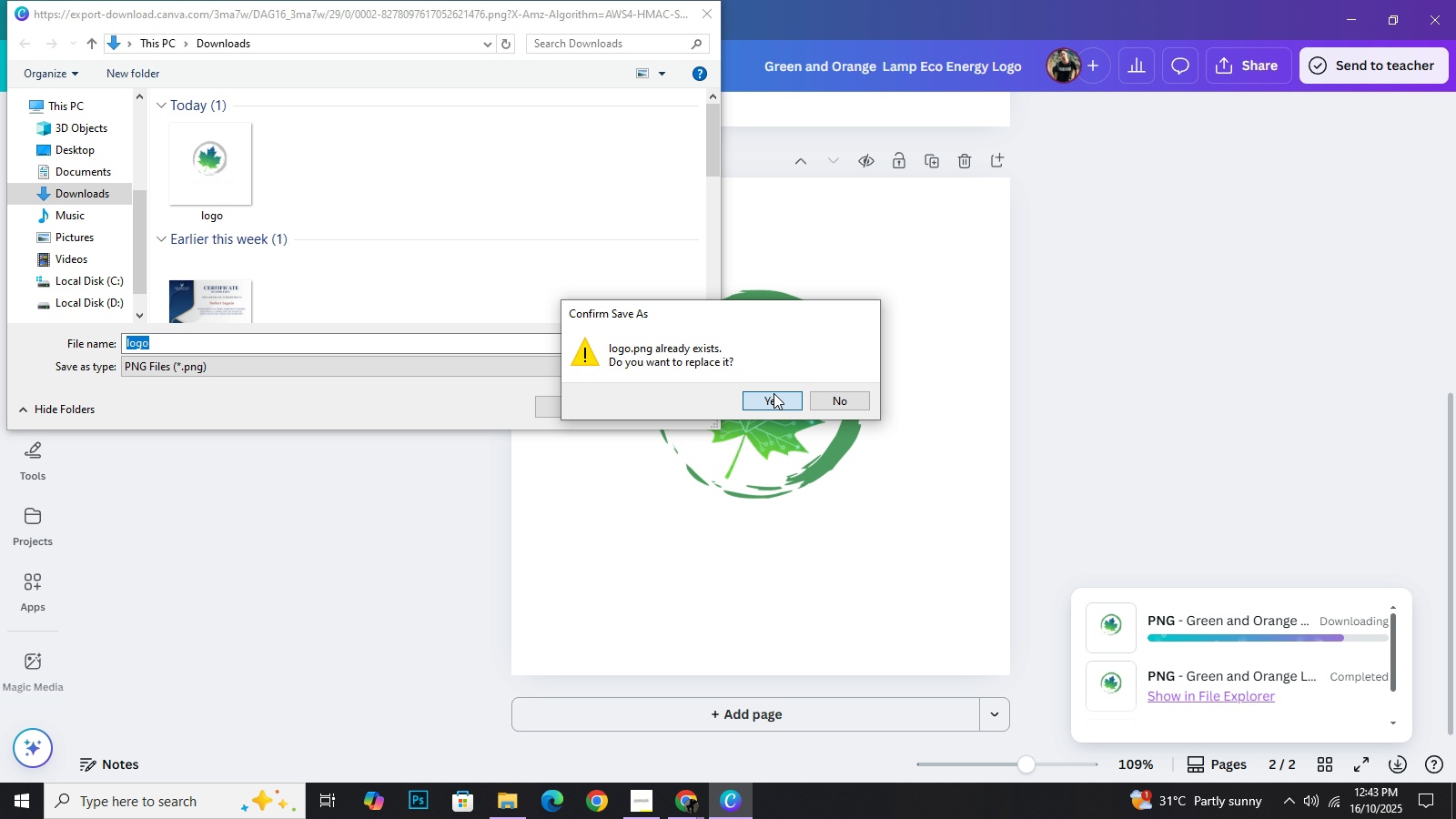 
double_click([774, 393])
 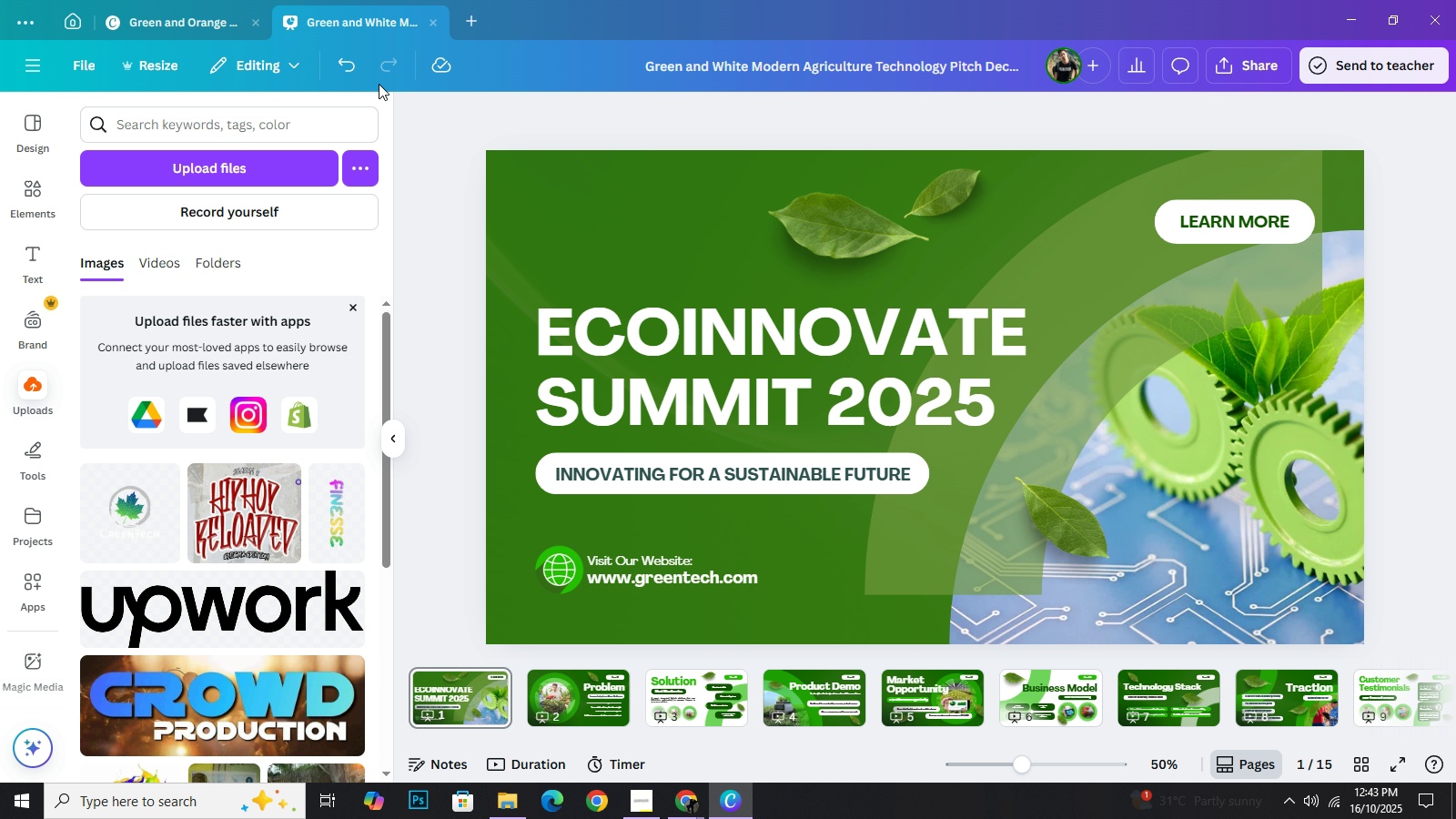 
left_click([375, 22])
 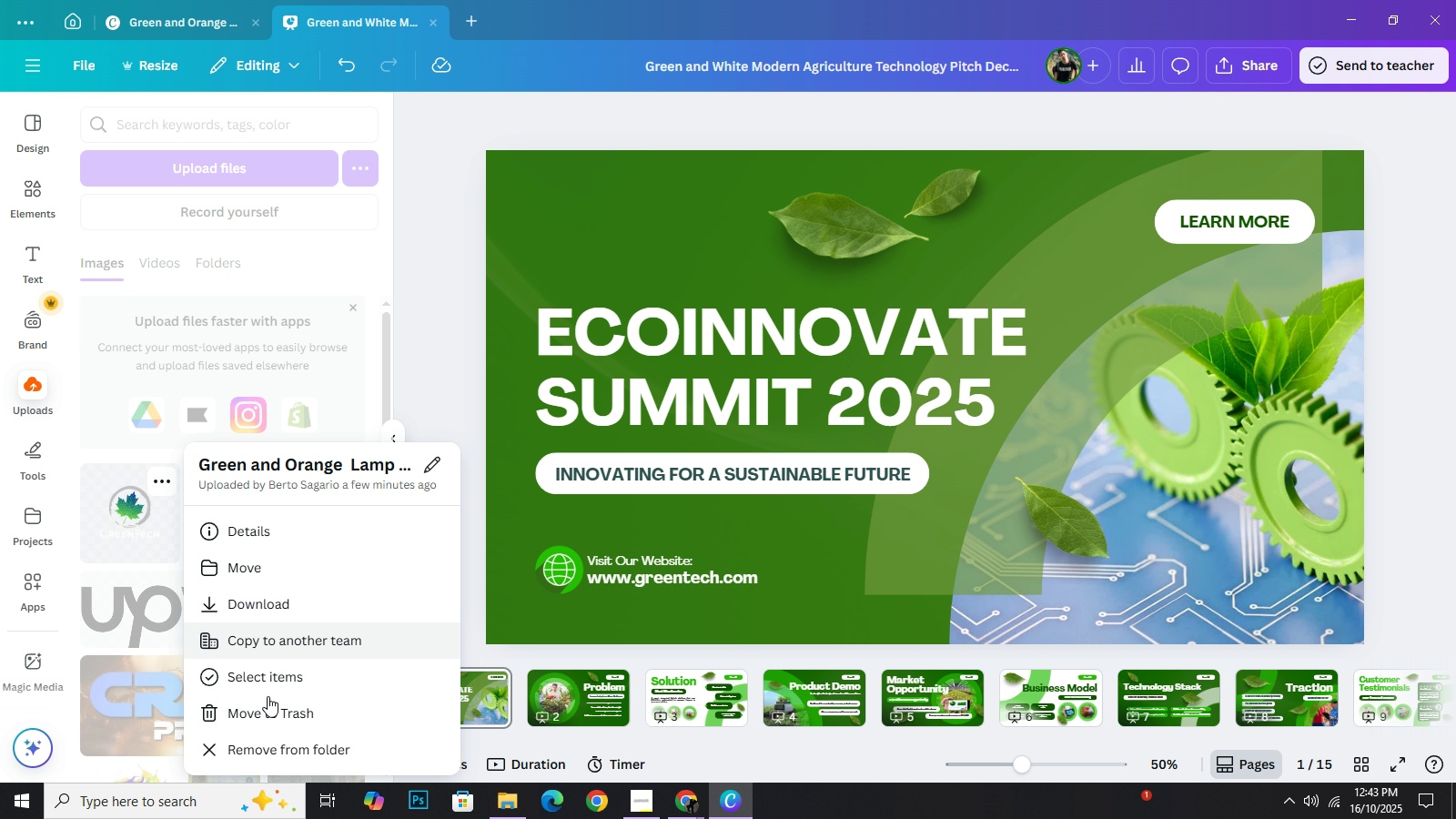 
left_click([269, 709])
 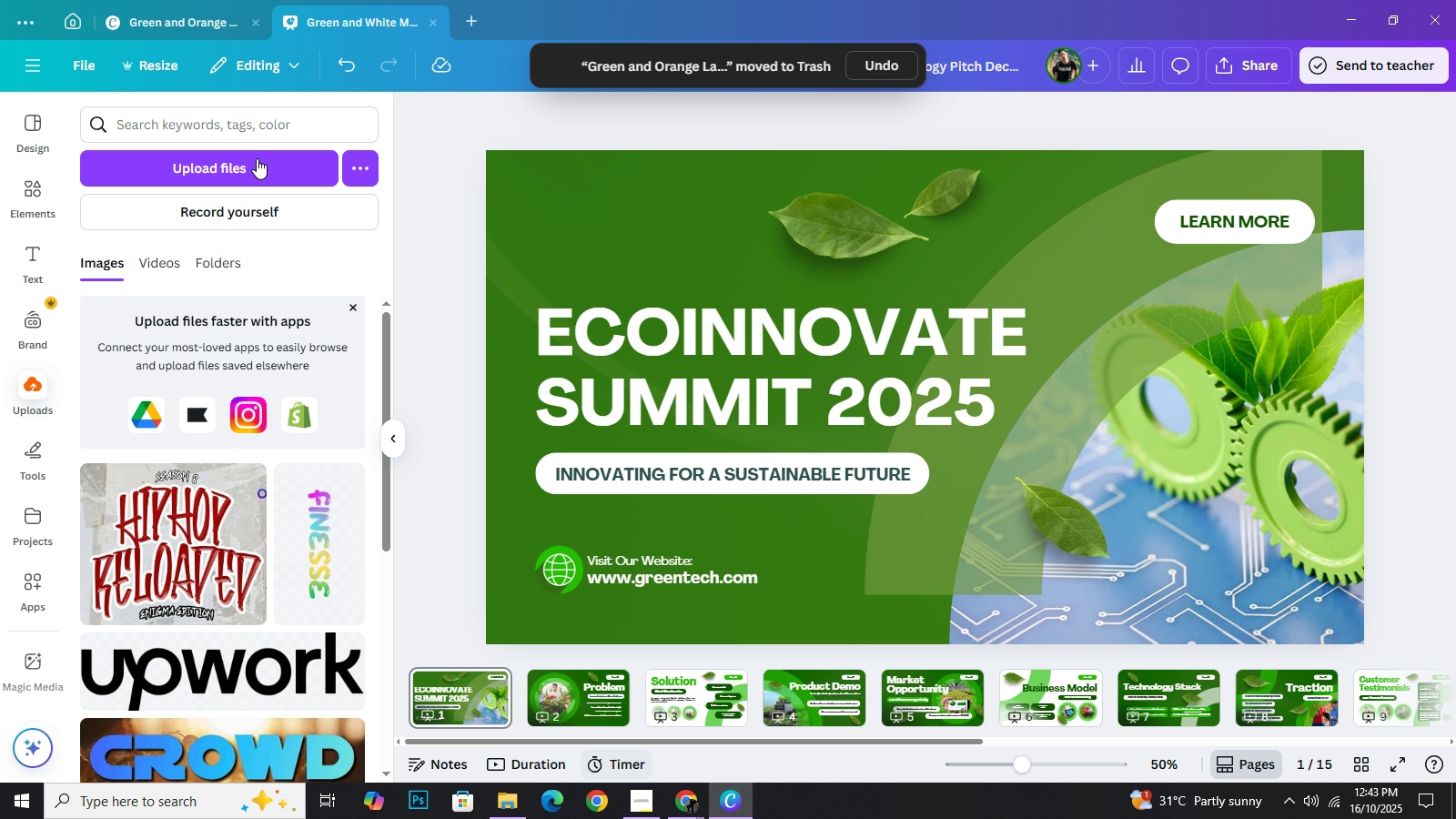 
left_click([257, 158])
 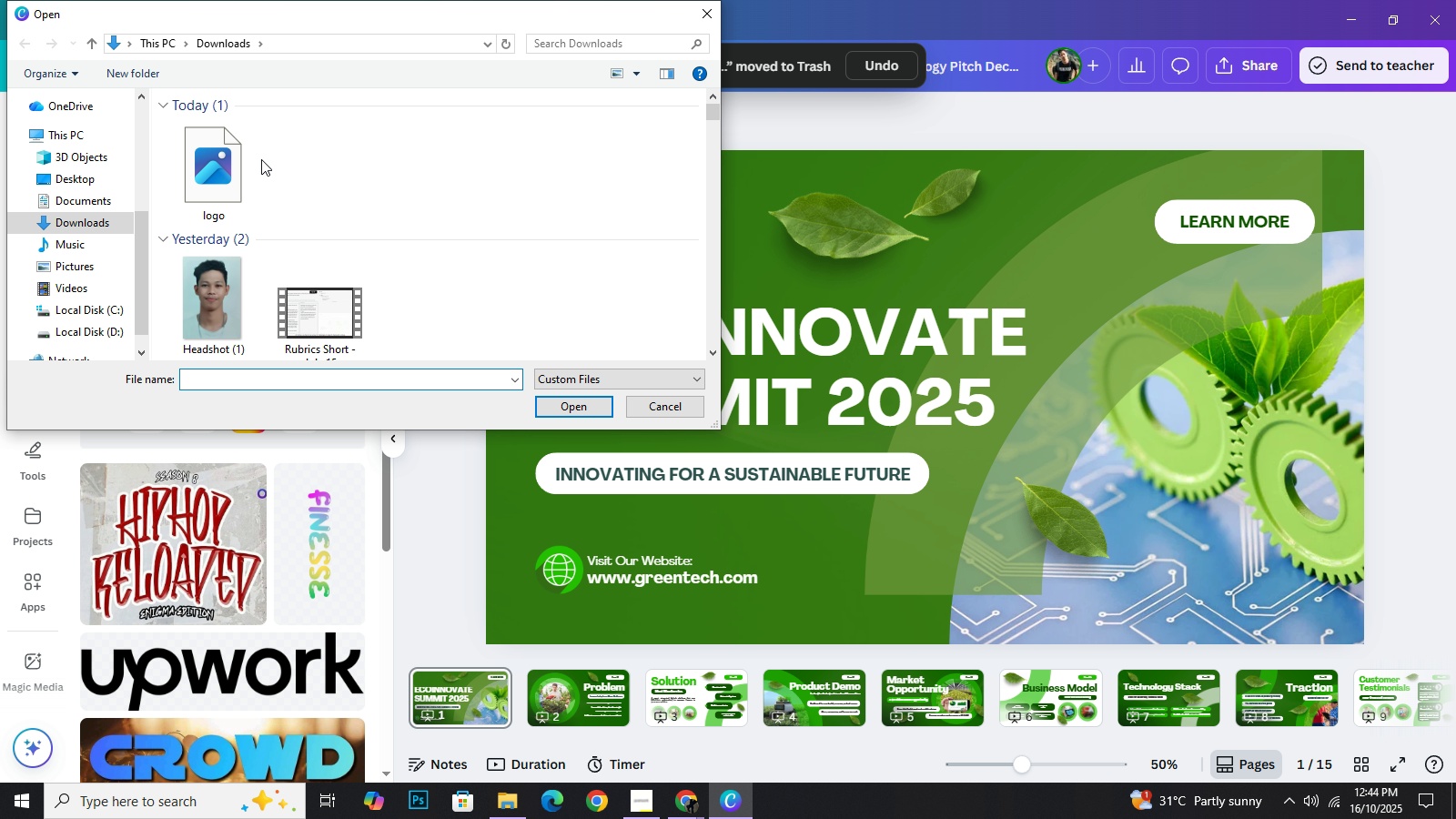 
left_click([230, 170])
 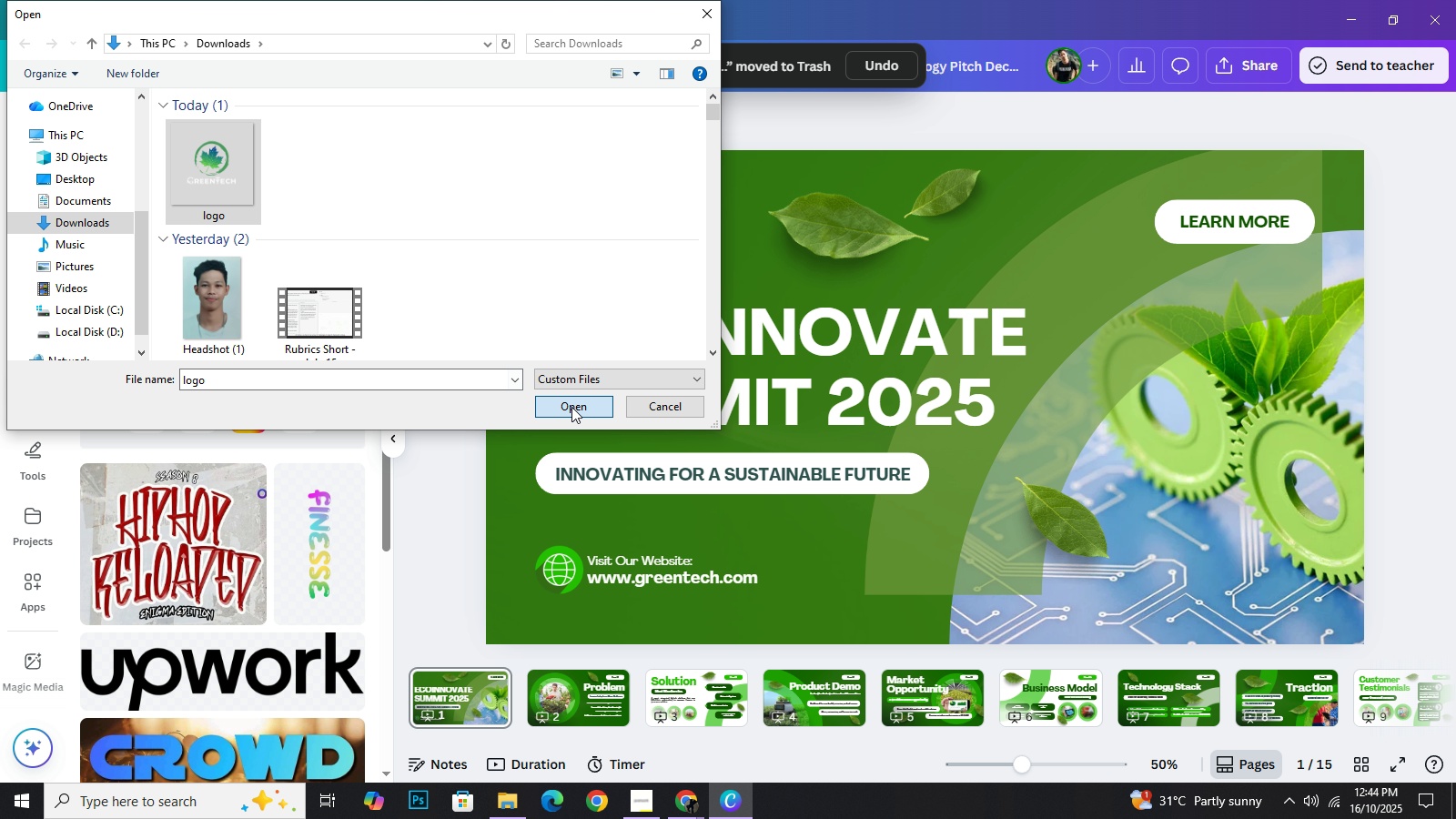 
left_click([571, 407])
 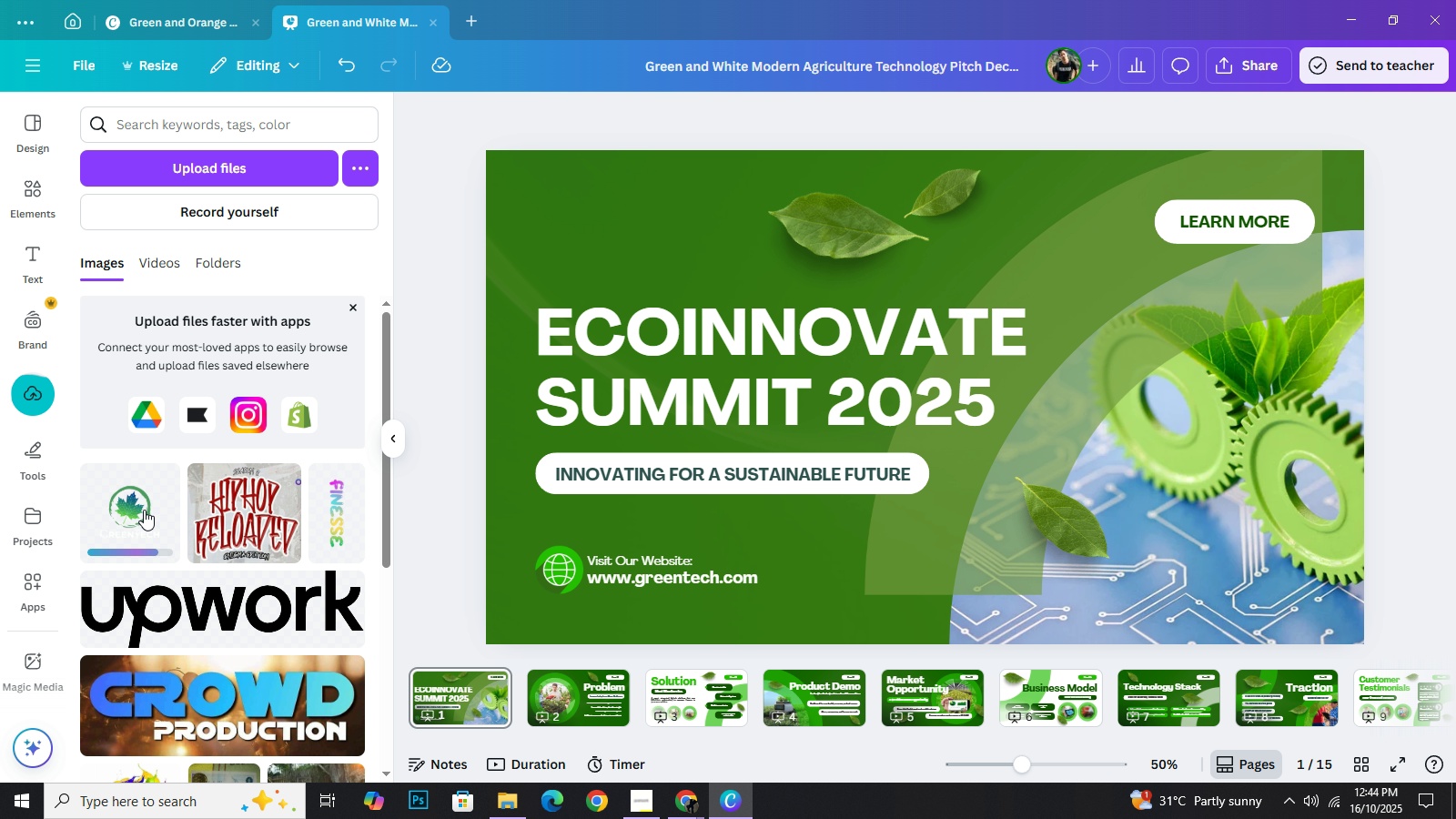 
wait(5.42)
 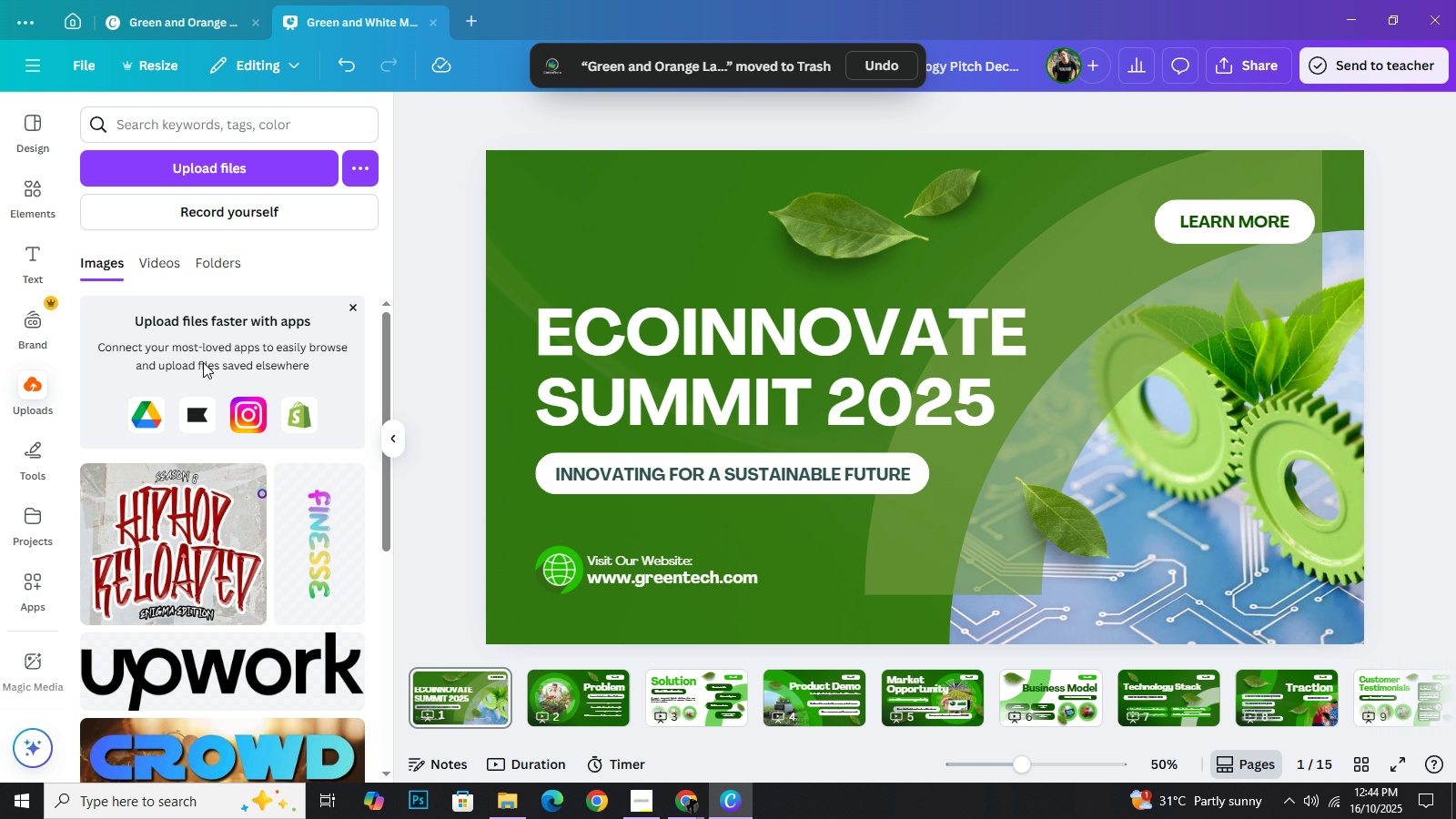 
left_click([144, 510])
 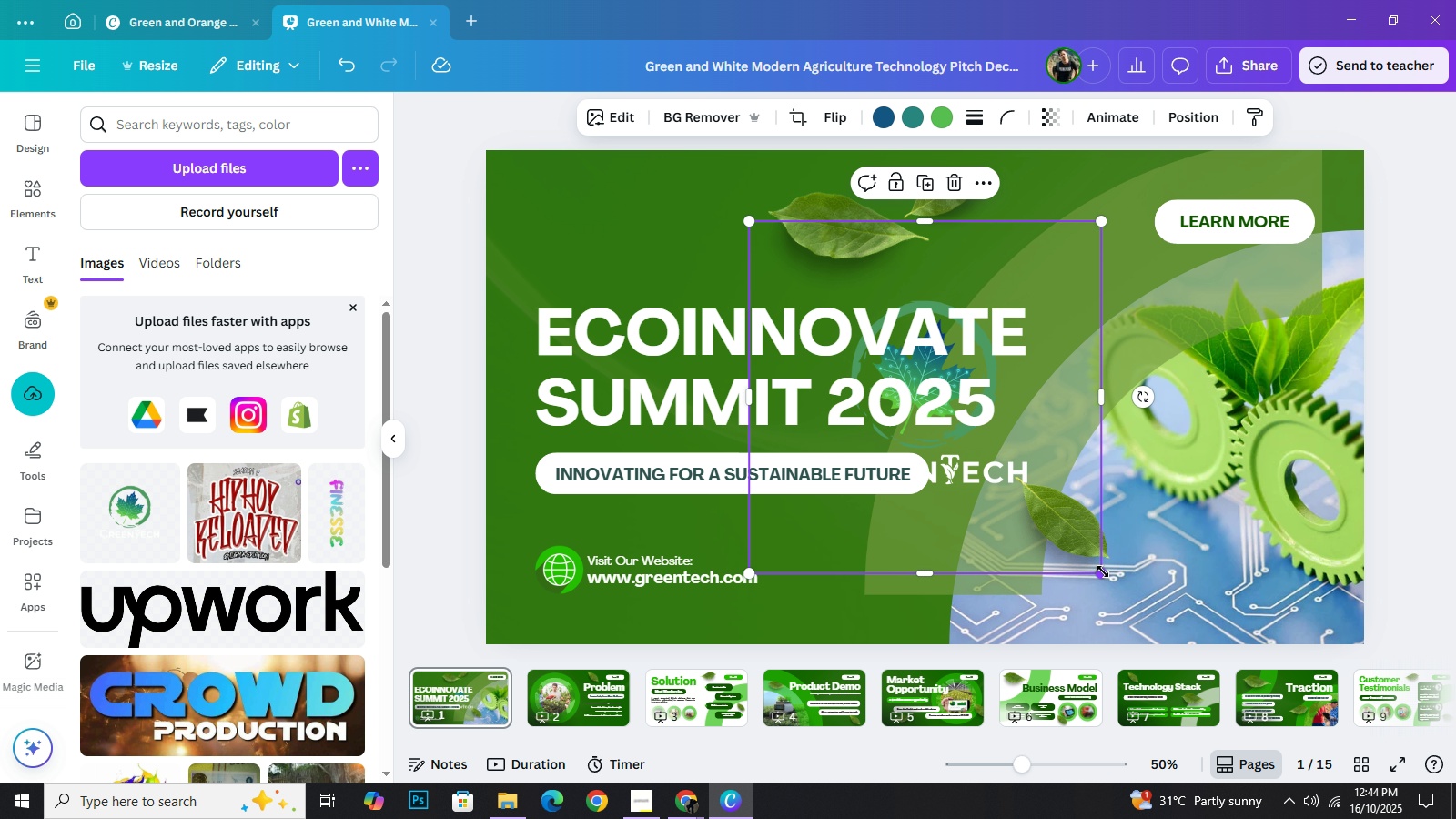 
left_click_drag(start_coordinate=[1103, 571], to_coordinate=[822, 345])
 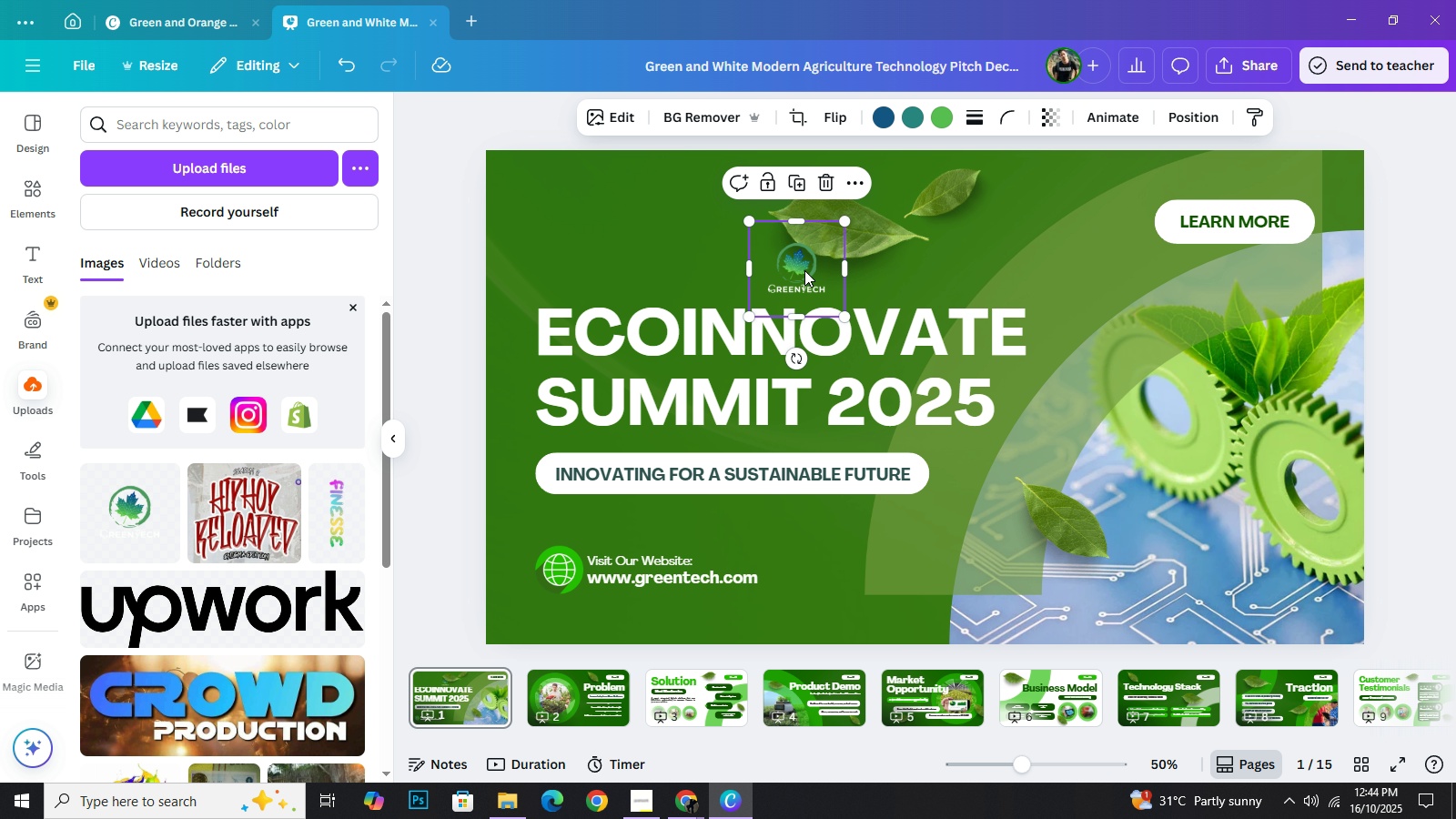 
left_click_drag(start_coordinate=[811, 274], to_coordinate=[571, 229])
 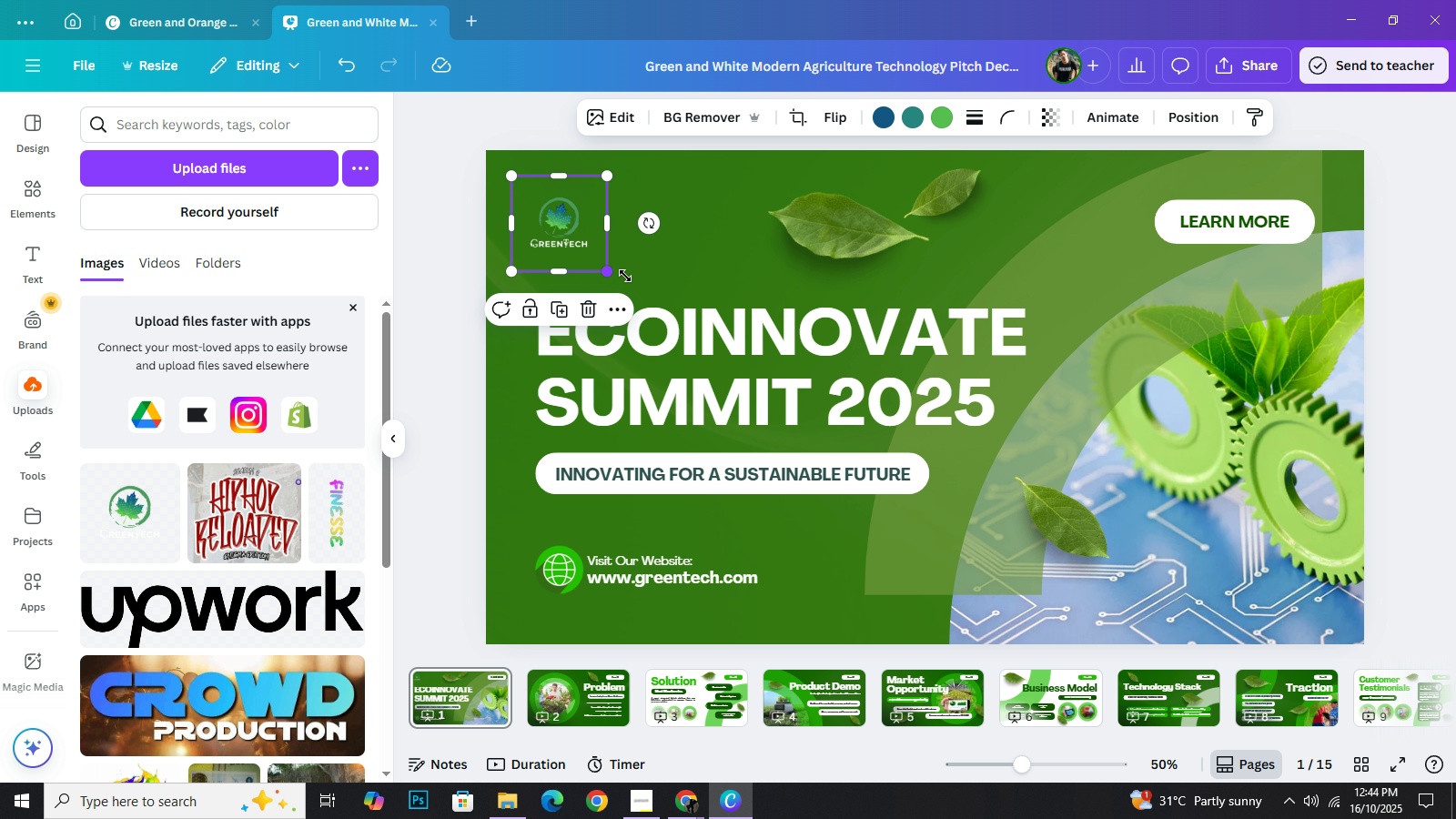 
left_click_drag(start_coordinate=[610, 268], to_coordinate=[661, 311])
 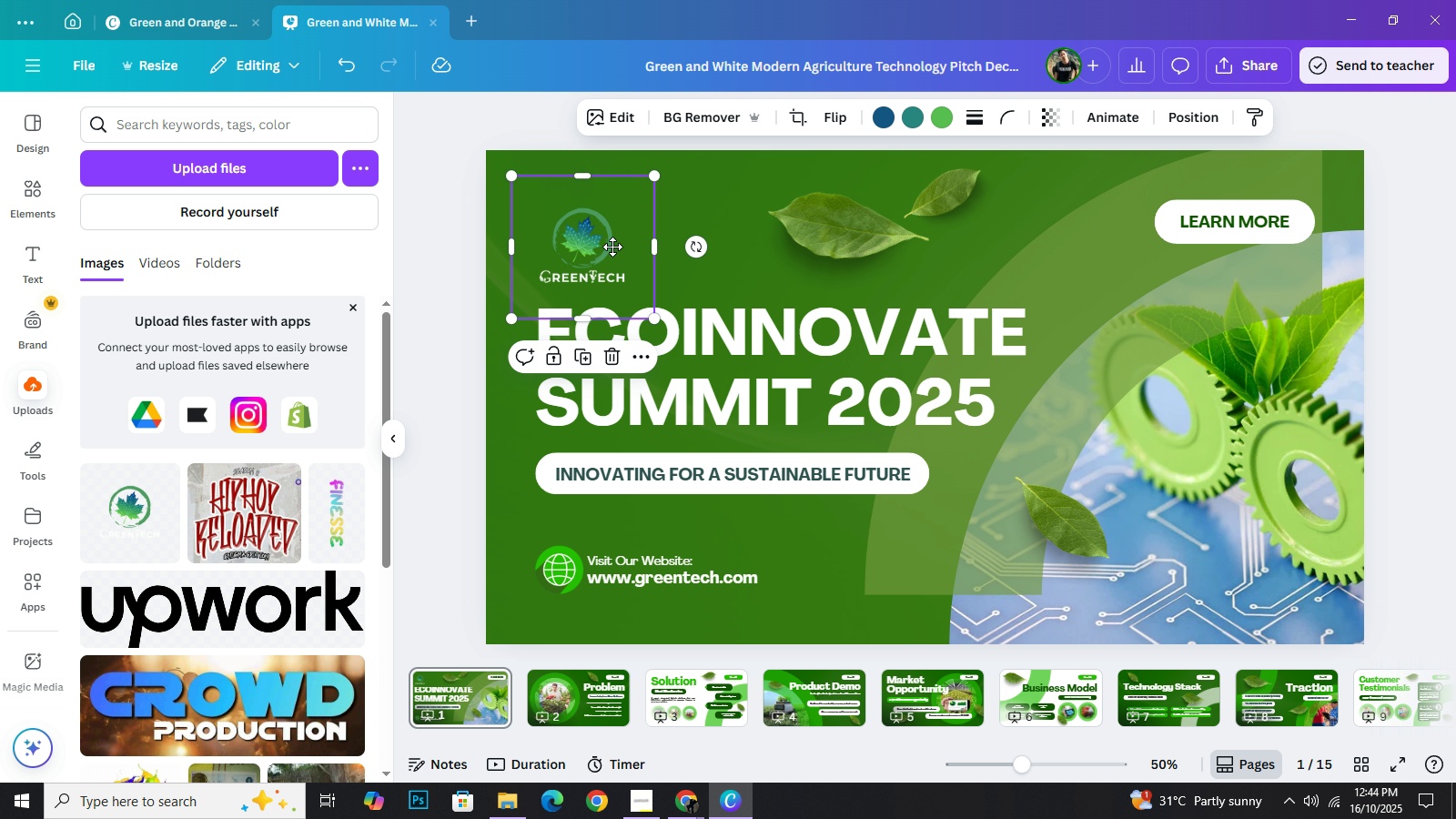 
left_click_drag(start_coordinate=[602, 255], to_coordinate=[605, 242])
 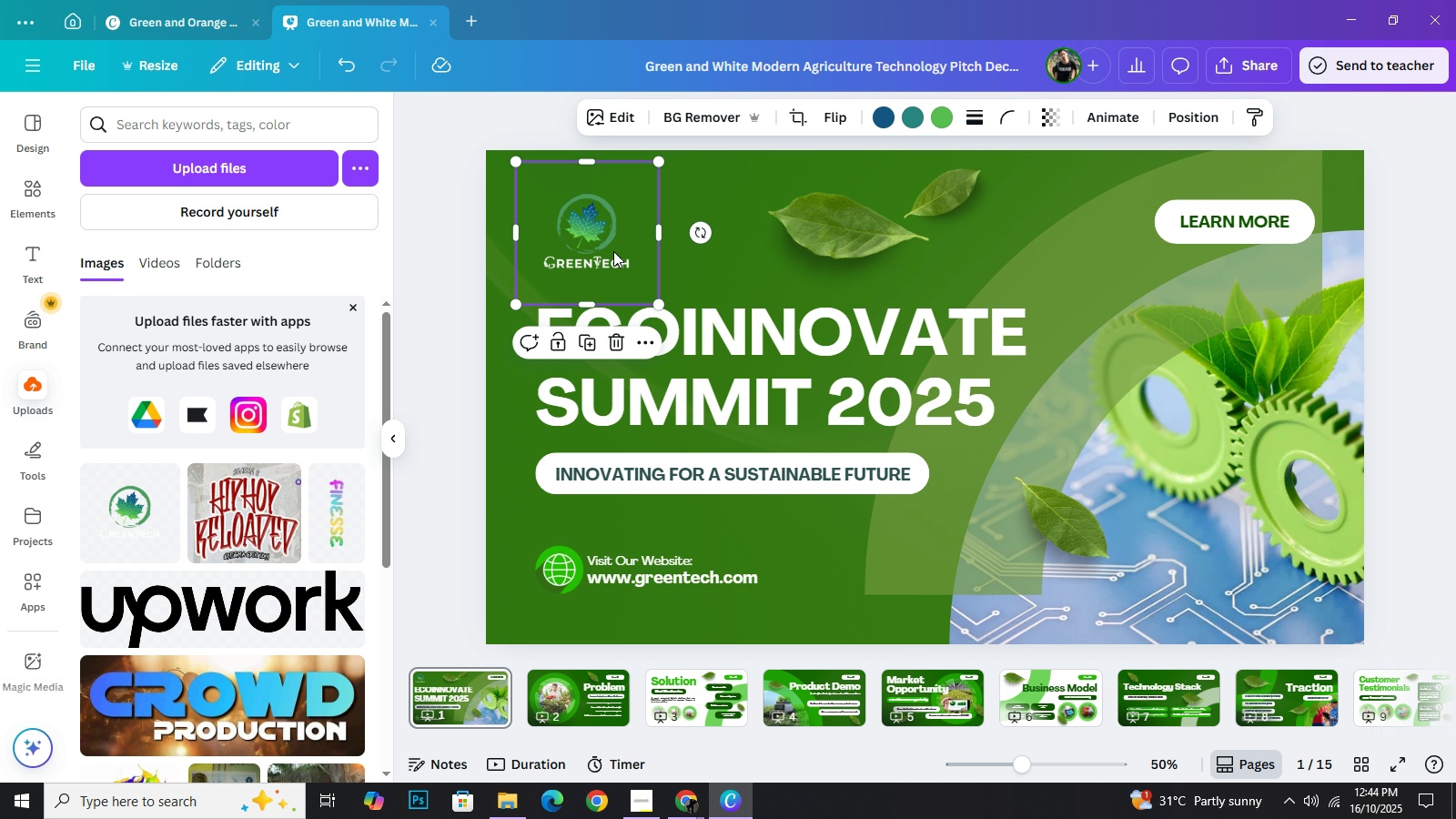 
wait(6.14)
 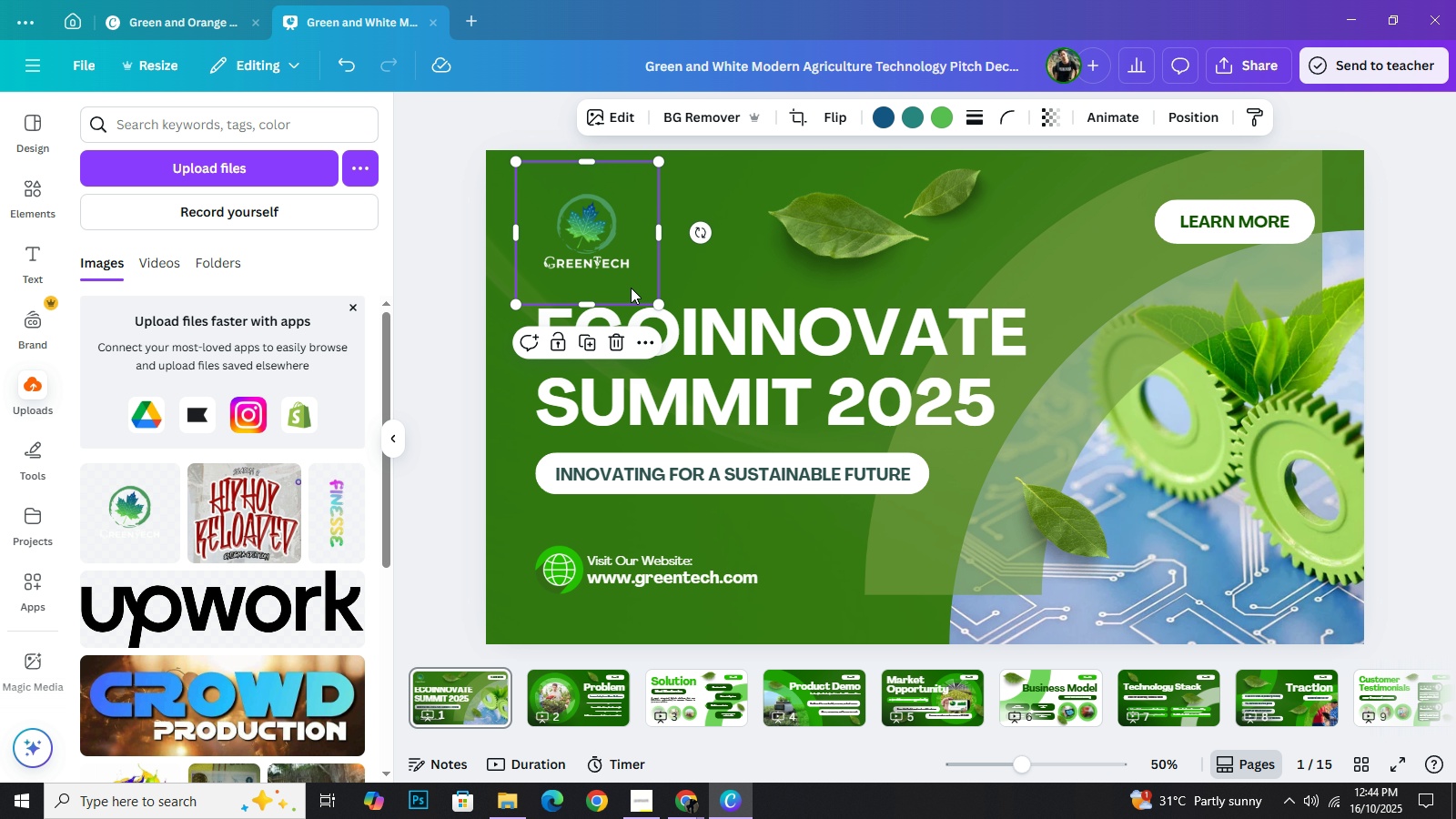 
key(Control+C)
 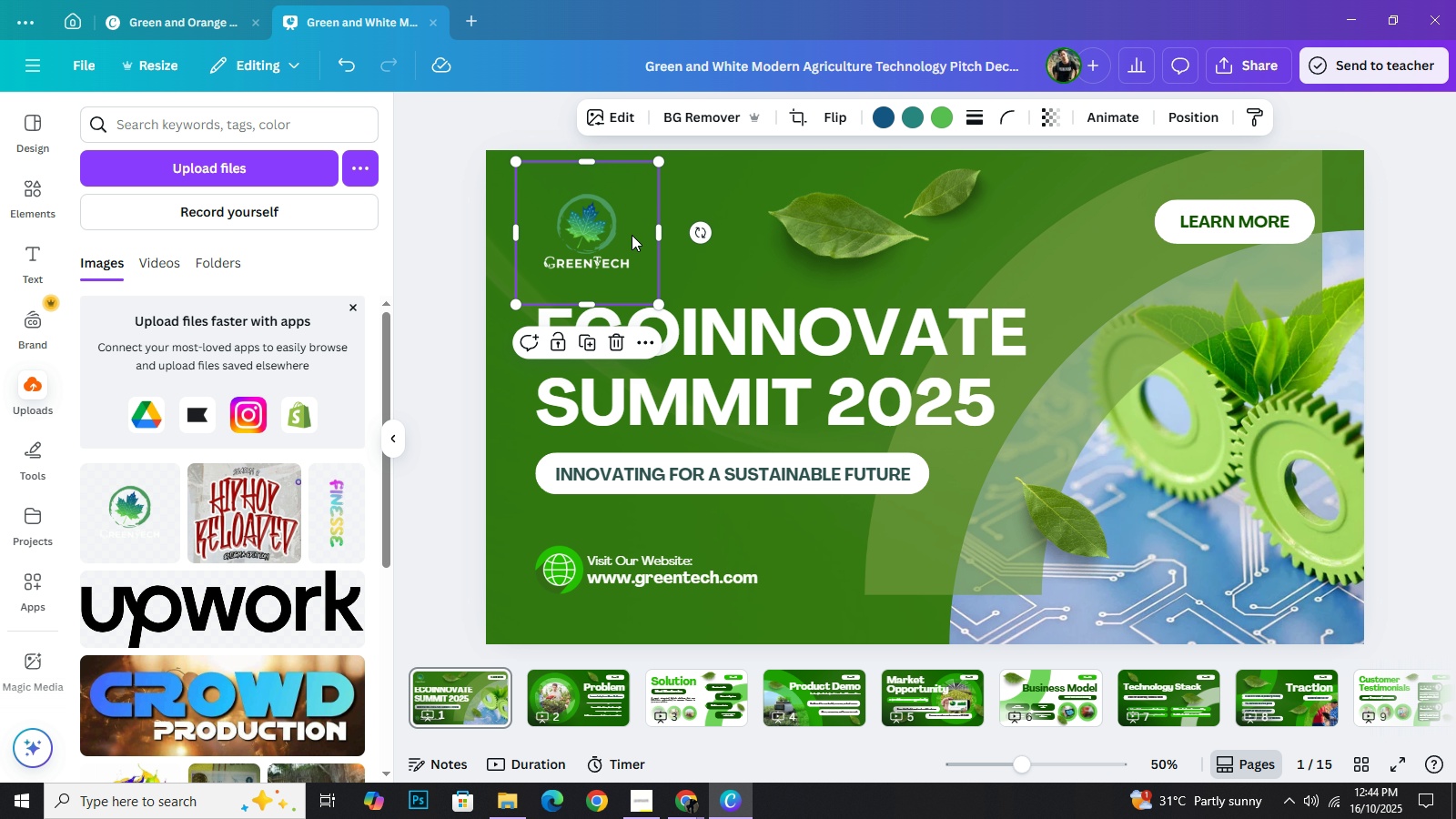 
key(Control+V)
 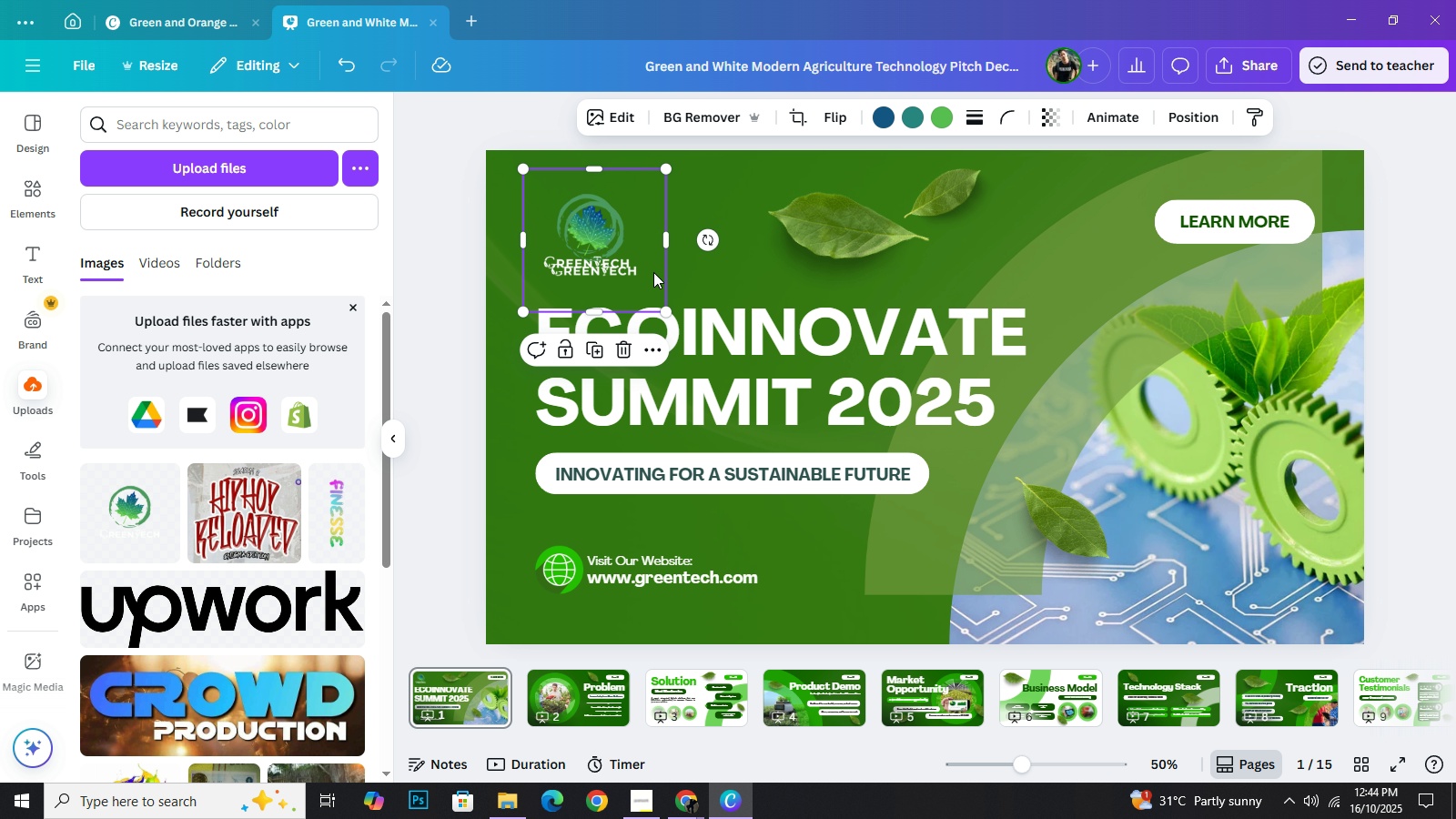 
left_click_drag(start_coordinate=[626, 264], to_coordinate=[728, 286])
 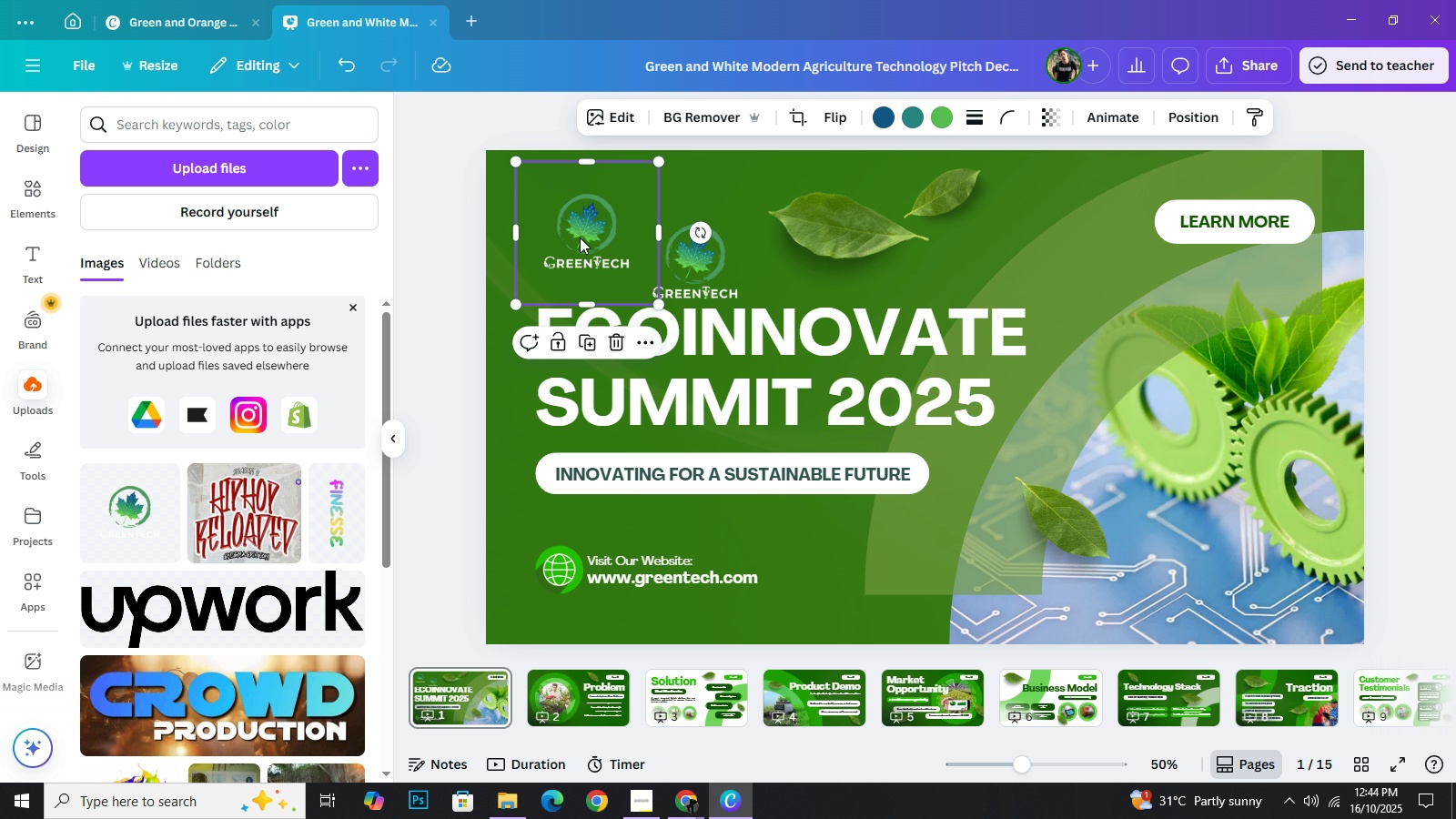 
left_click([580, 238])
 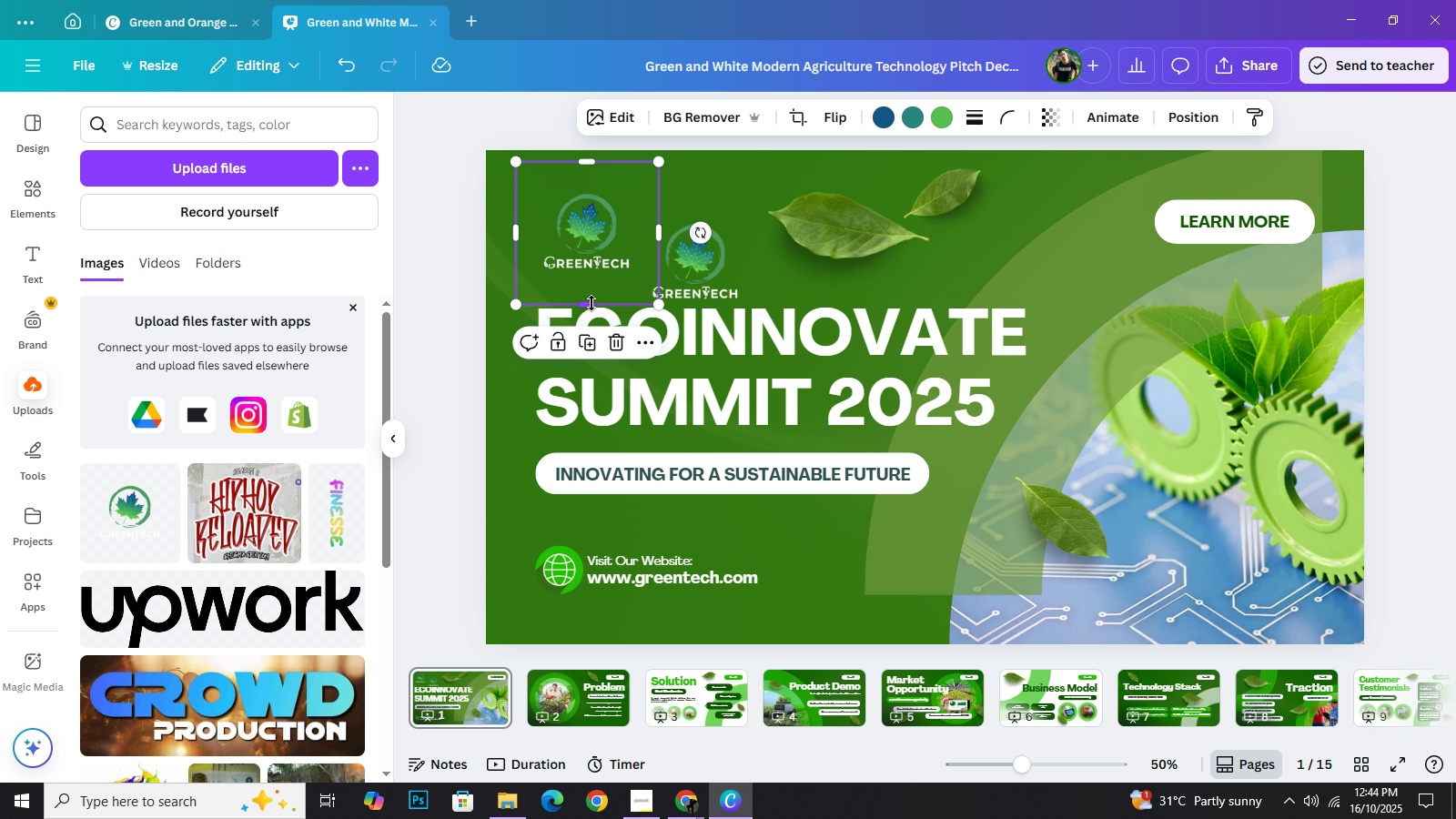 
left_click_drag(start_coordinate=[591, 303], to_coordinate=[606, 260])
 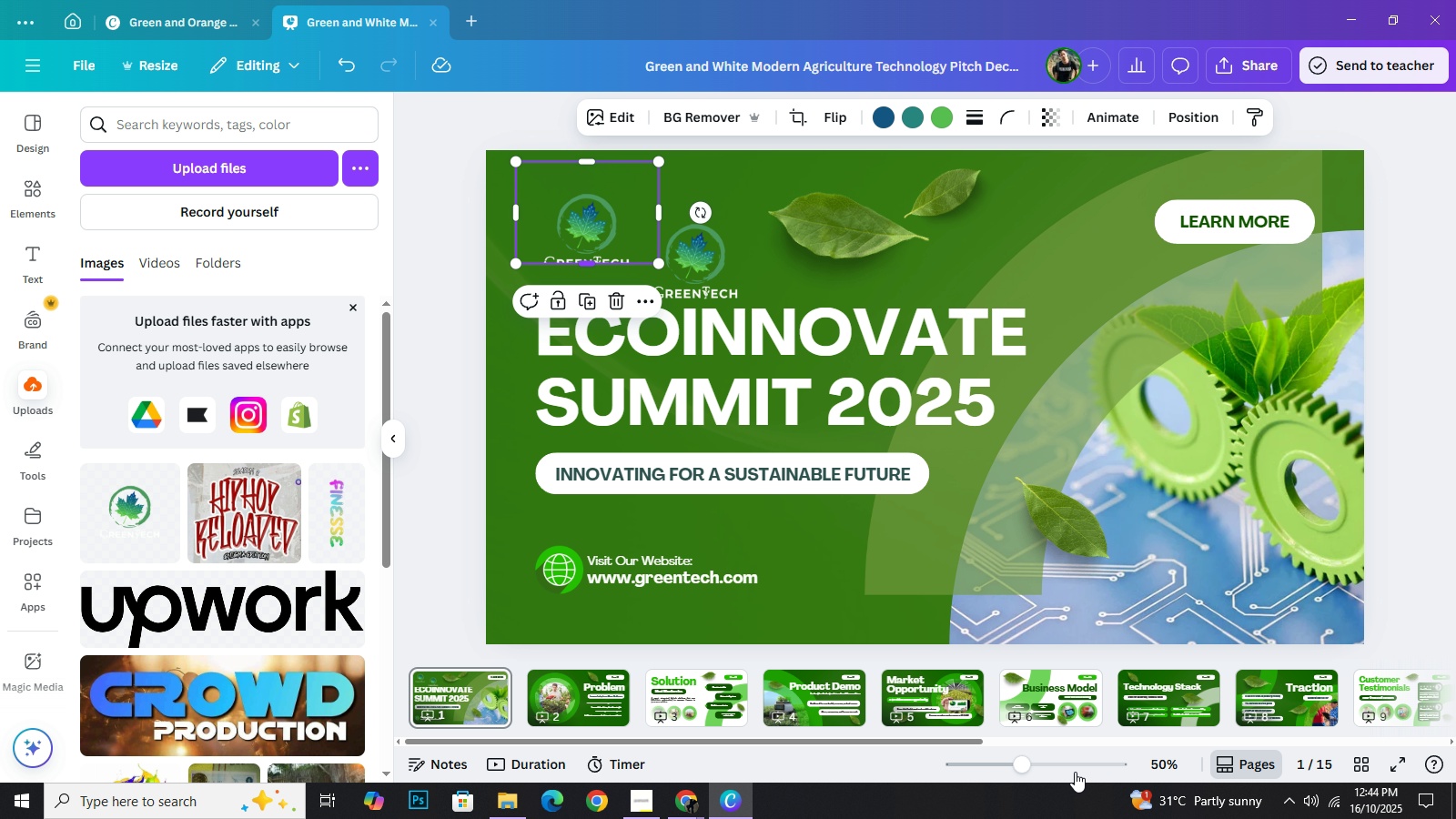 
left_click([1075, 772])
 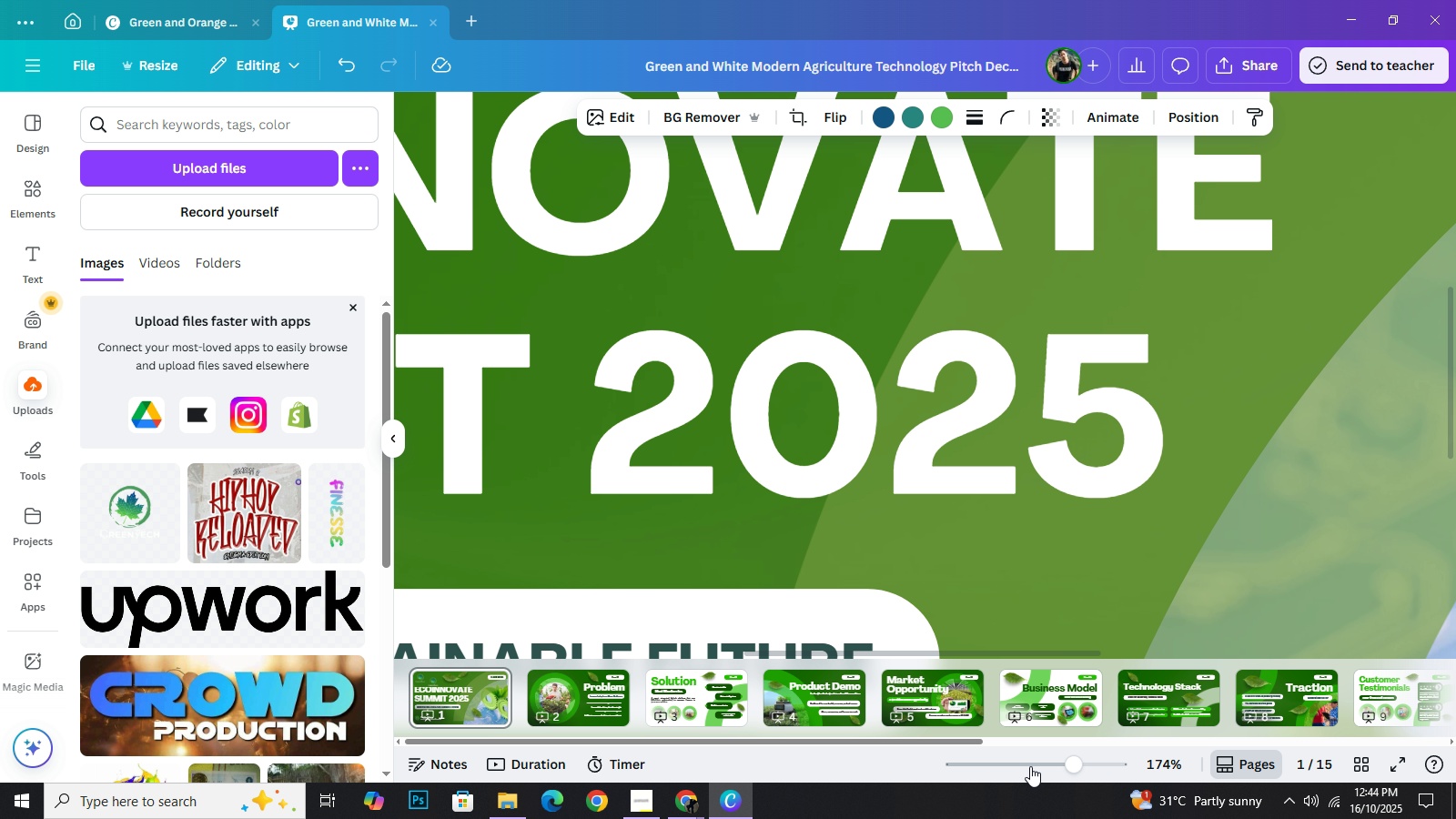 
left_click([1030, 766])
 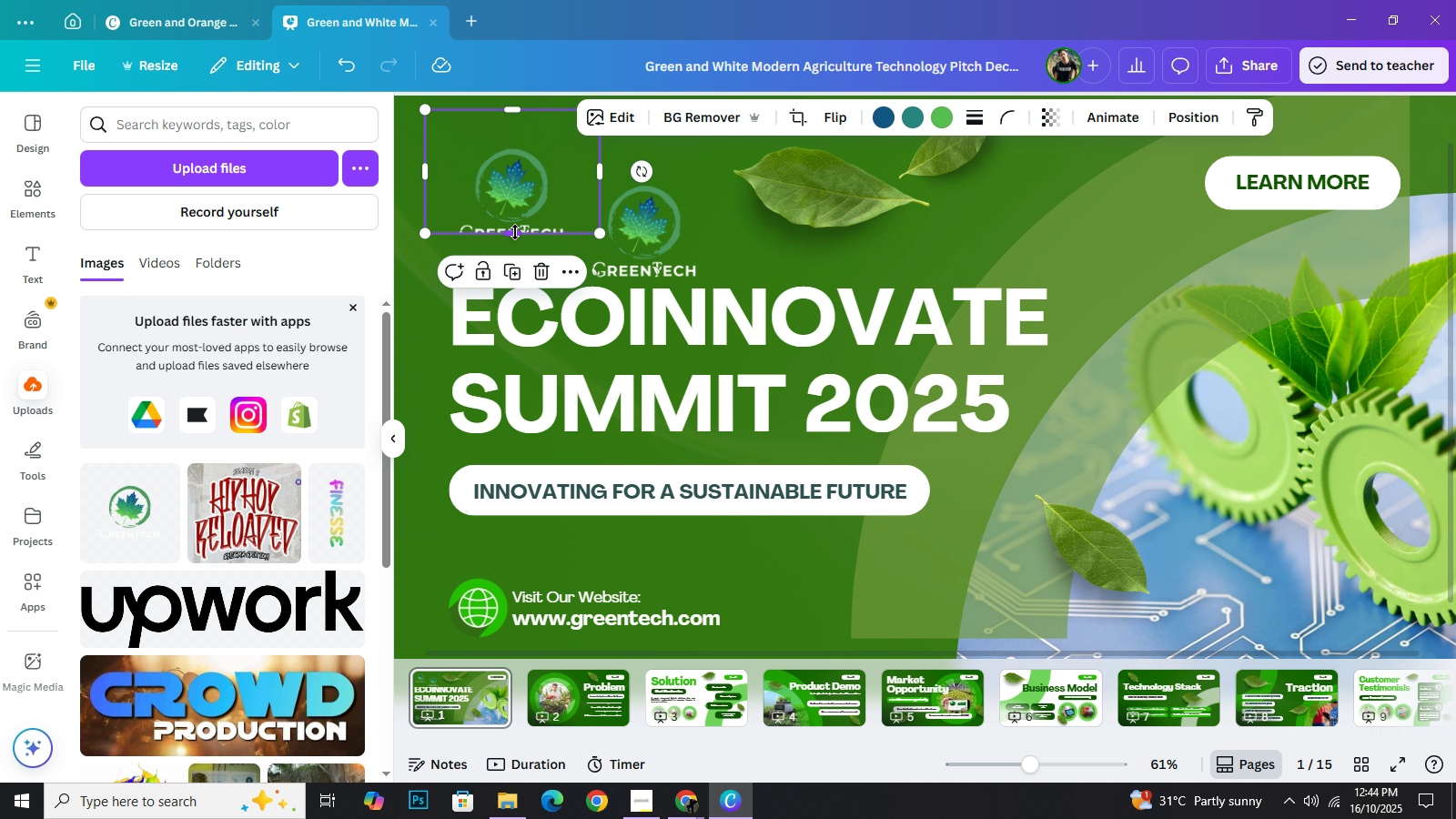 
left_click_drag(start_coordinate=[515, 232], to_coordinate=[531, 225])
 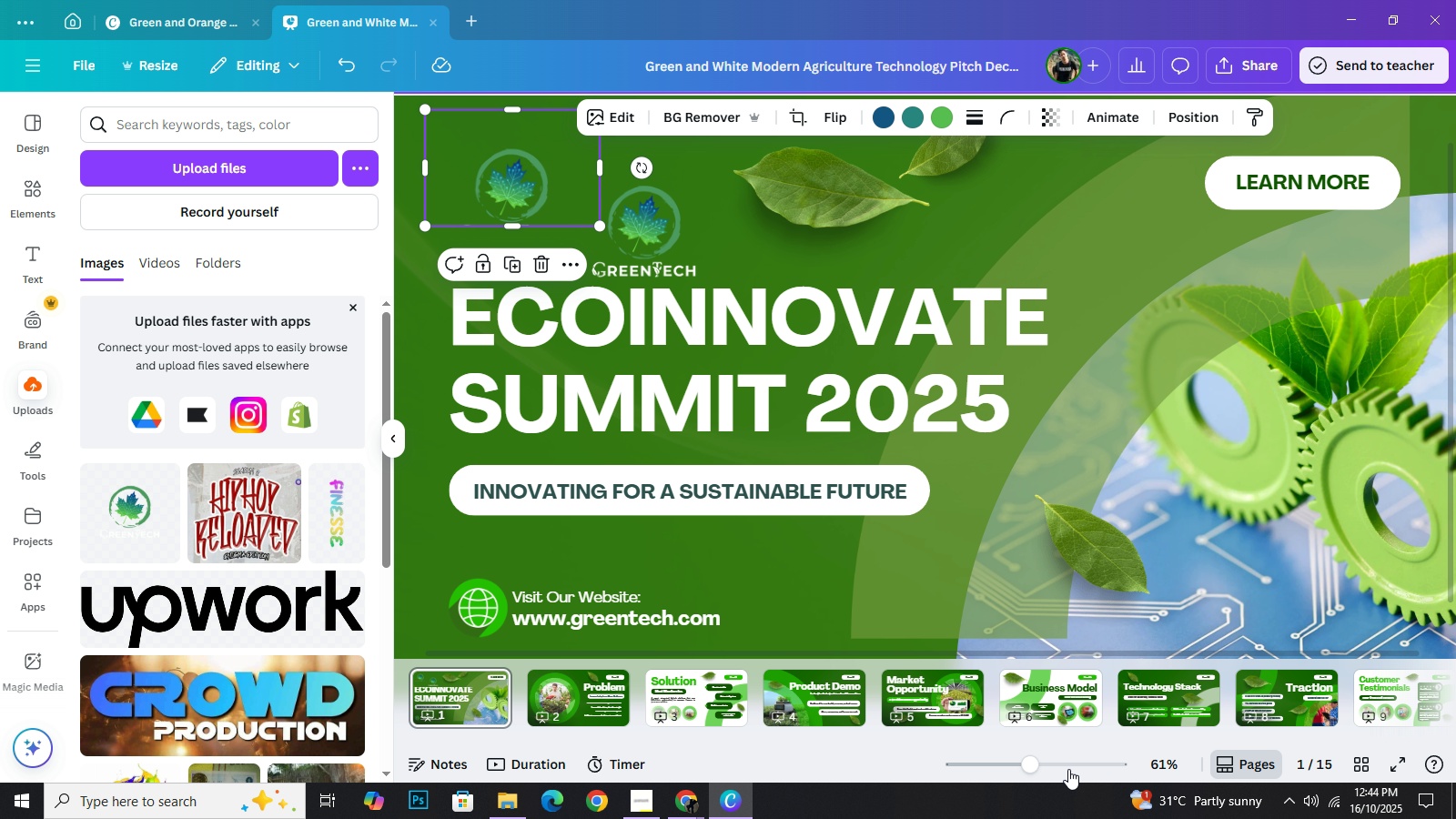 
left_click([1060, 765])
 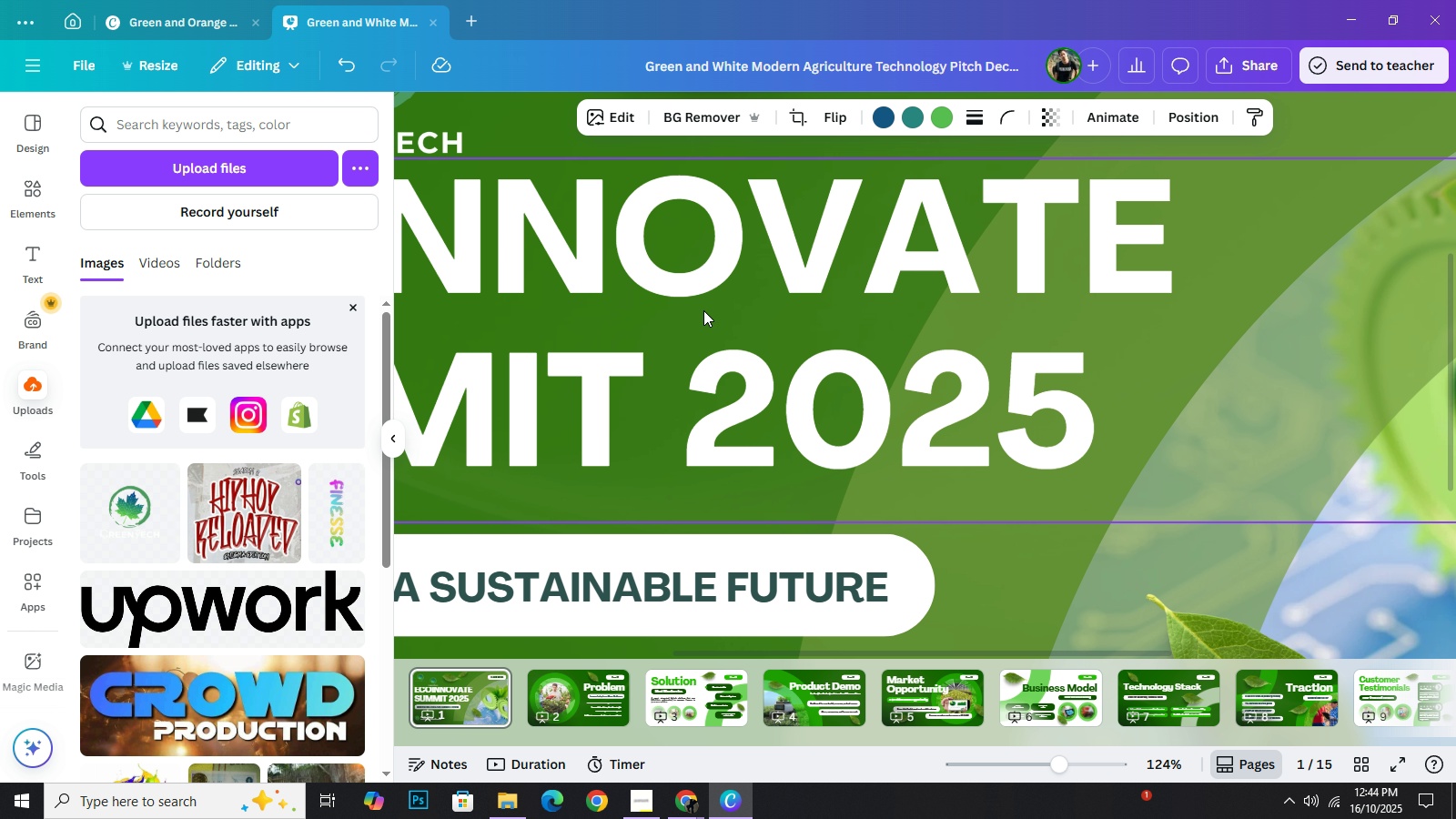 
wait(6.24)
 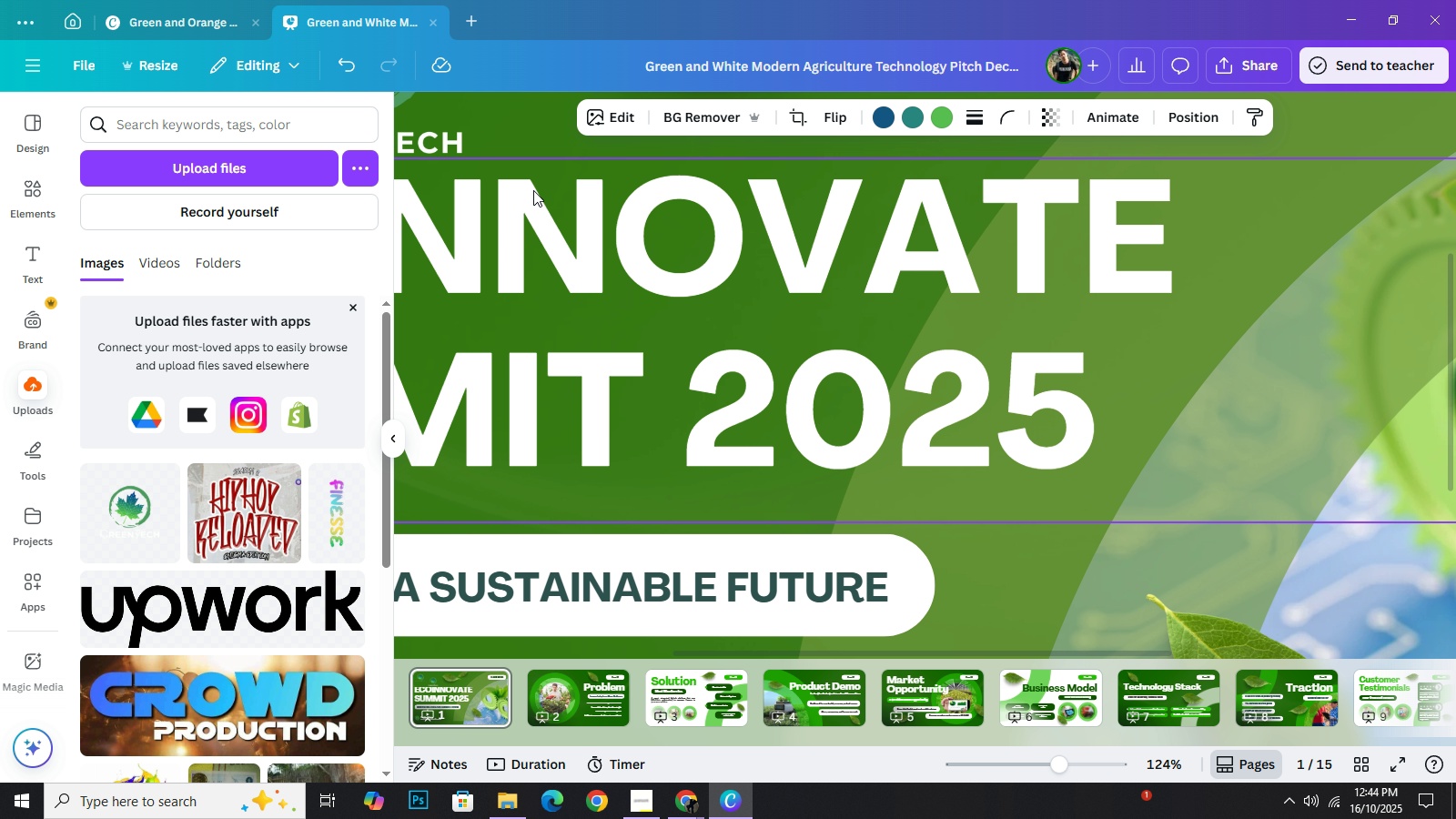 
left_click([481, 126])
 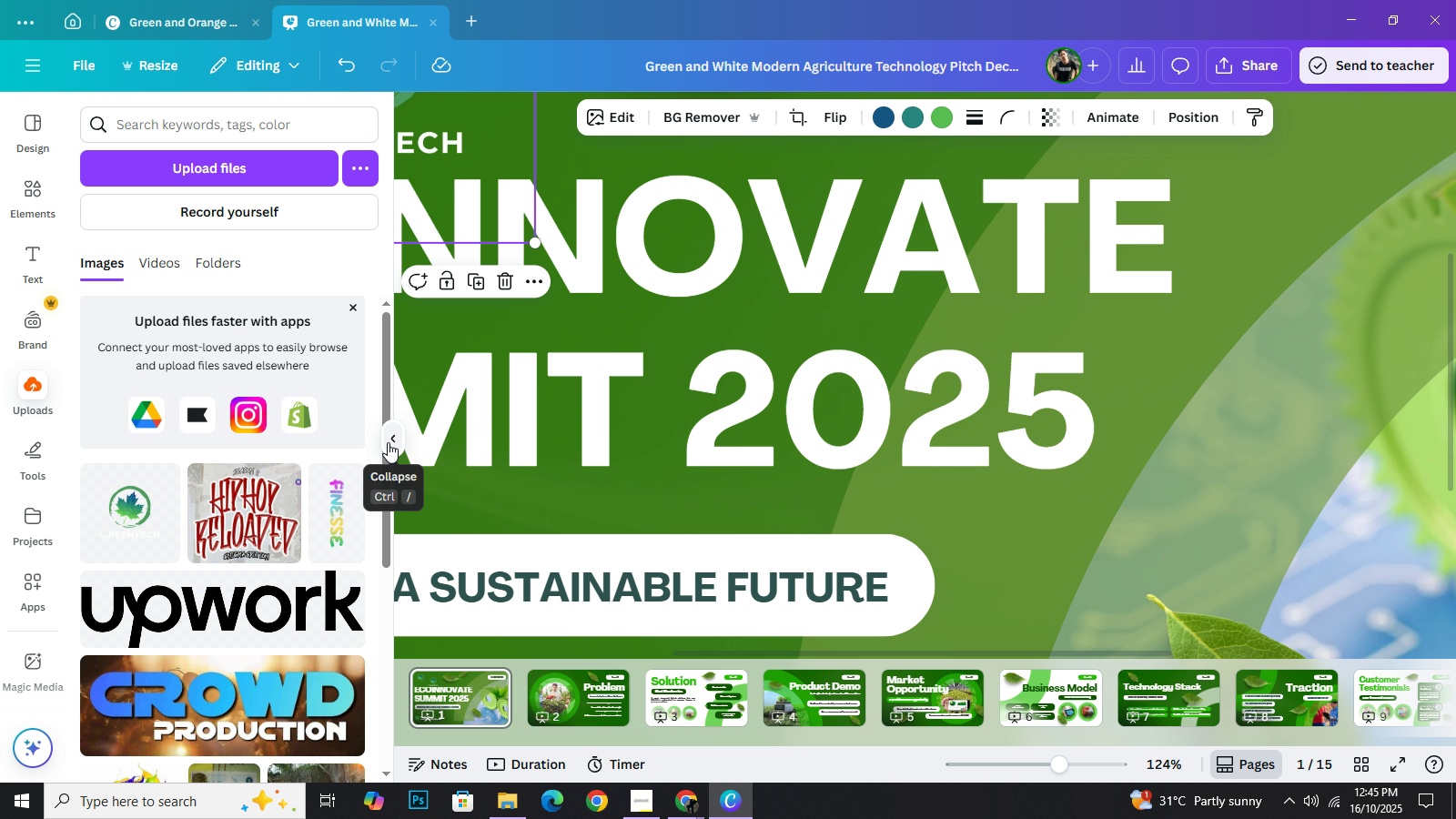 
left_click([388, 442])
 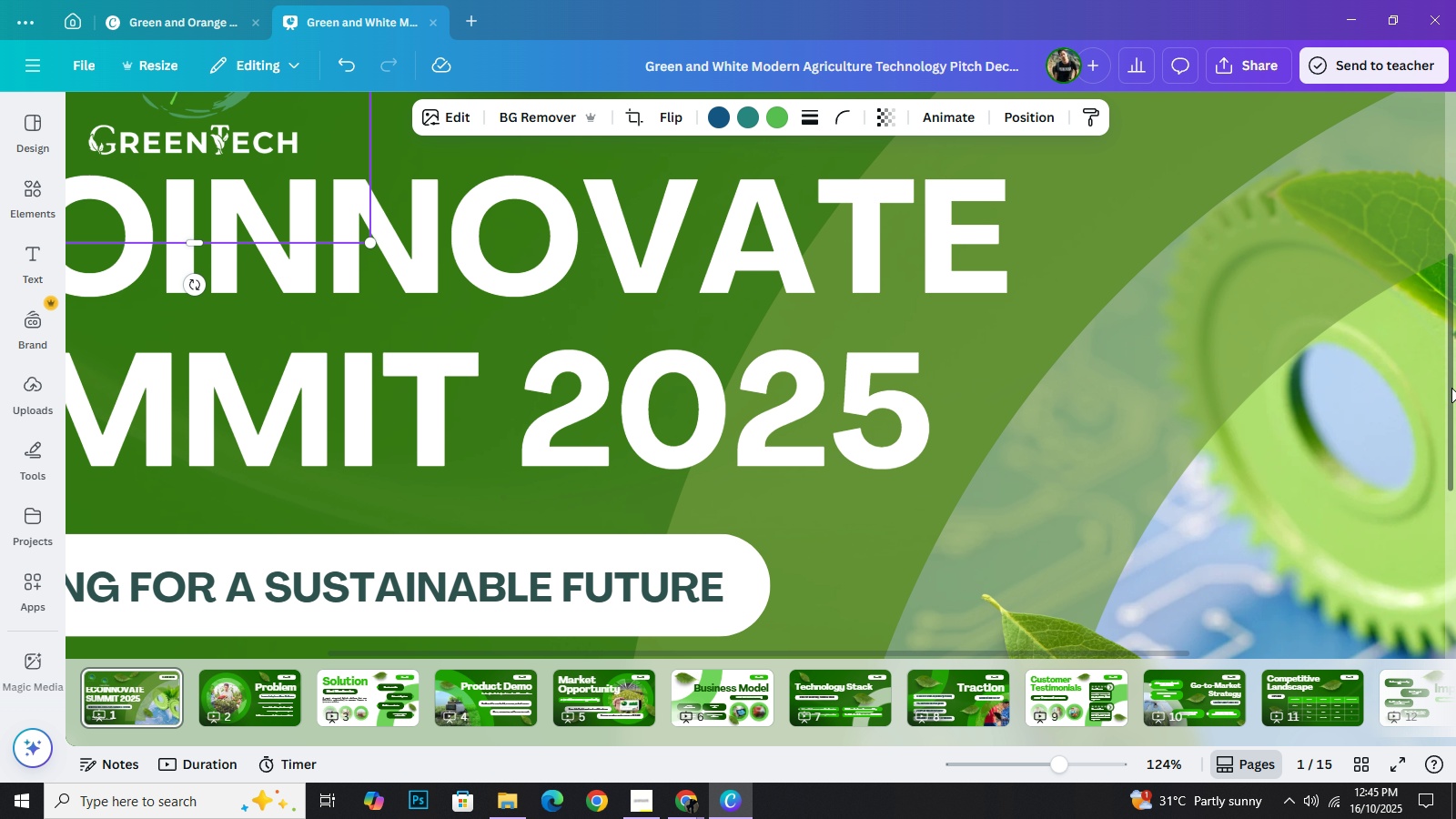 
left_click_drag(start_coordinate=[1451, 388], to_coordinate=[1455, 277])
 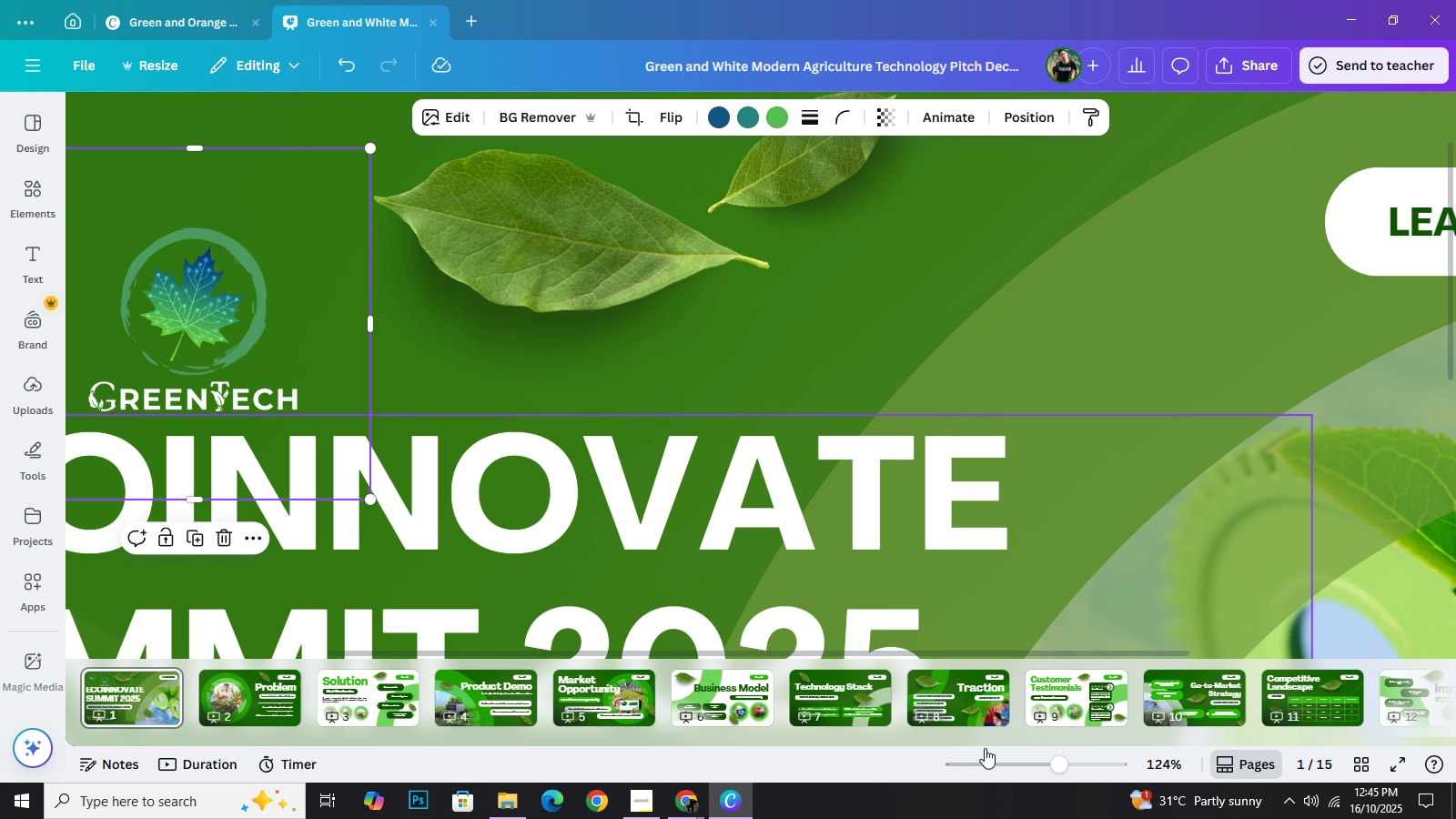 
left_click_drag(start_coordinate=[915, 743], to_coordinate=[791, 754])
 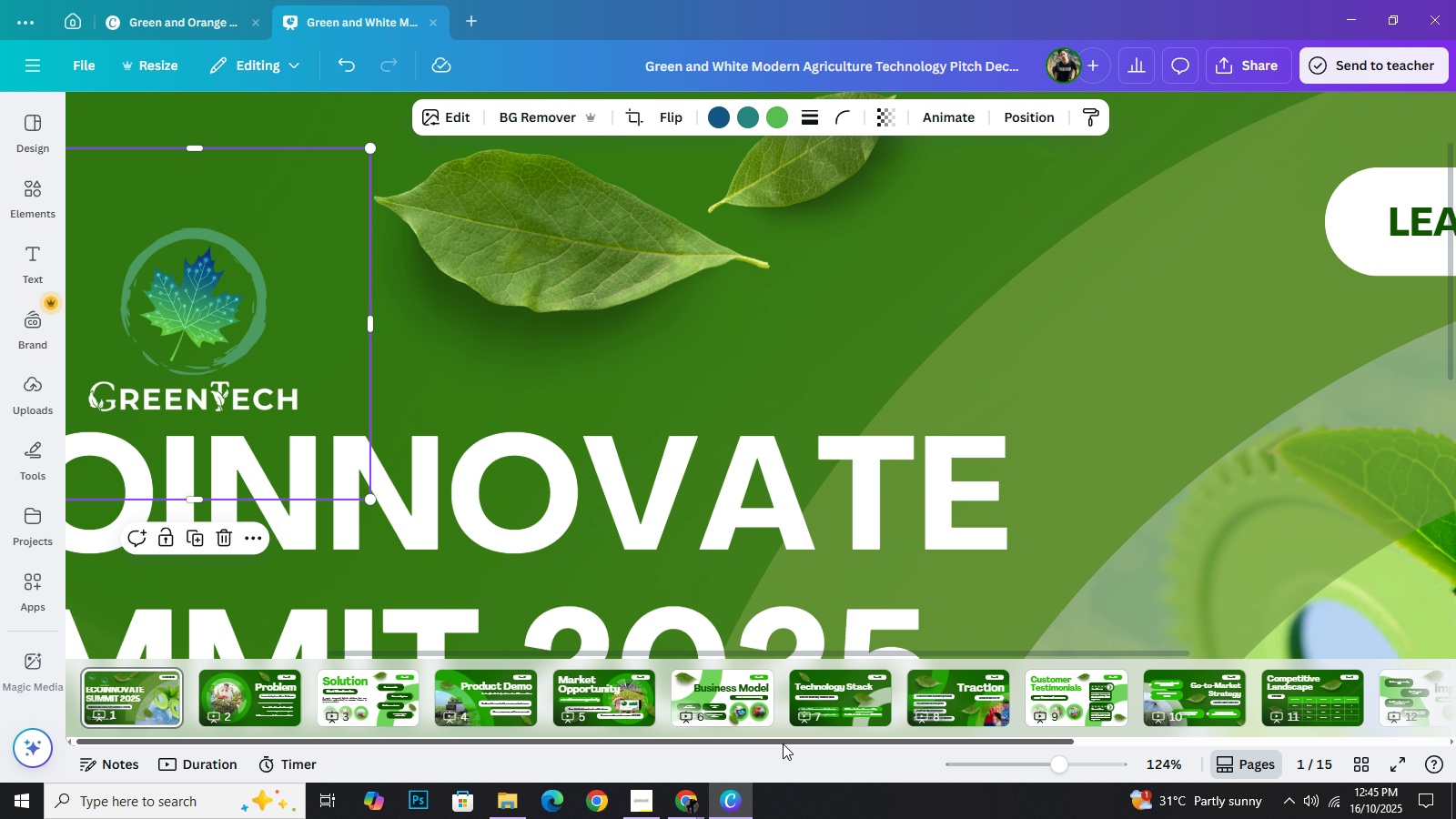 
left_click_drag(start_coordinate=[783, 743], to_coordinate=[652, 747])
 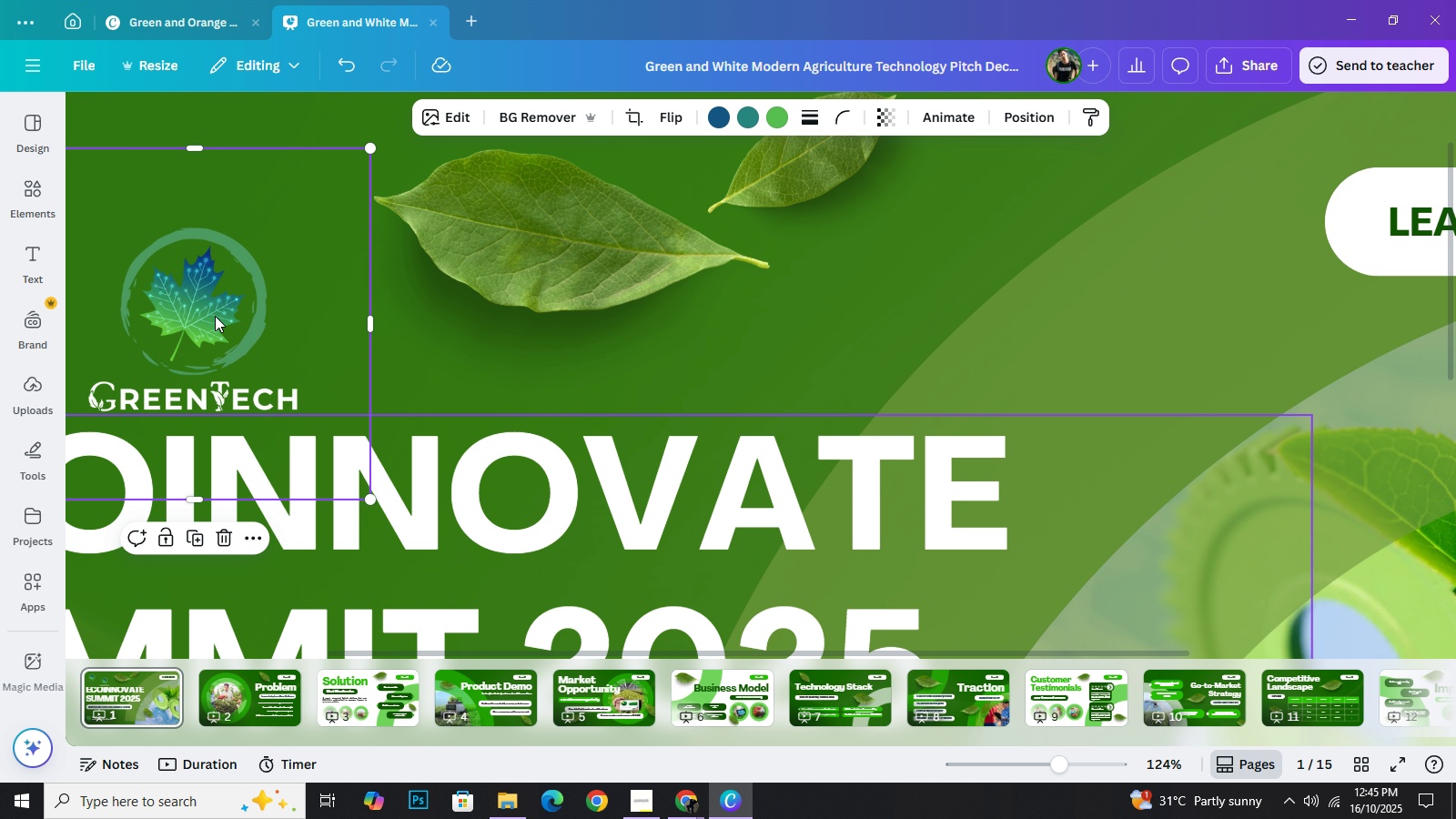 
left_click_drag(start_coordinate=[215, 316], to_coordinate=[211, 284])
 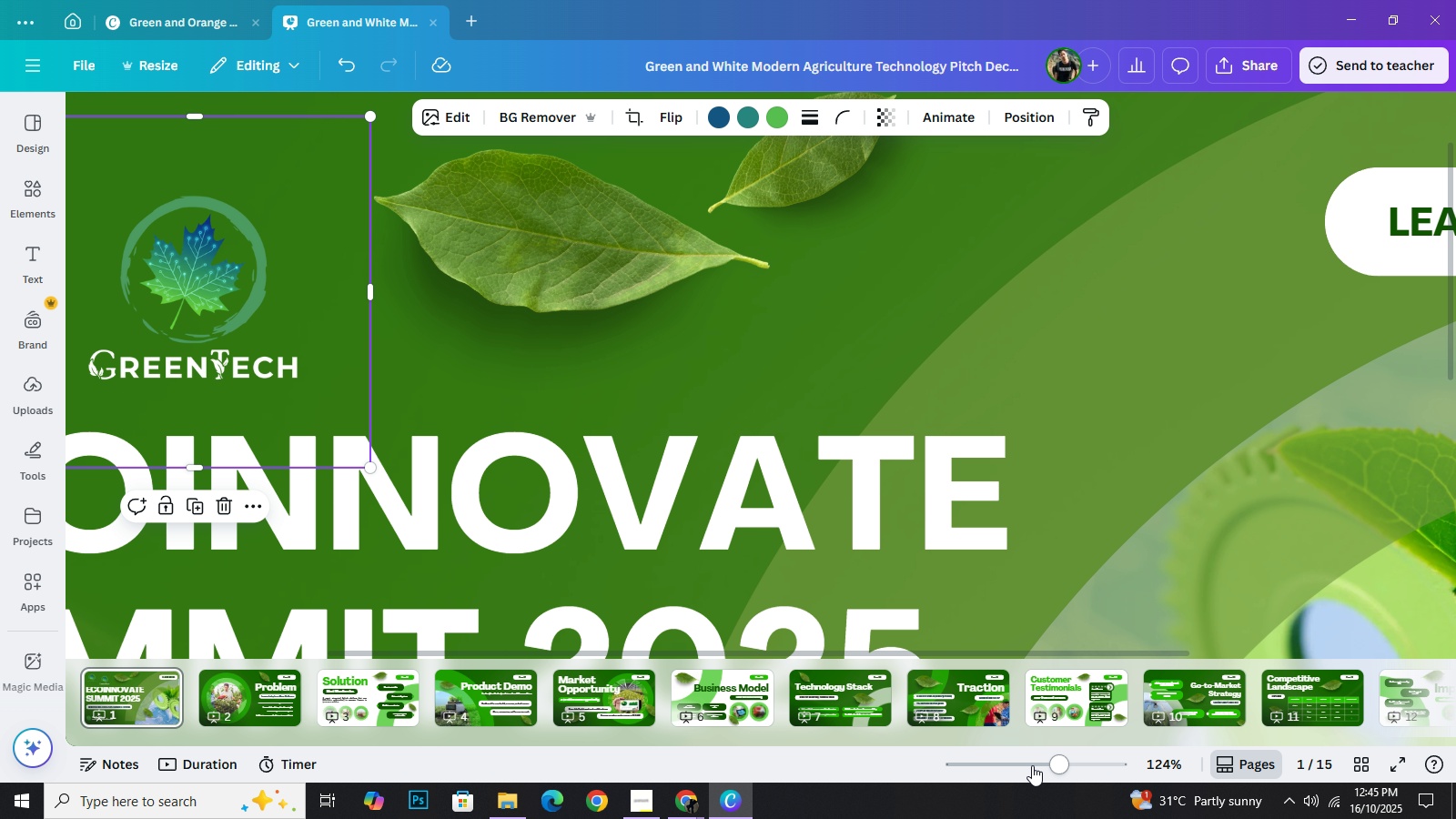 
left_click([1032, 765])
 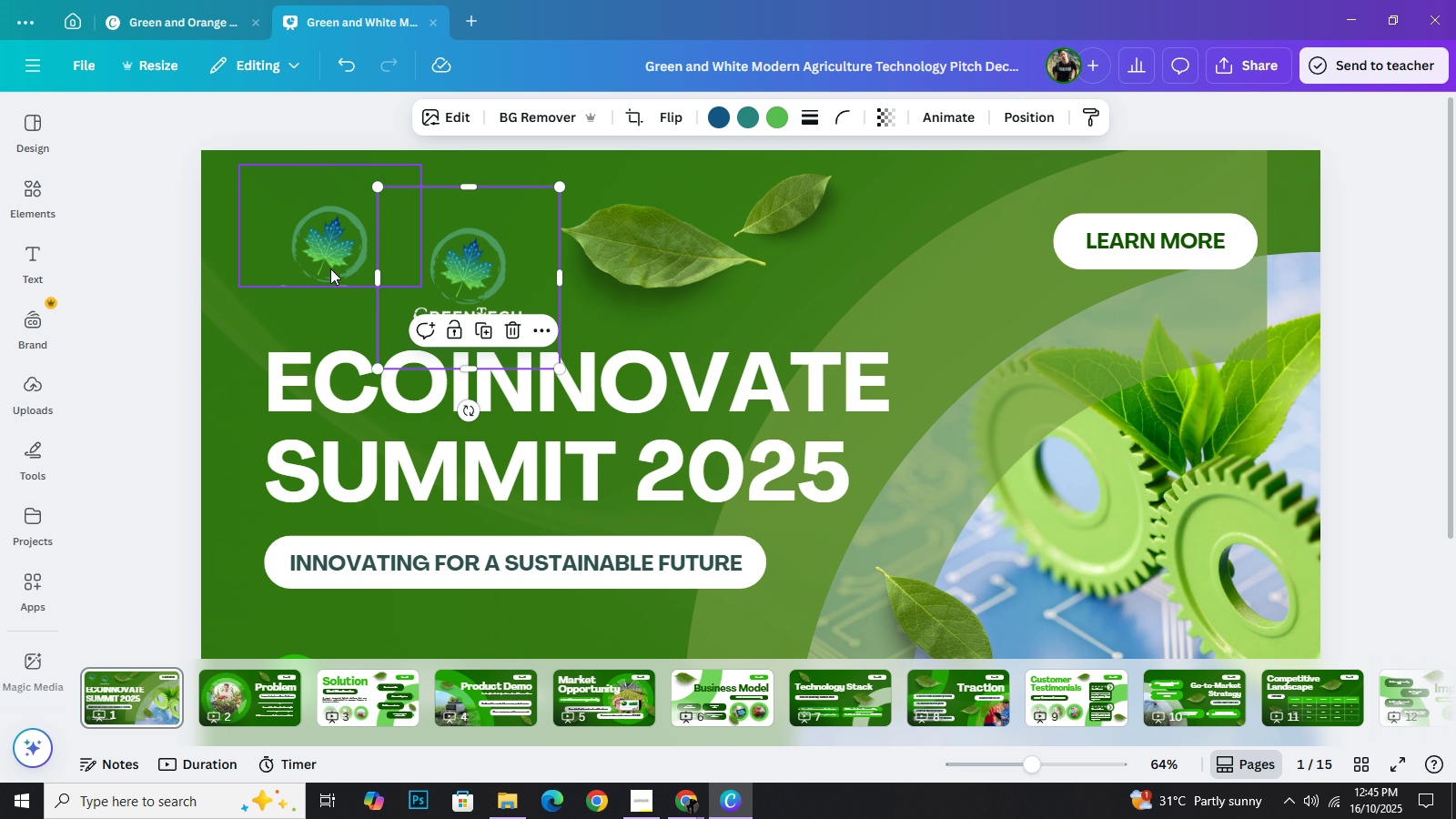 
left_click([329, 262])
 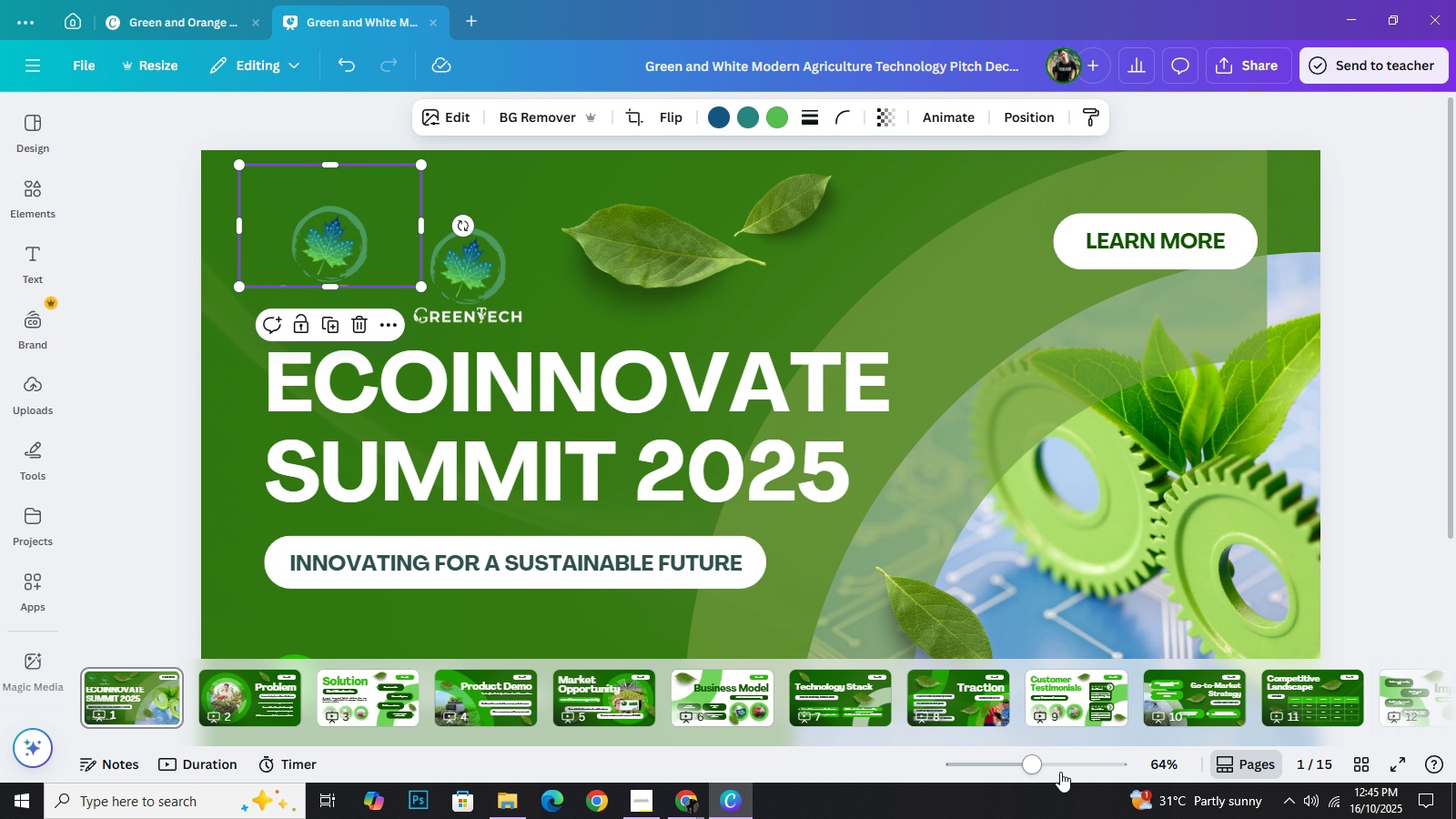 
left_click([1060, 766])
 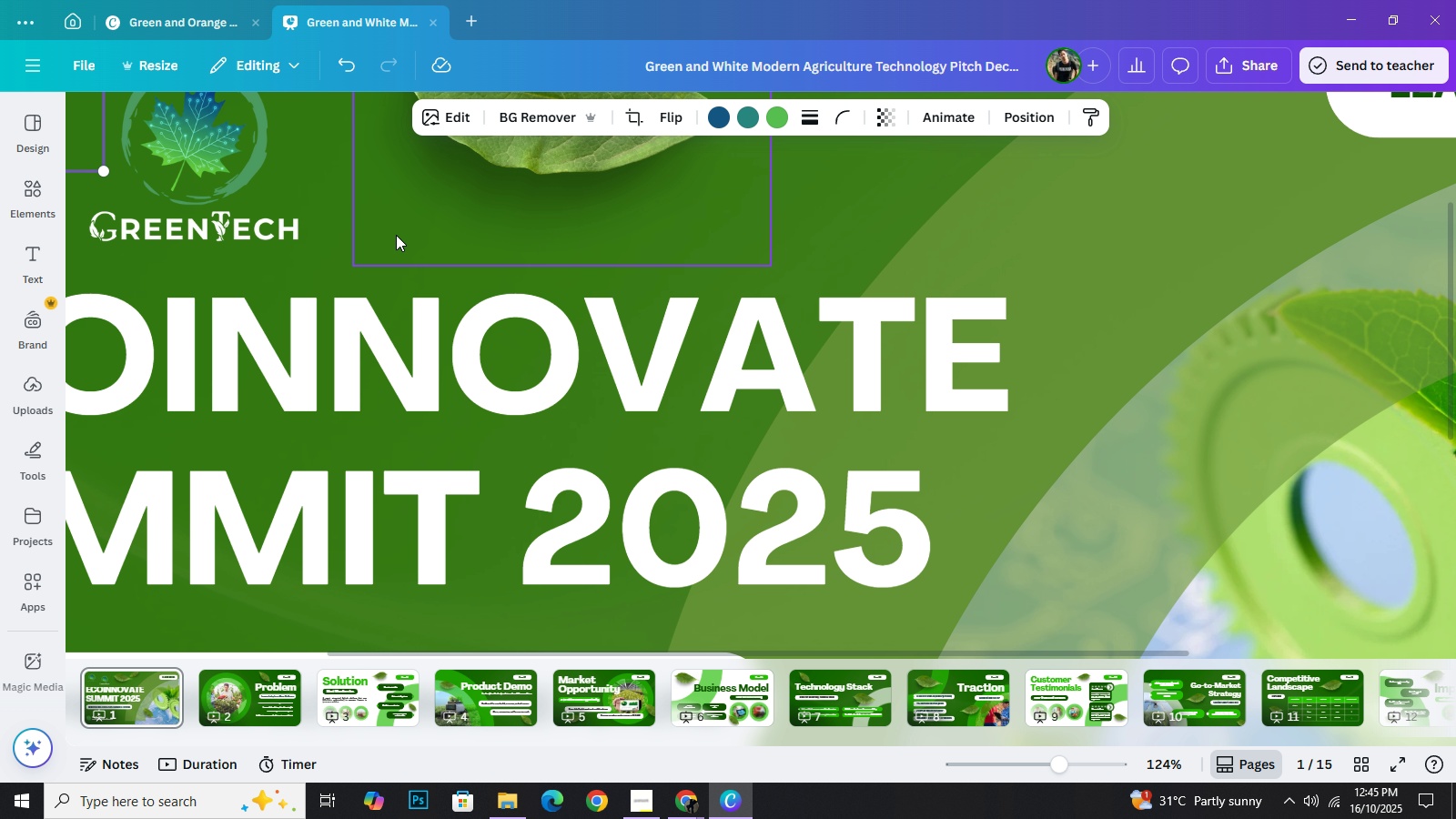 
left_click_drag(start_coordinate=[396, 235], to_coordinate=[458, 271])
 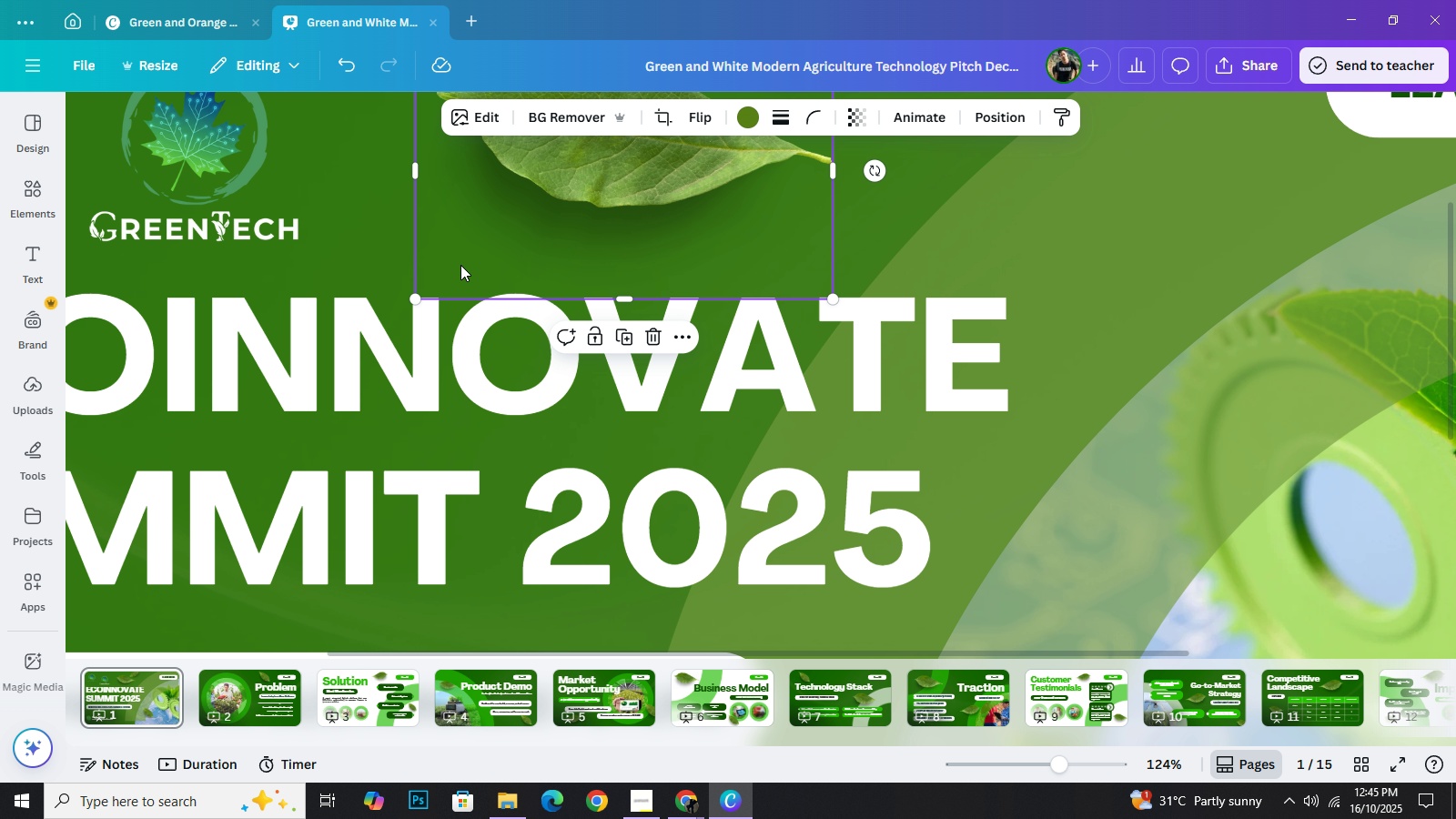 
key(Control+Z)
 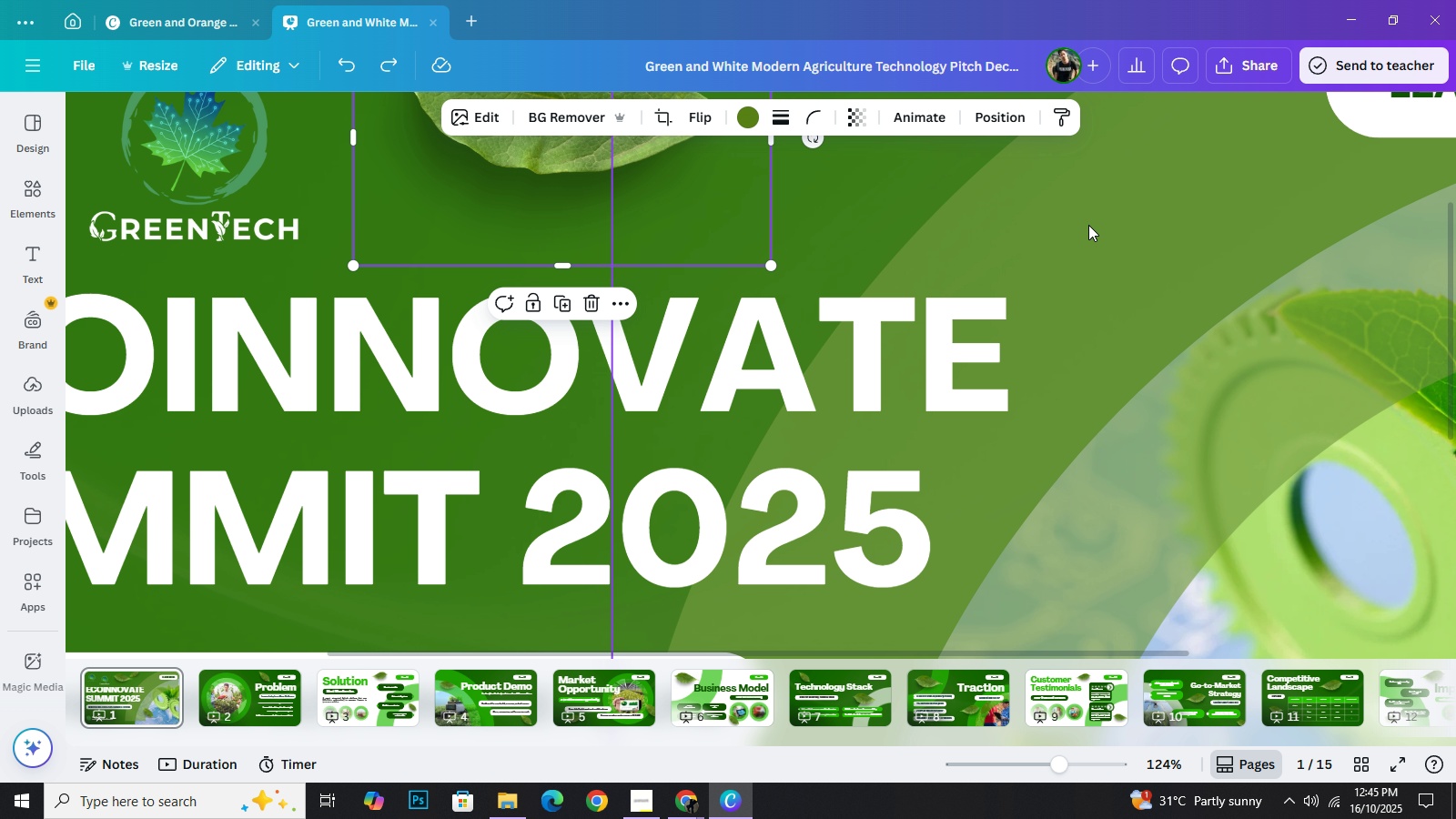 
left_click_drag(start_coordinate=[1083, 224], to_coordinate=[1204, 290])
 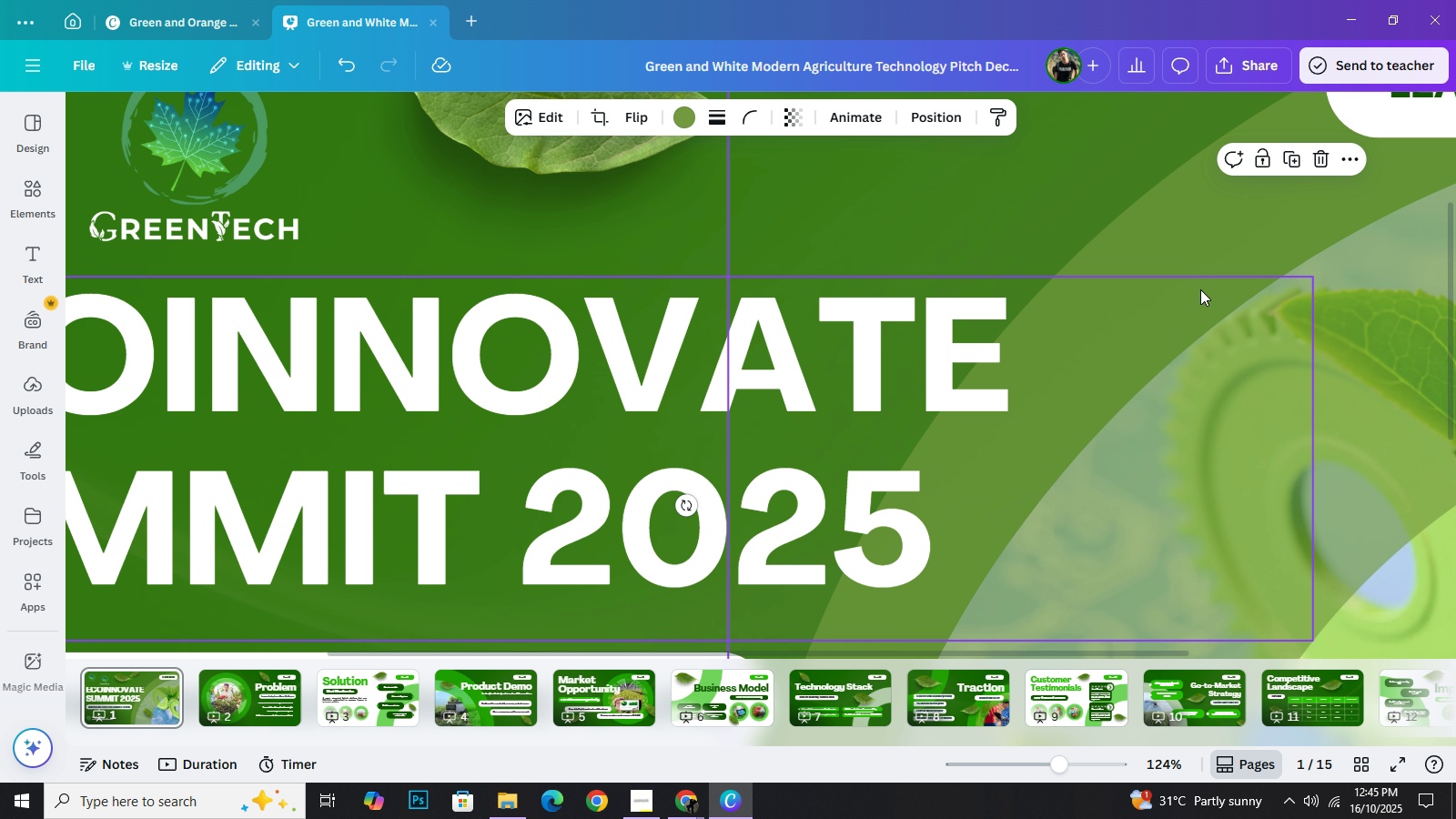 
key(Control+Z)
 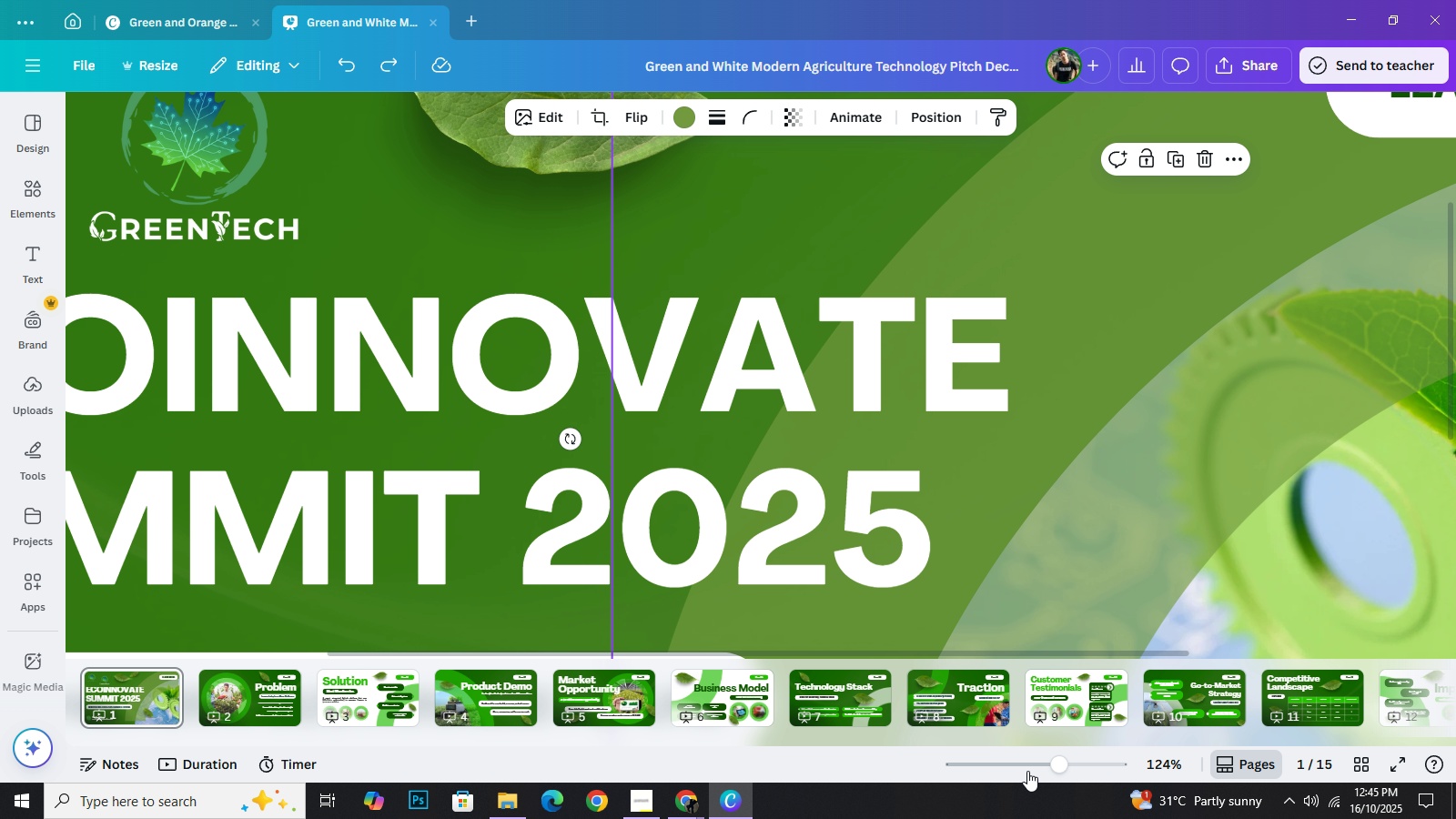 
left_click([1027, 767])
 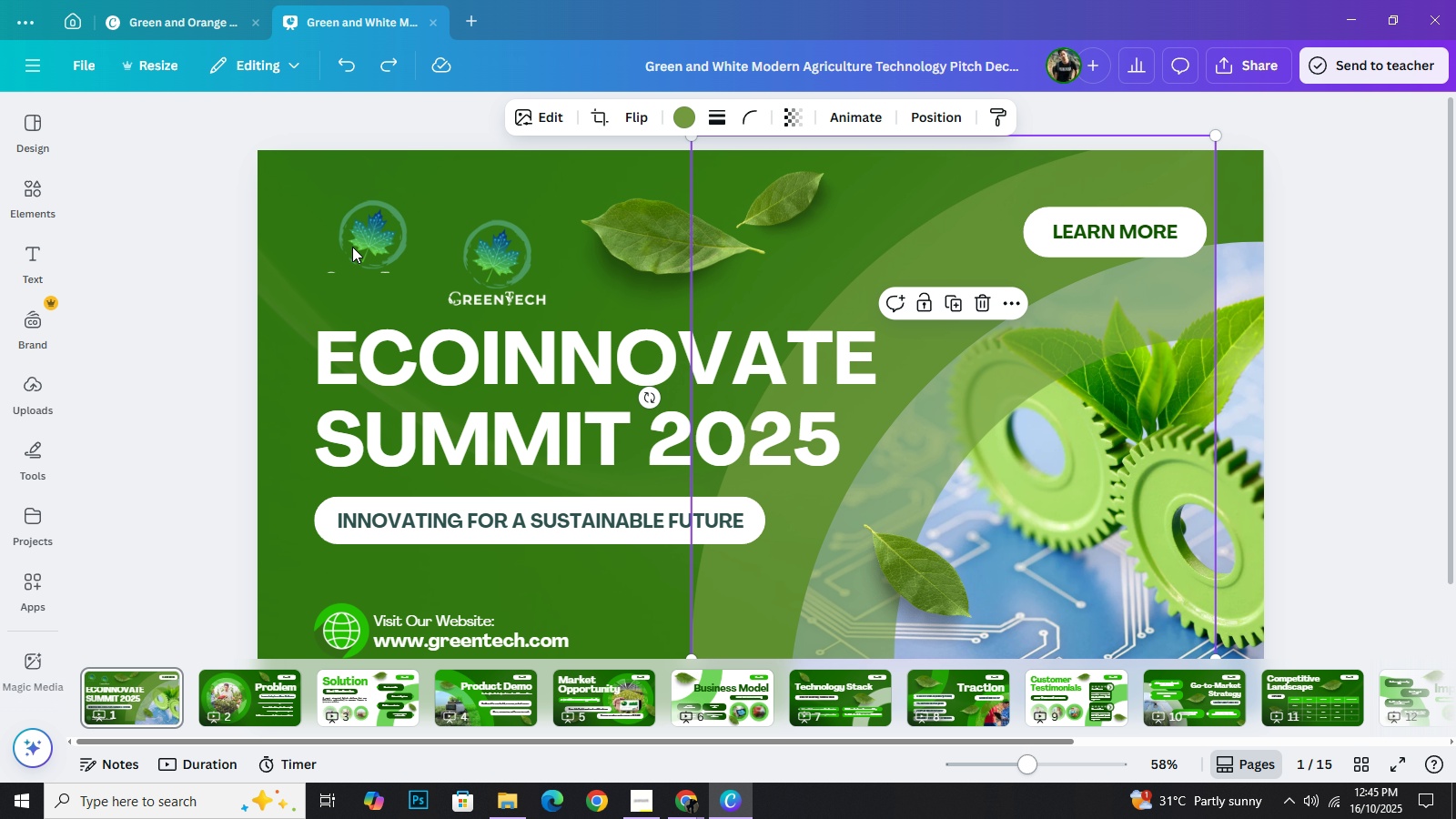 
left_click([352, 247])
 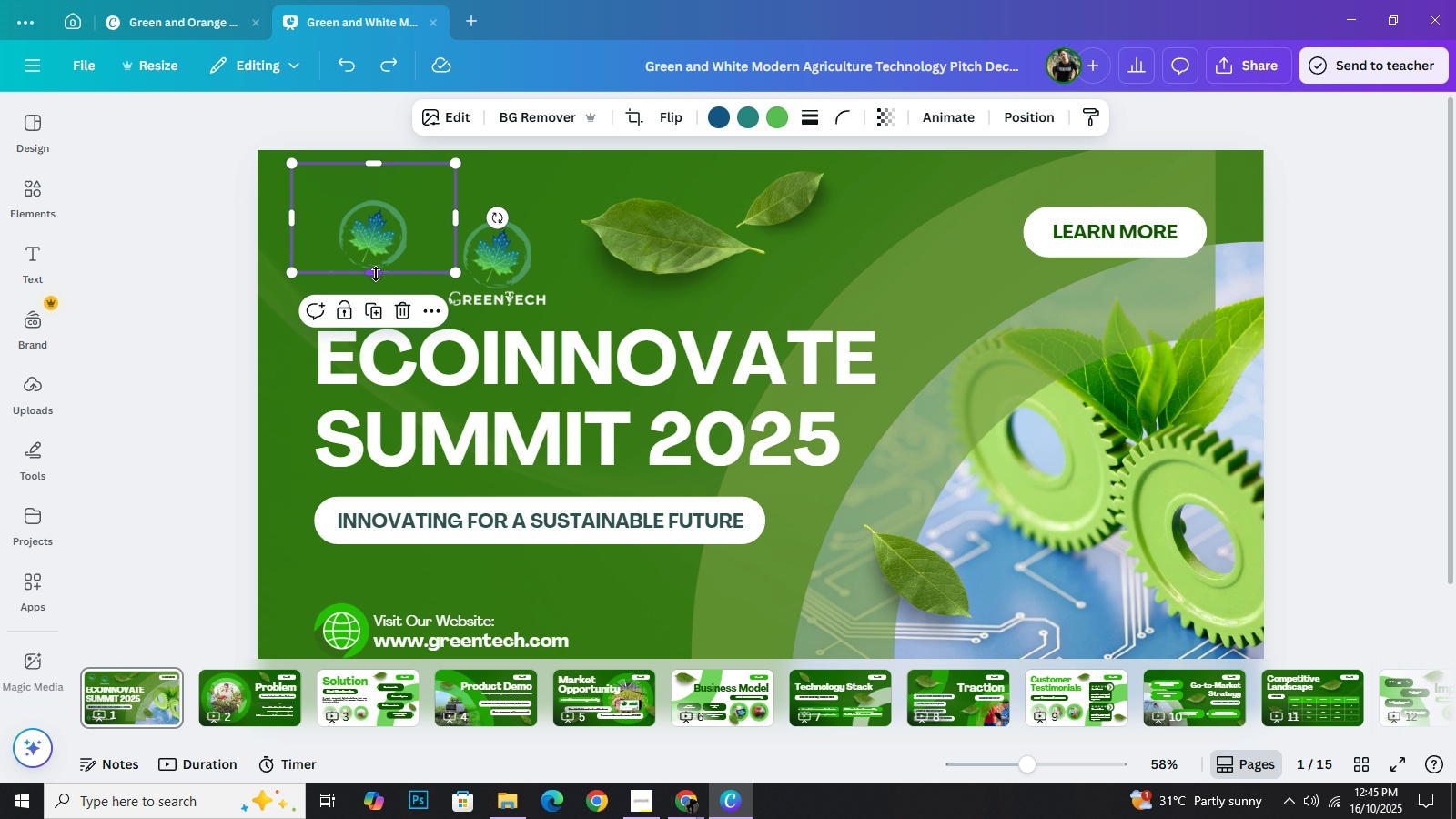 
left_click_drag(start_coordinate=[376, 274], to_coordinate=[389, 272])
 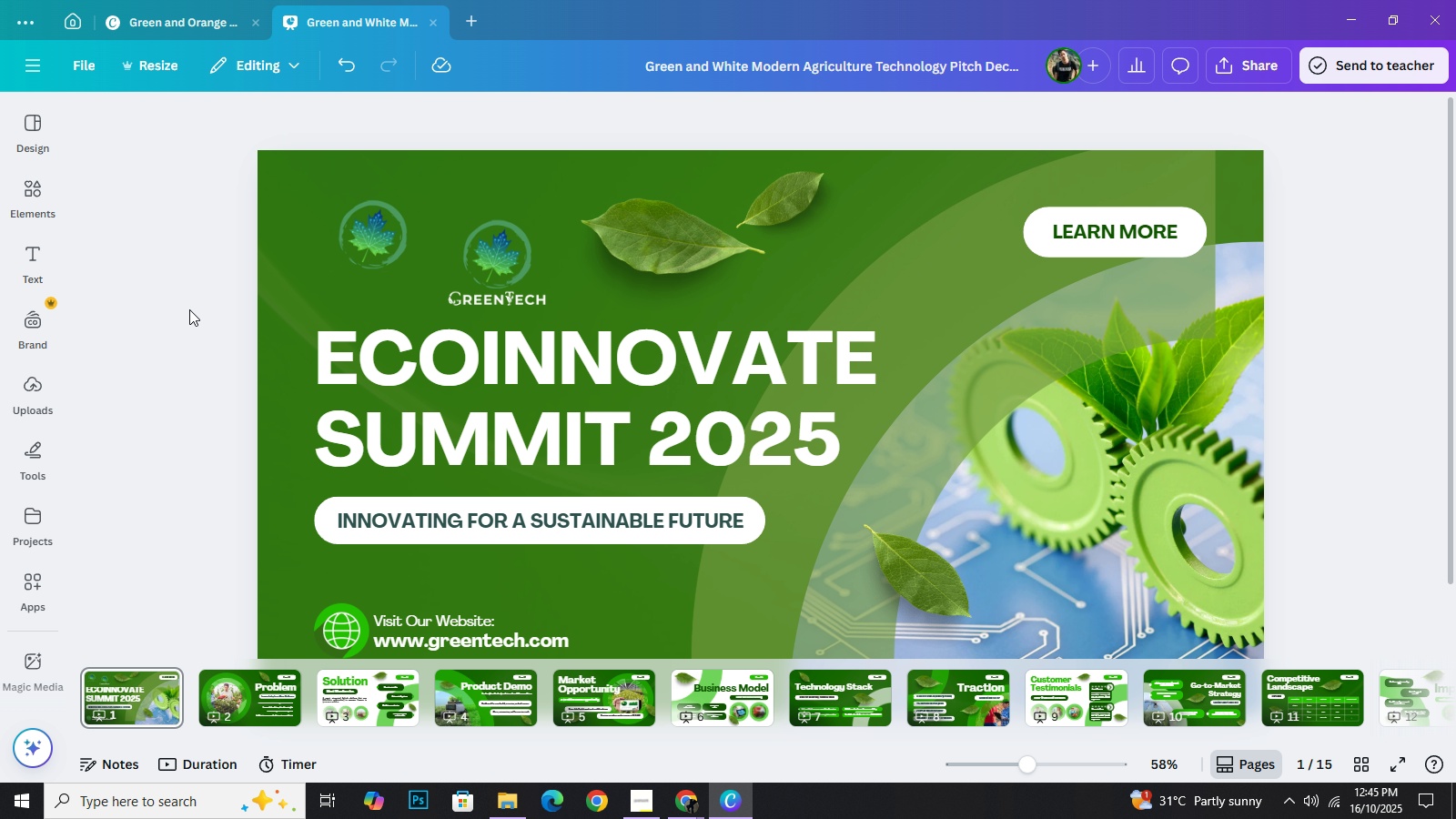 
left_click([189, 309])
 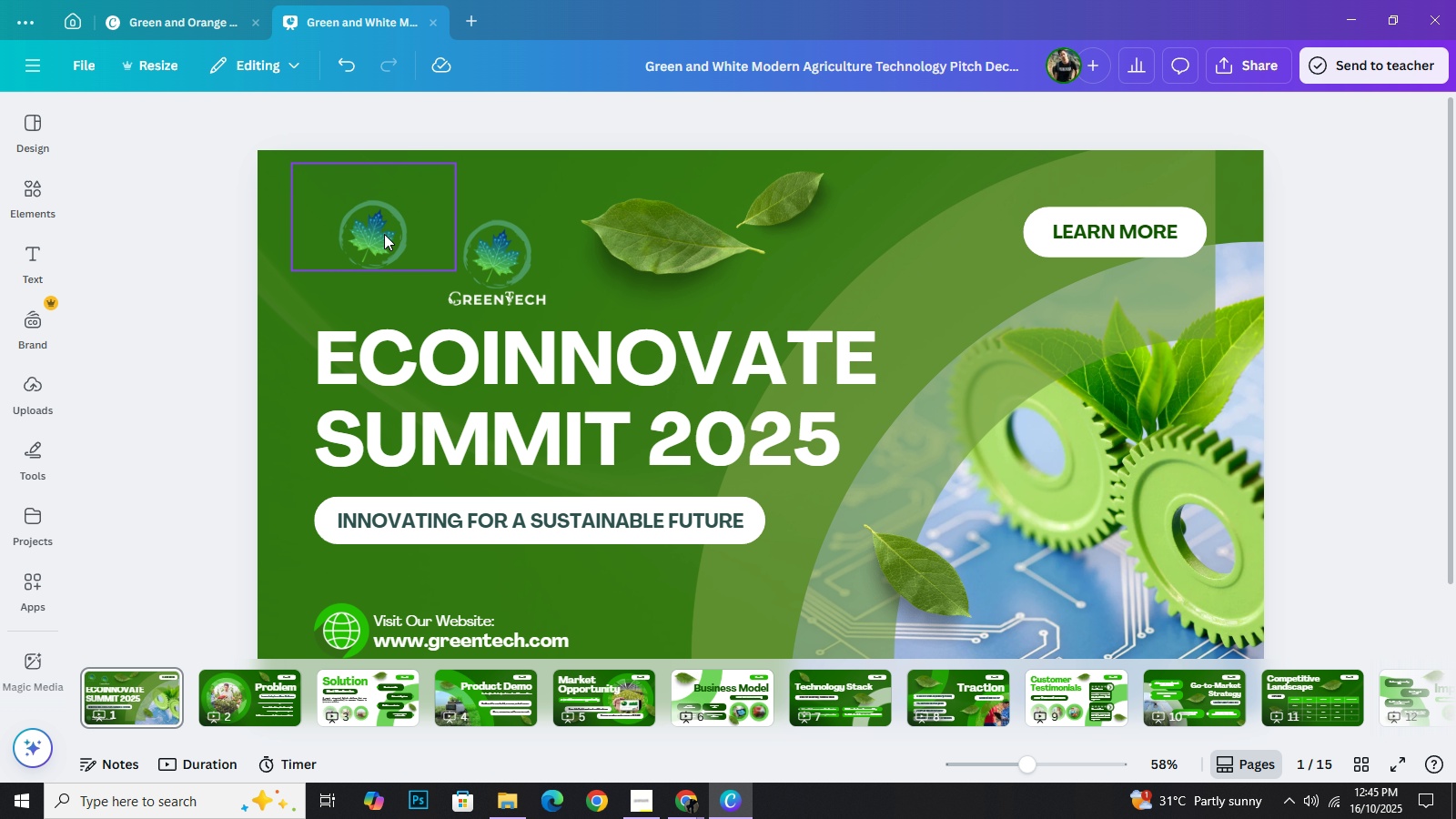 
left_click([384, 234])
 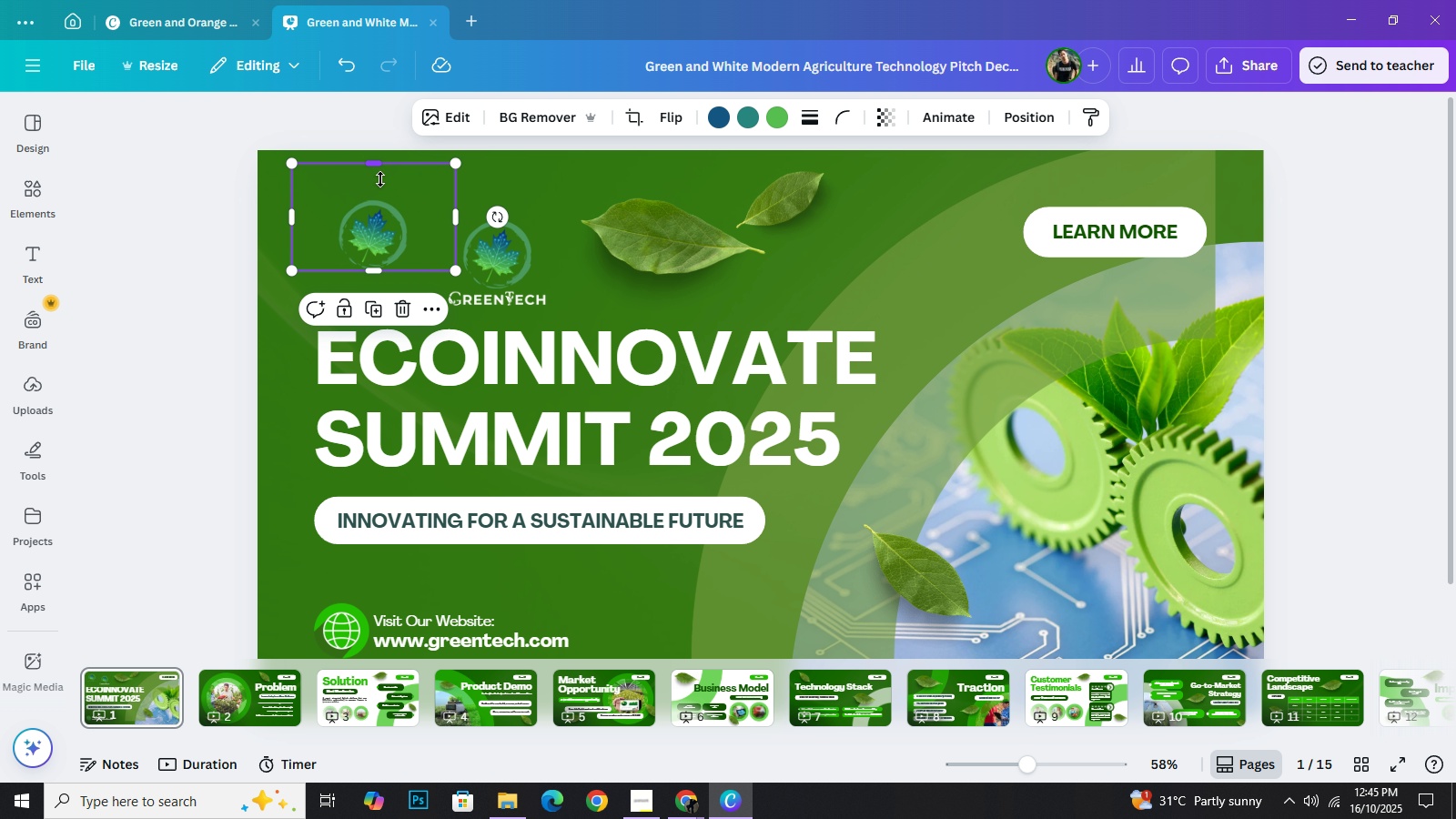 
left_click_drag(start_coordinate=[376, 164], to_coordinate=[385, 198])
 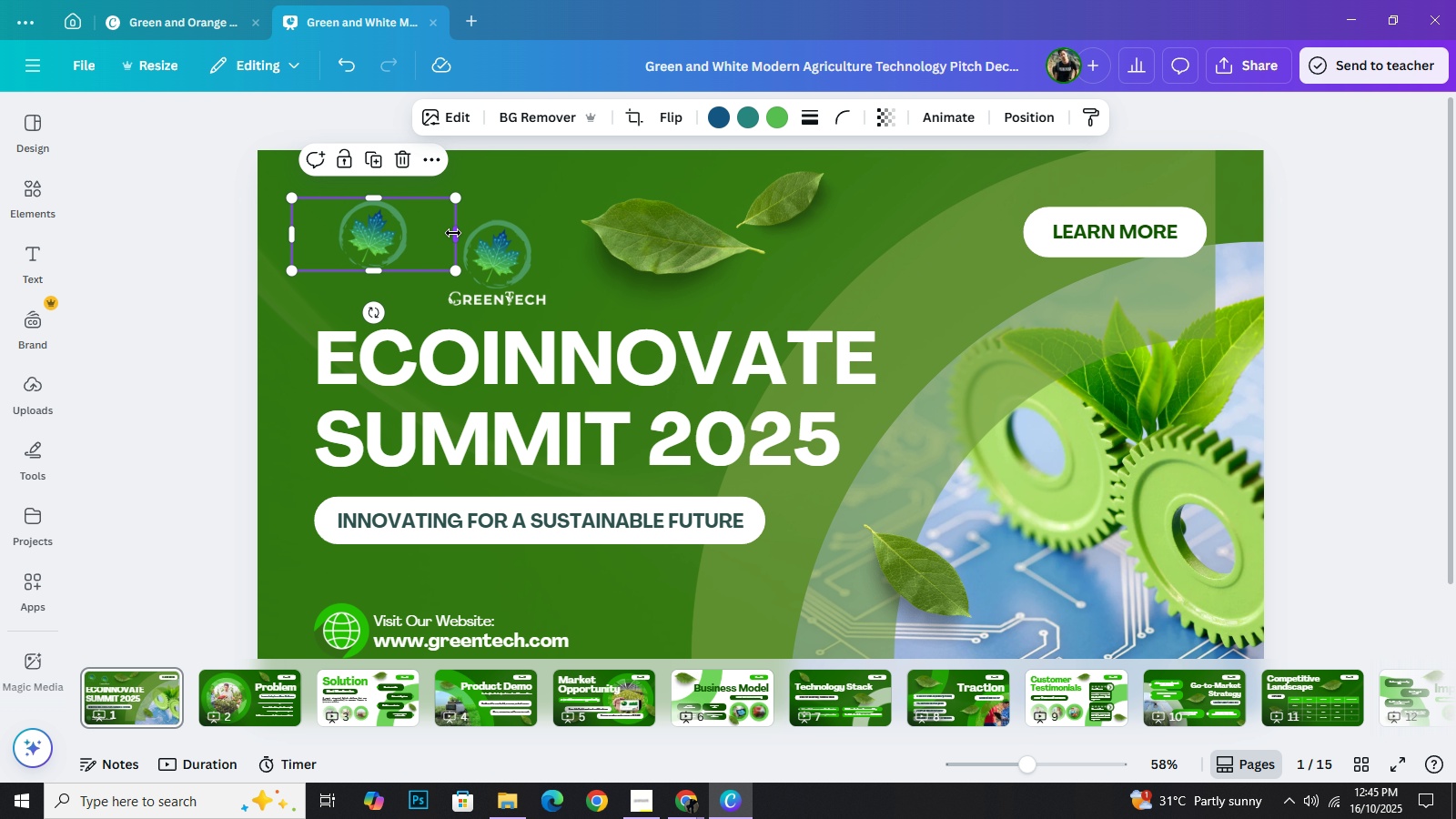 
left_click_drag(start_coordinate=[453, 233], to_coordinate=[410, 228])
 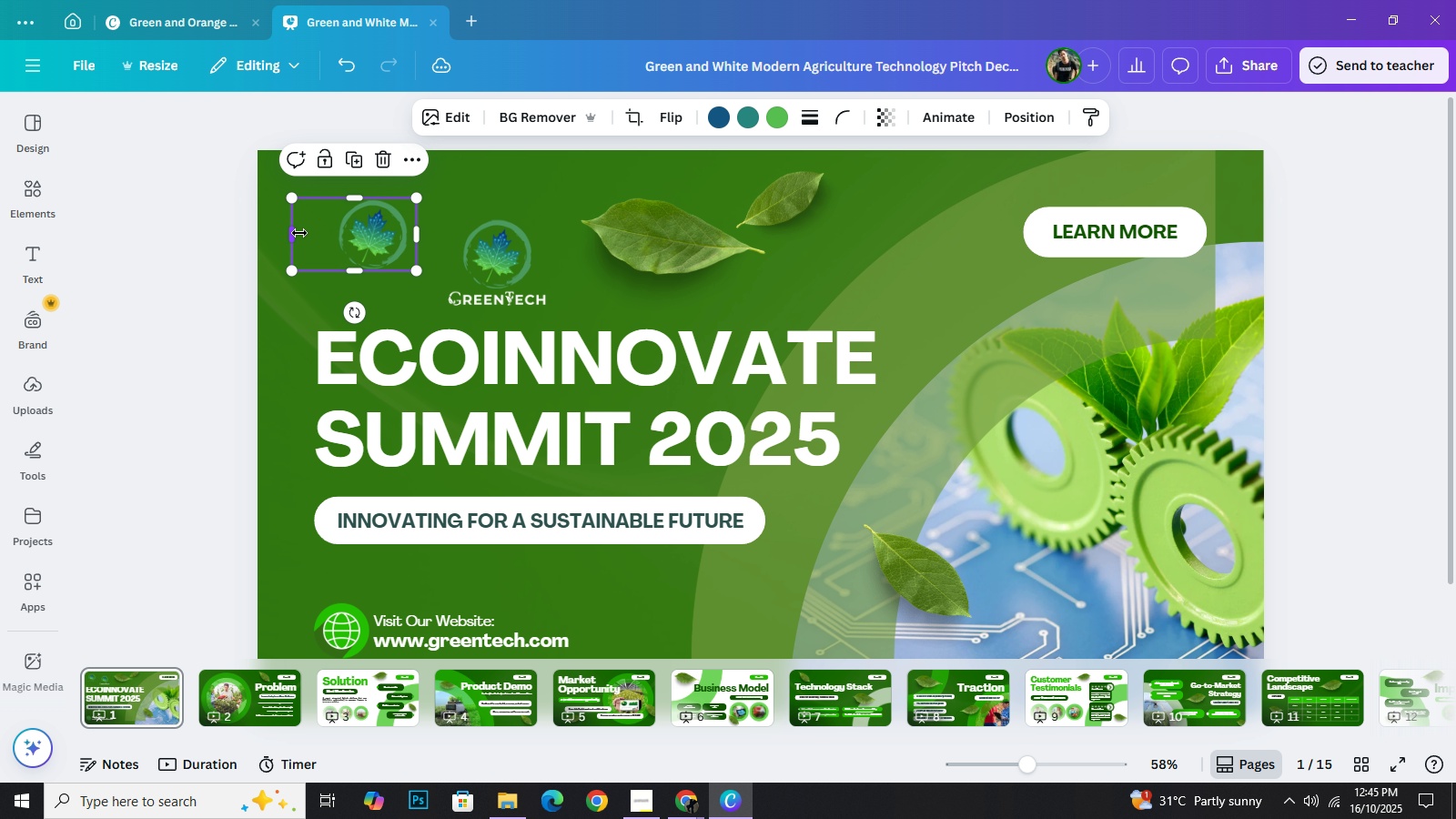 
left_click_drag(start_coordinate=[292, 233], to_coordinate=[332, 241])
 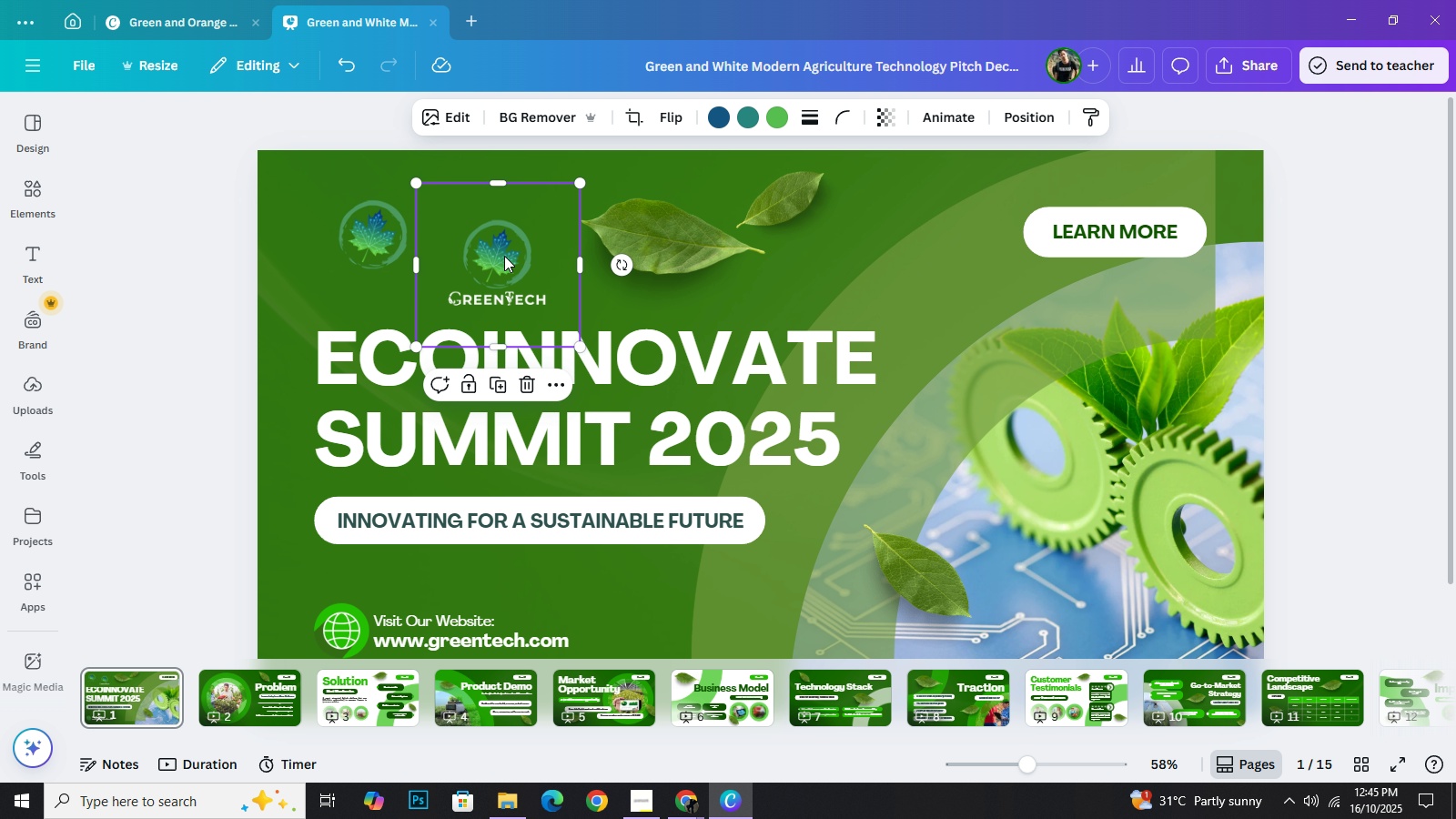 
left_click([503, 258])
 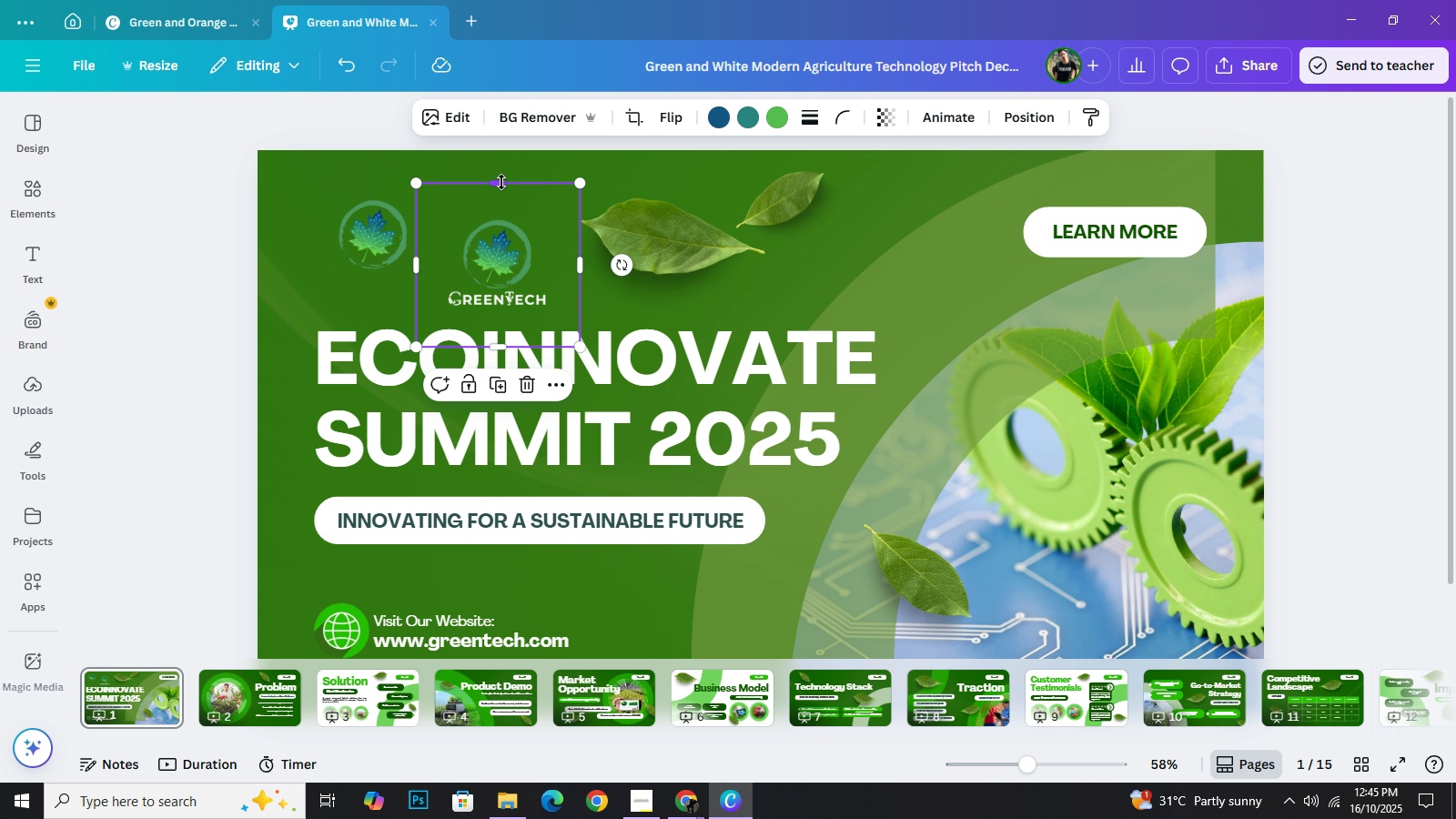 
left_click_drag(start_coordinate=[501, 182], to_coordinate=[531, 287])
 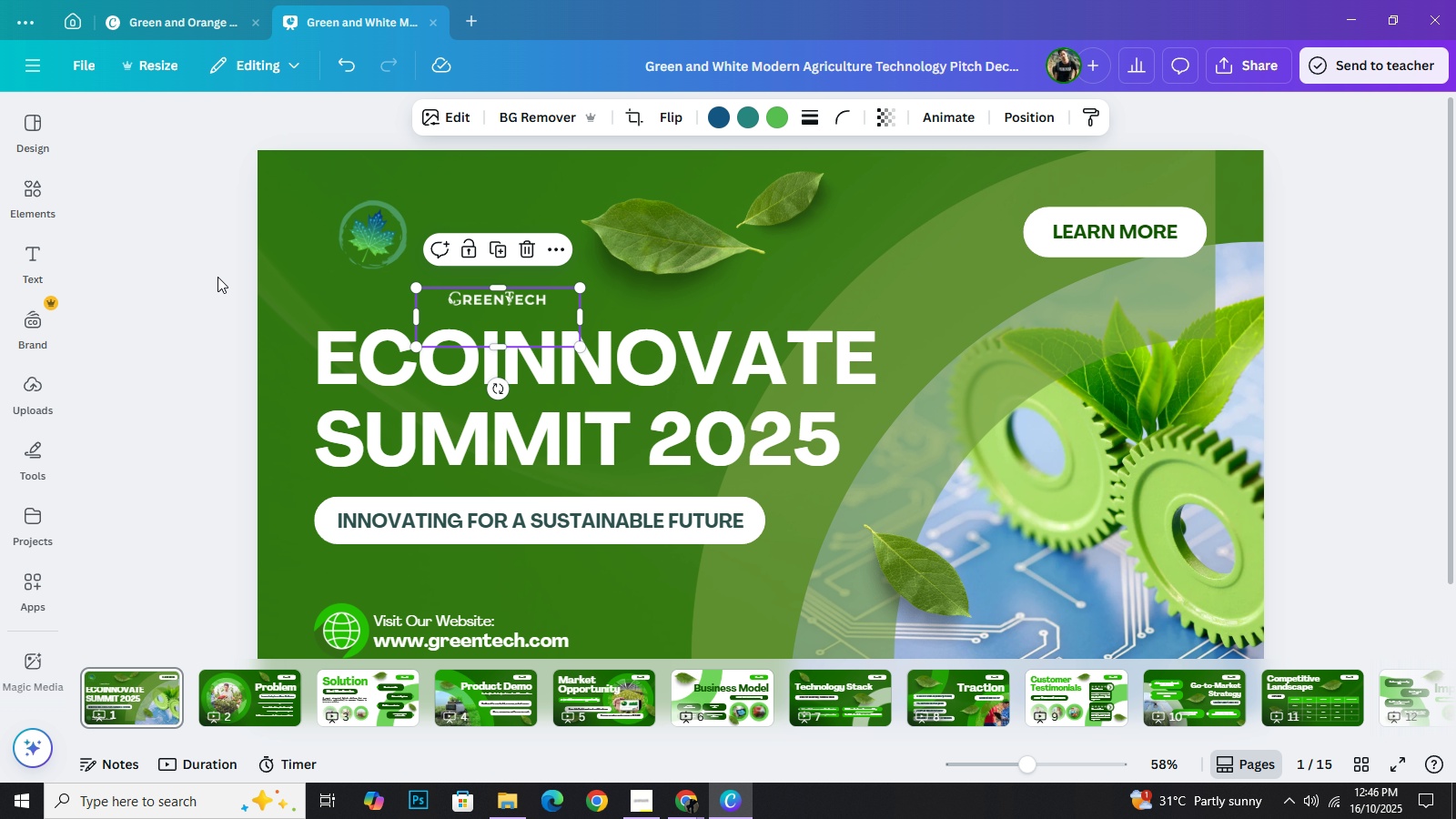 
left_click([204, 273])
 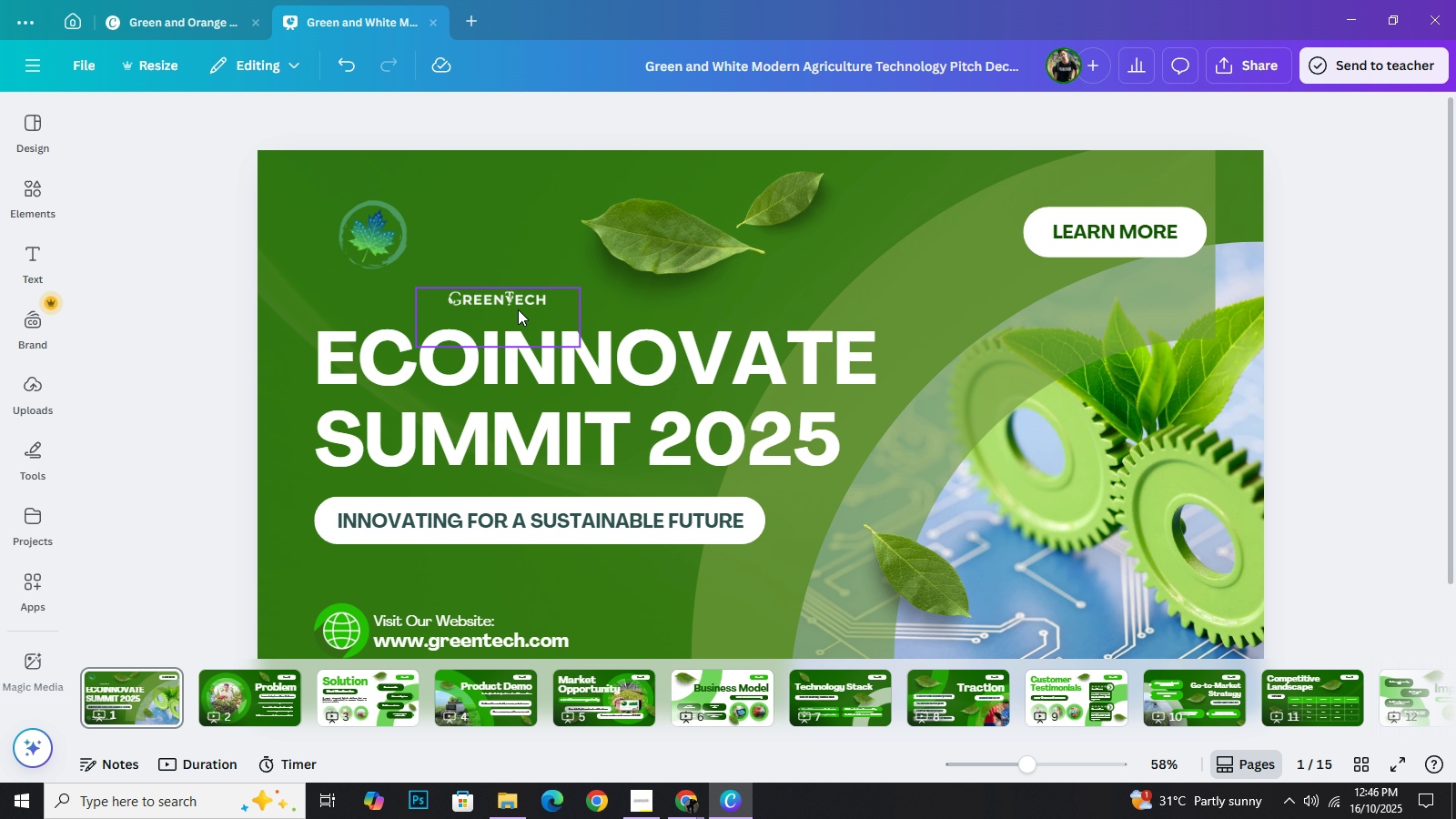 
left_click([514, 291])
 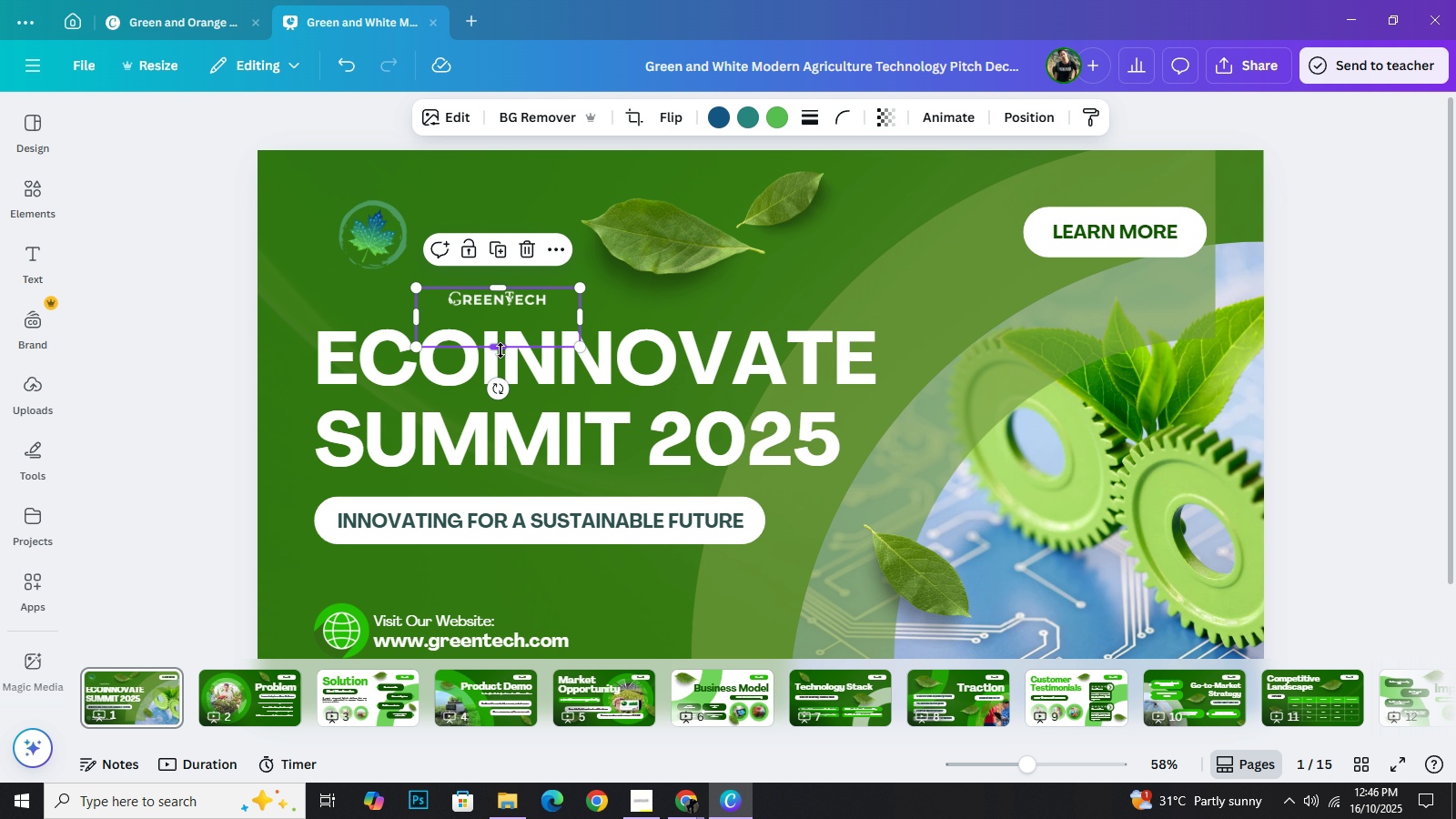 
left_click_drag(start_coordinate=[500, 350], to_coordinate=[515, 315])
 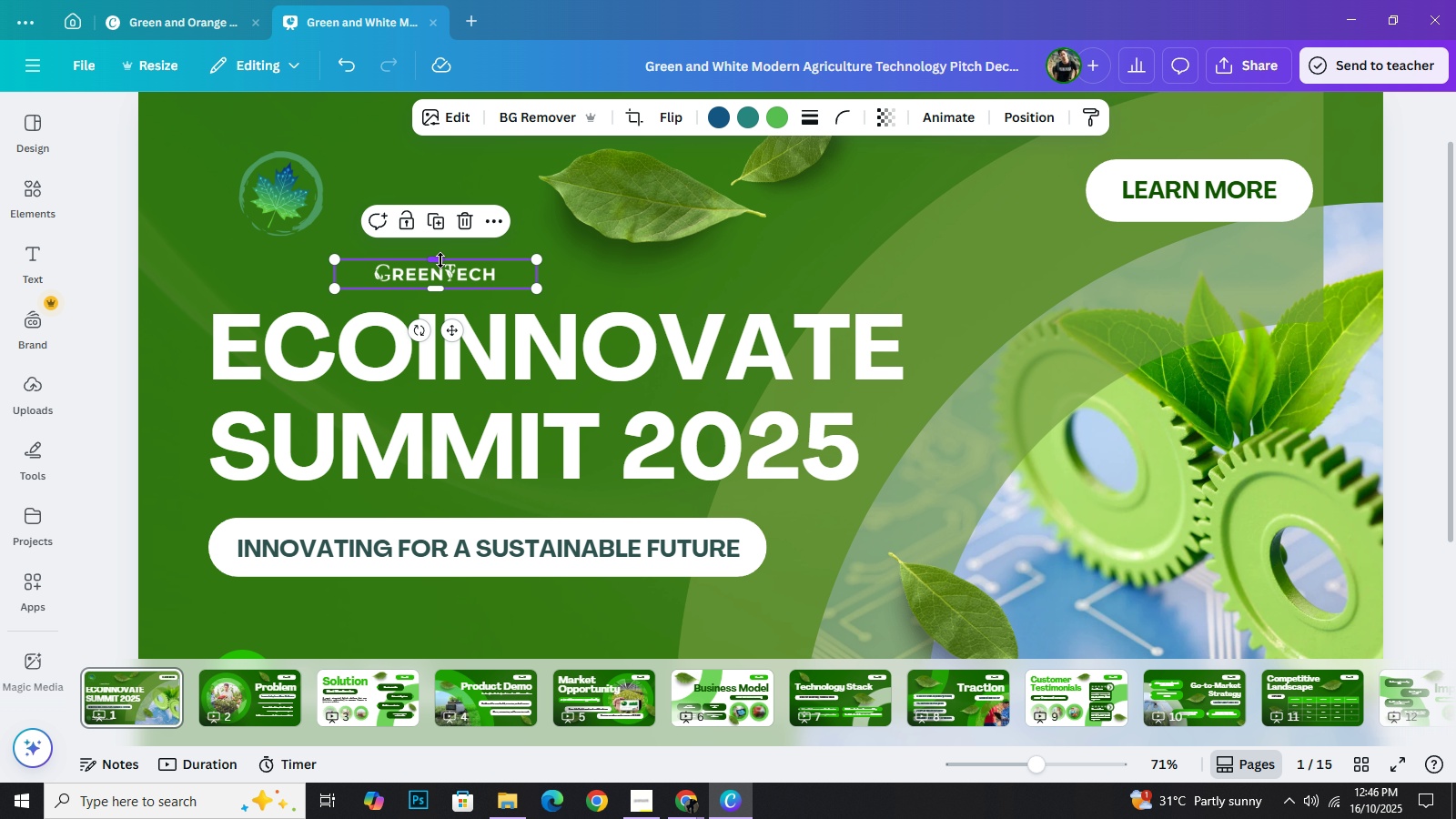 
wait(5.5)
 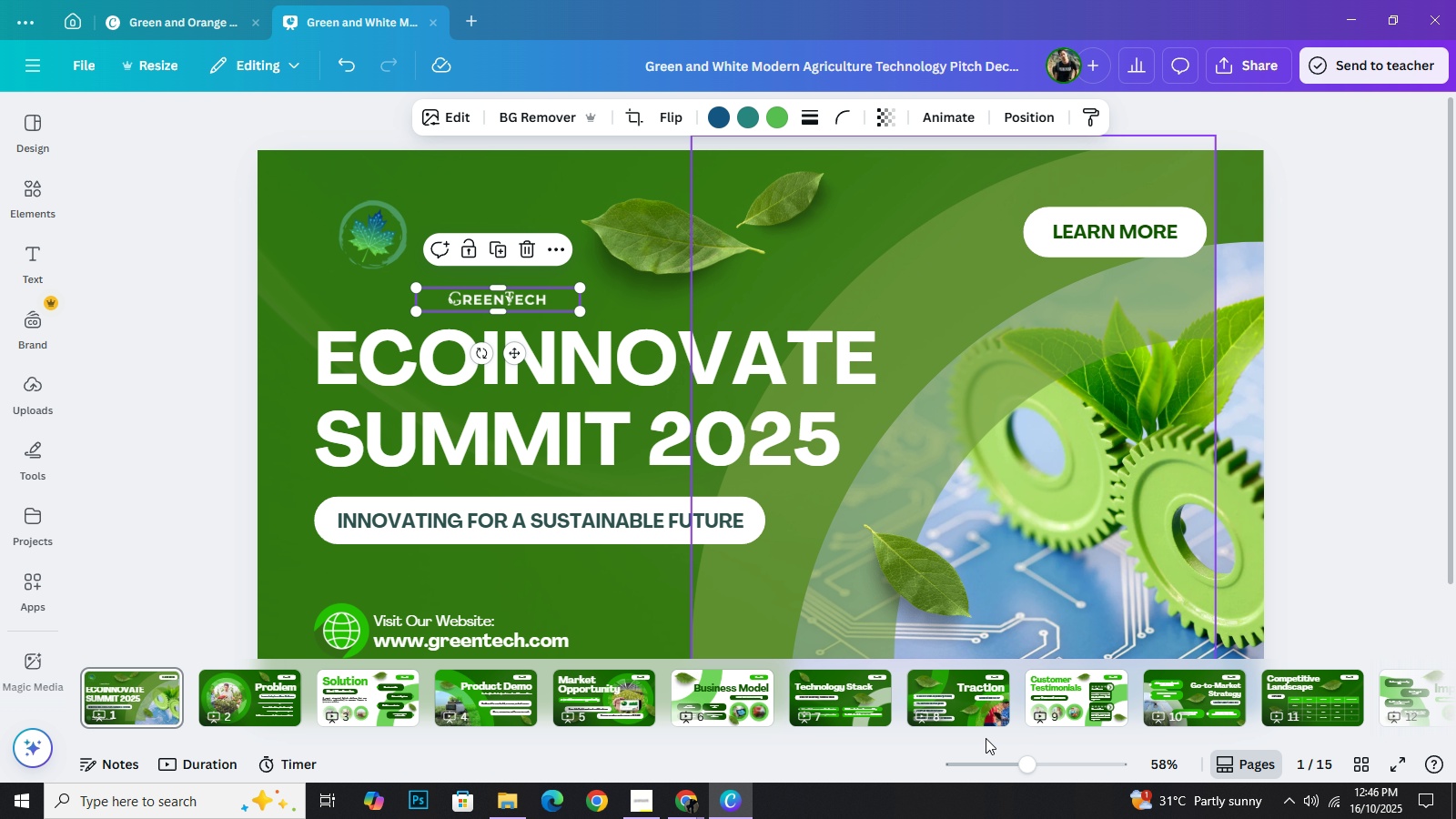 
left_click_drag(start_coordinate=[440, 260], to_coordinate=[447, 264])
 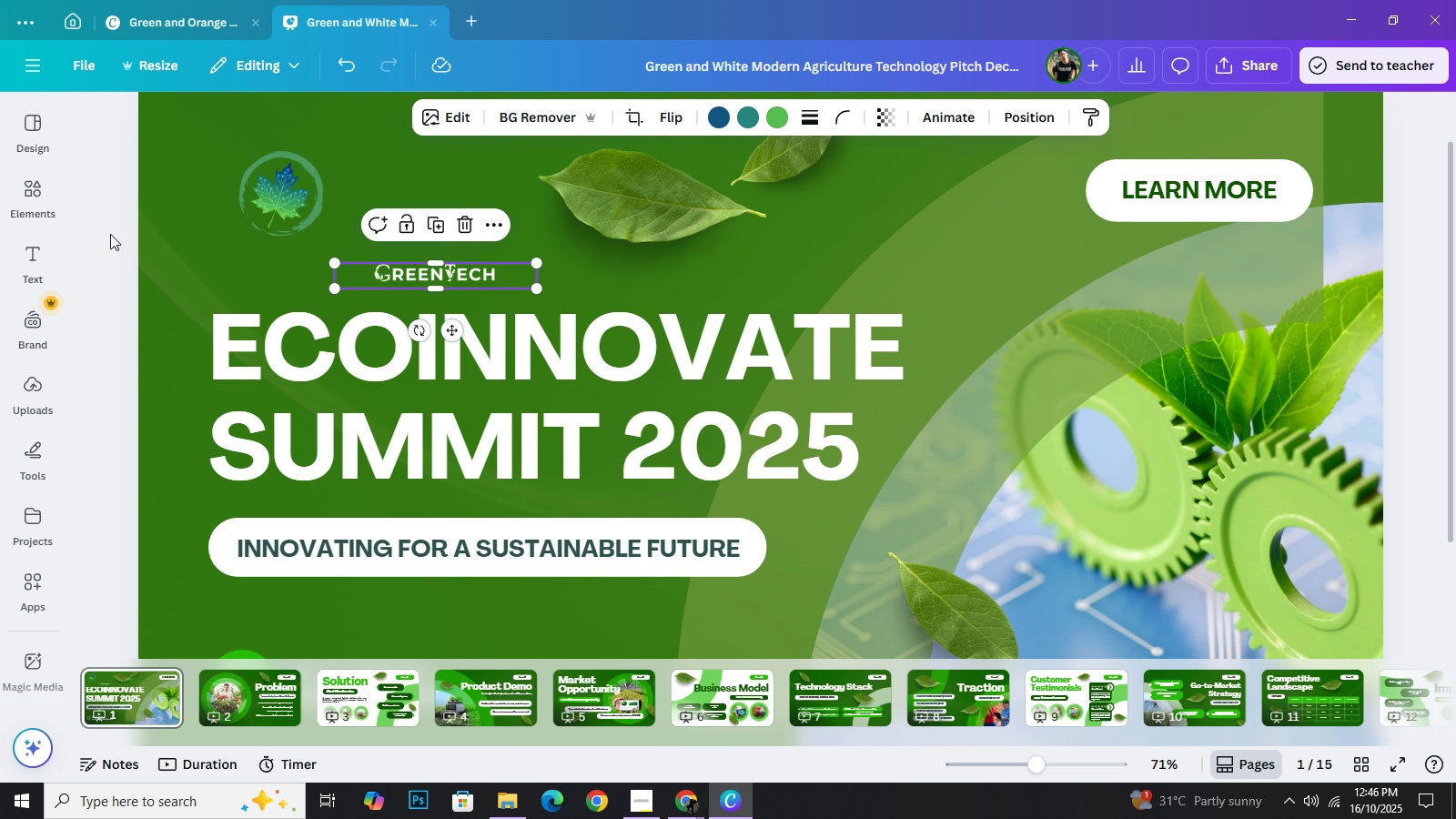 
left_click([110, 234])
 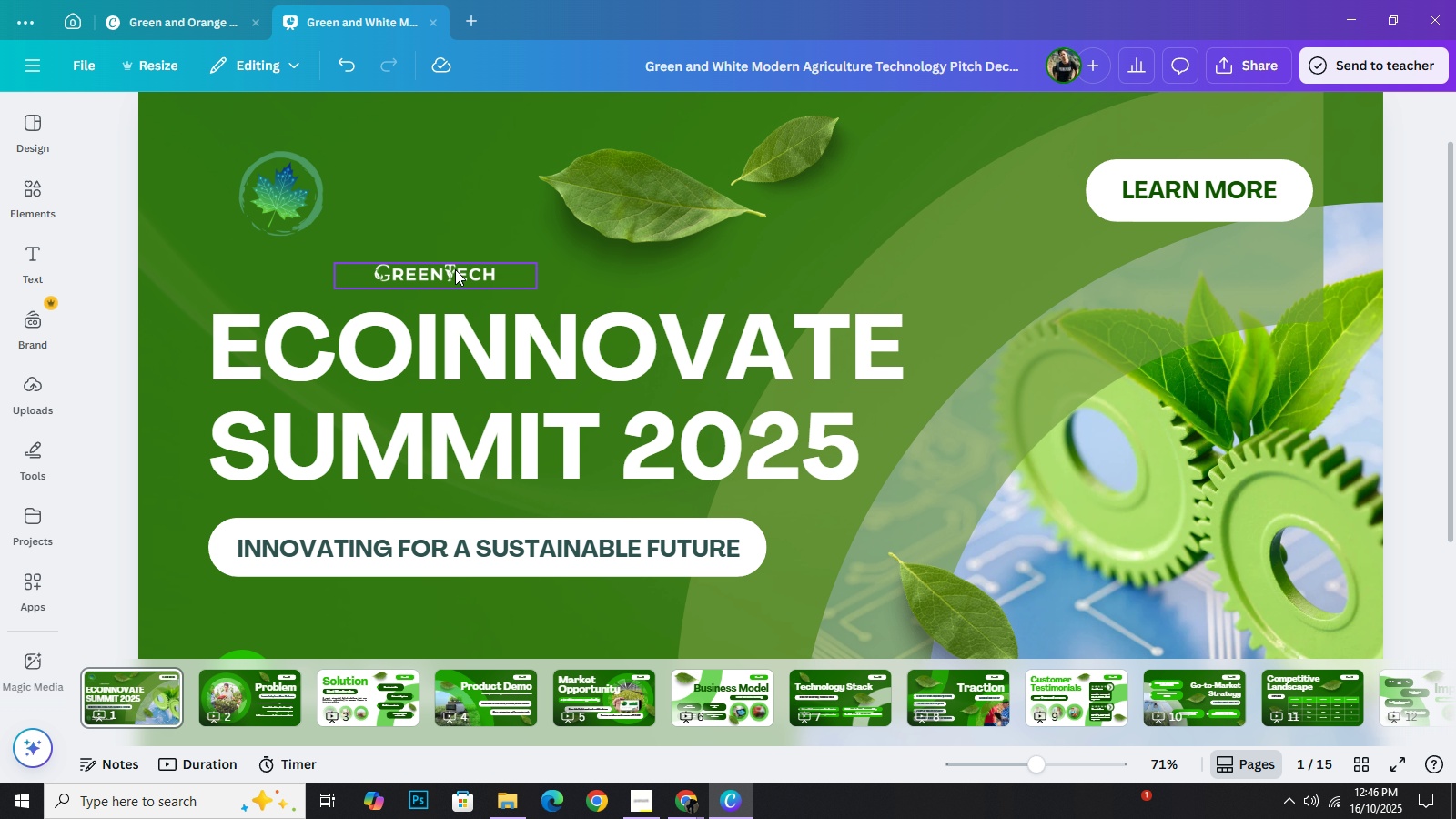 
left_click_drag(start_coordinate=[455, 269], to_coordinate=[447, 210])
 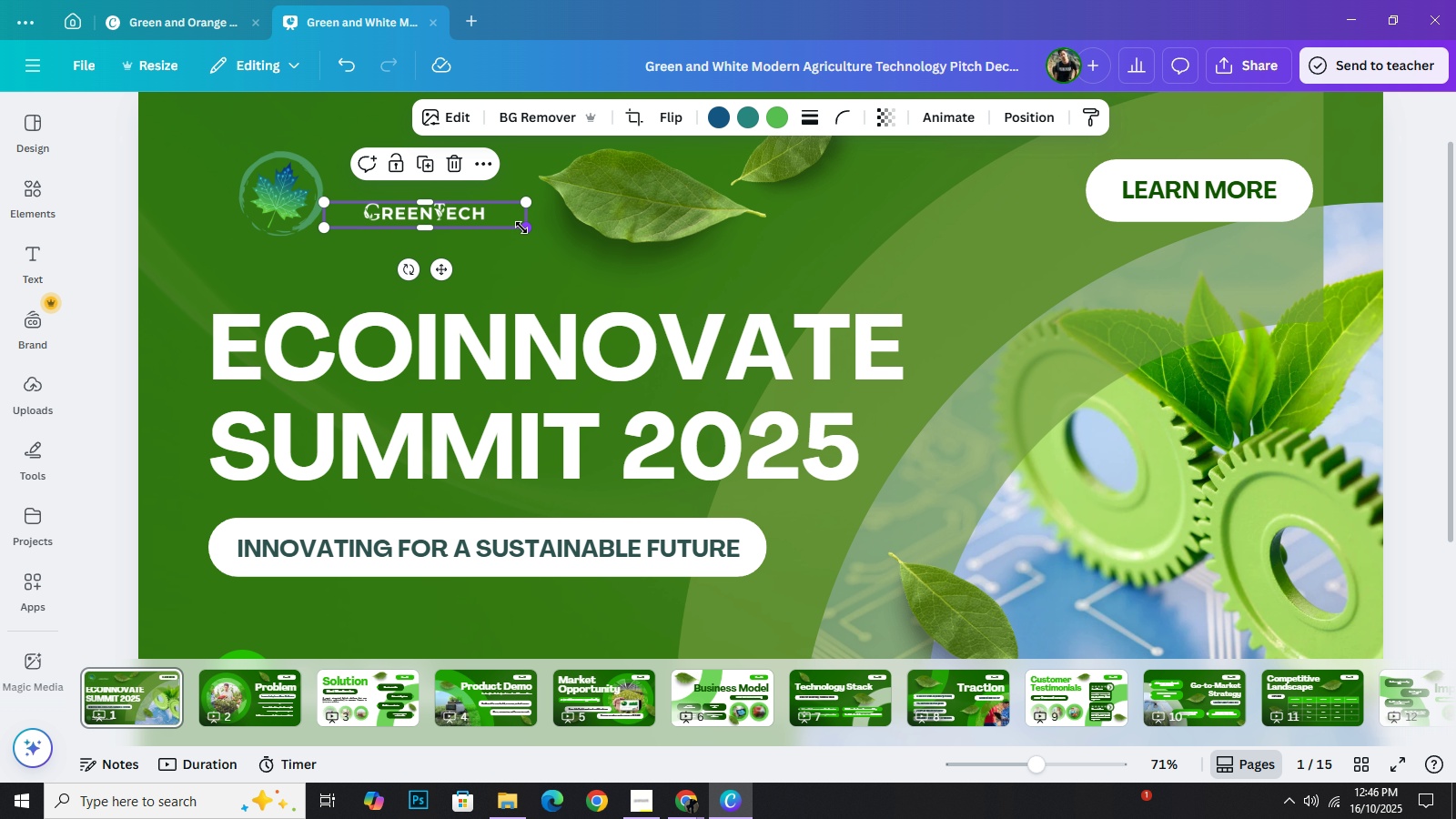 
left_click_drag(start_coordinate=[522, 228], to_coordinate=[552, 261])
 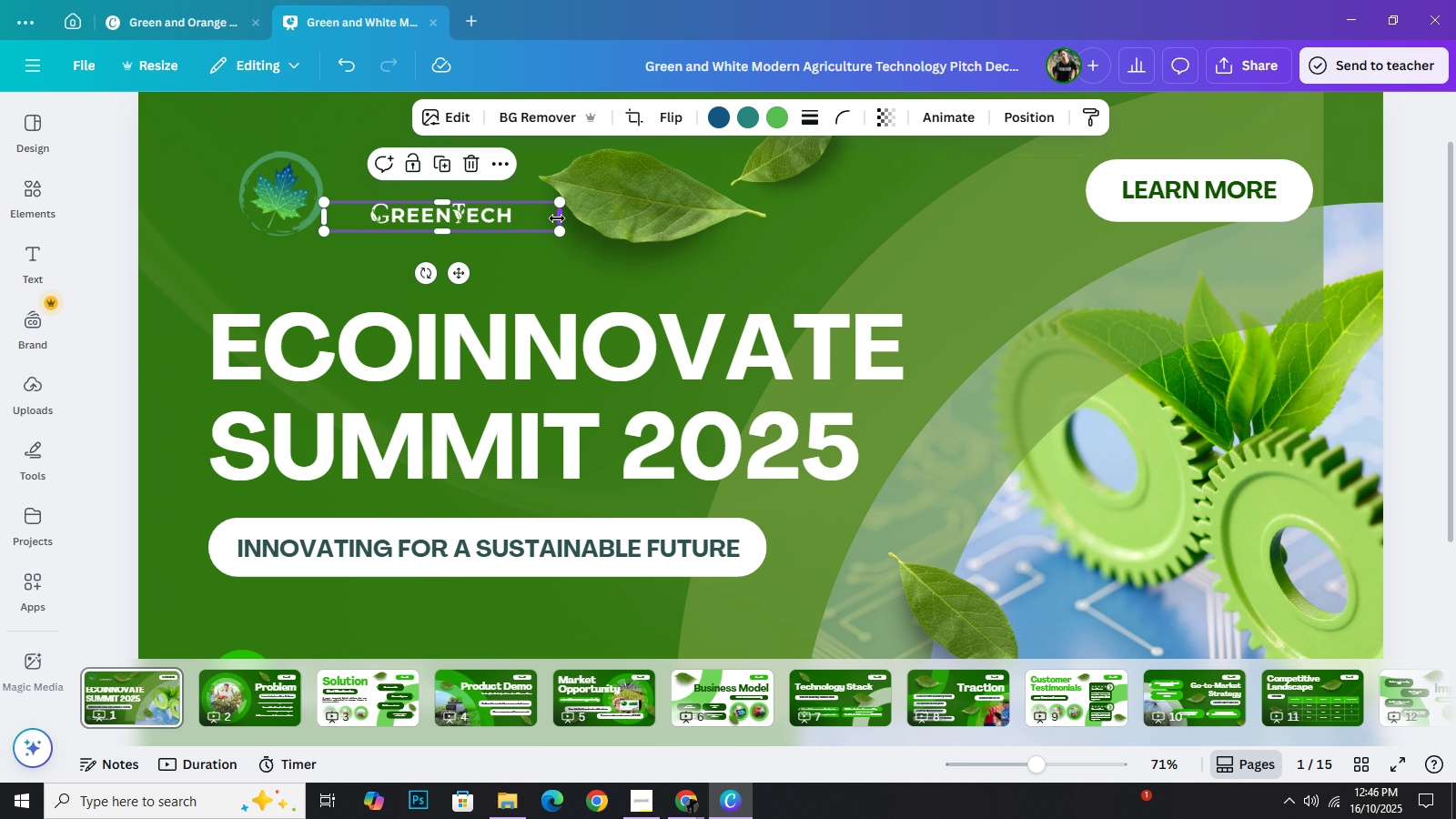 
left_click_drag(start_coordinate=[559, 218], to_coordinate=[515, 227])
 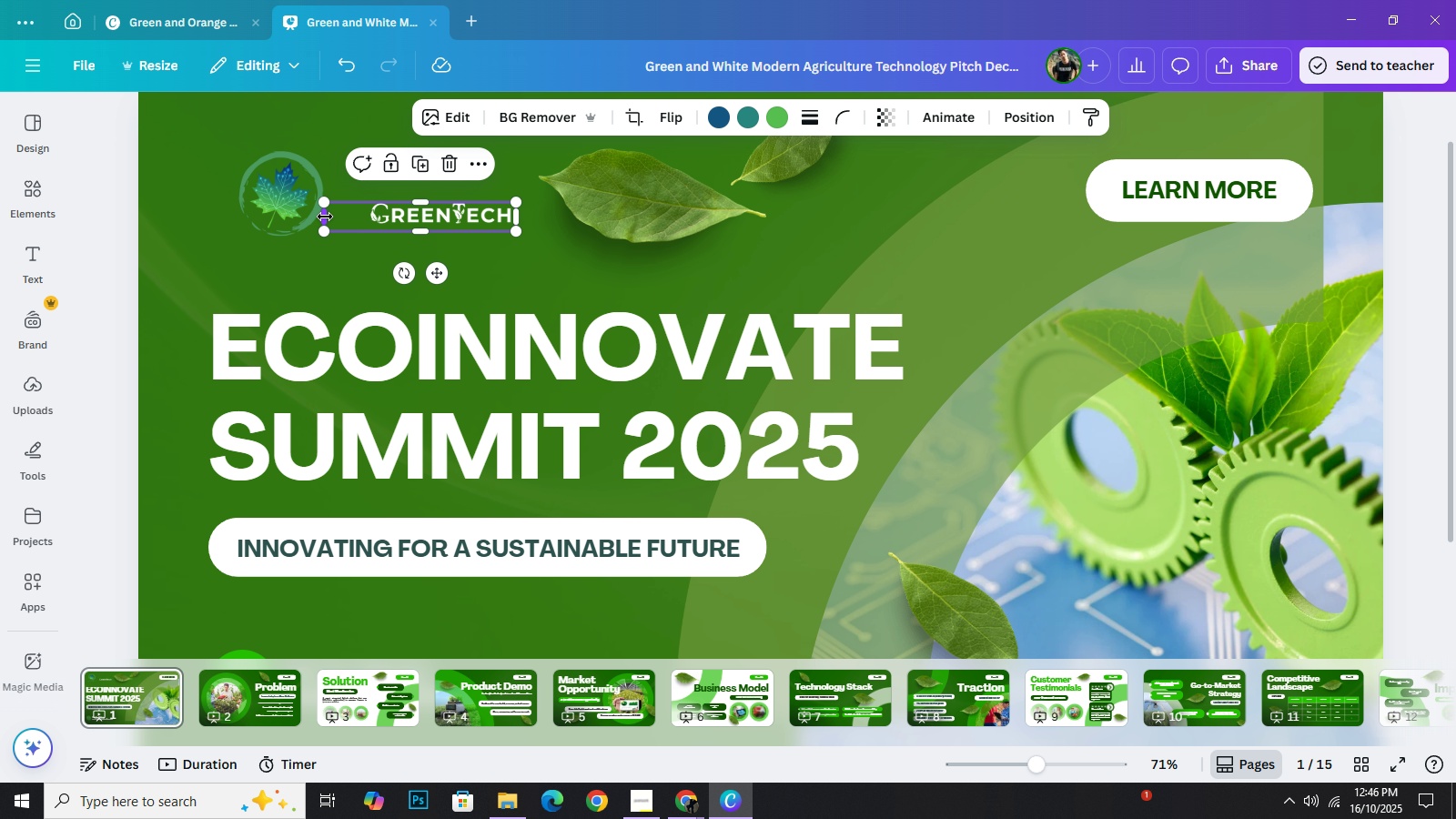 
left_click_drag(start_coordinate=[325, 217], to_coordinate=[369, 222])
 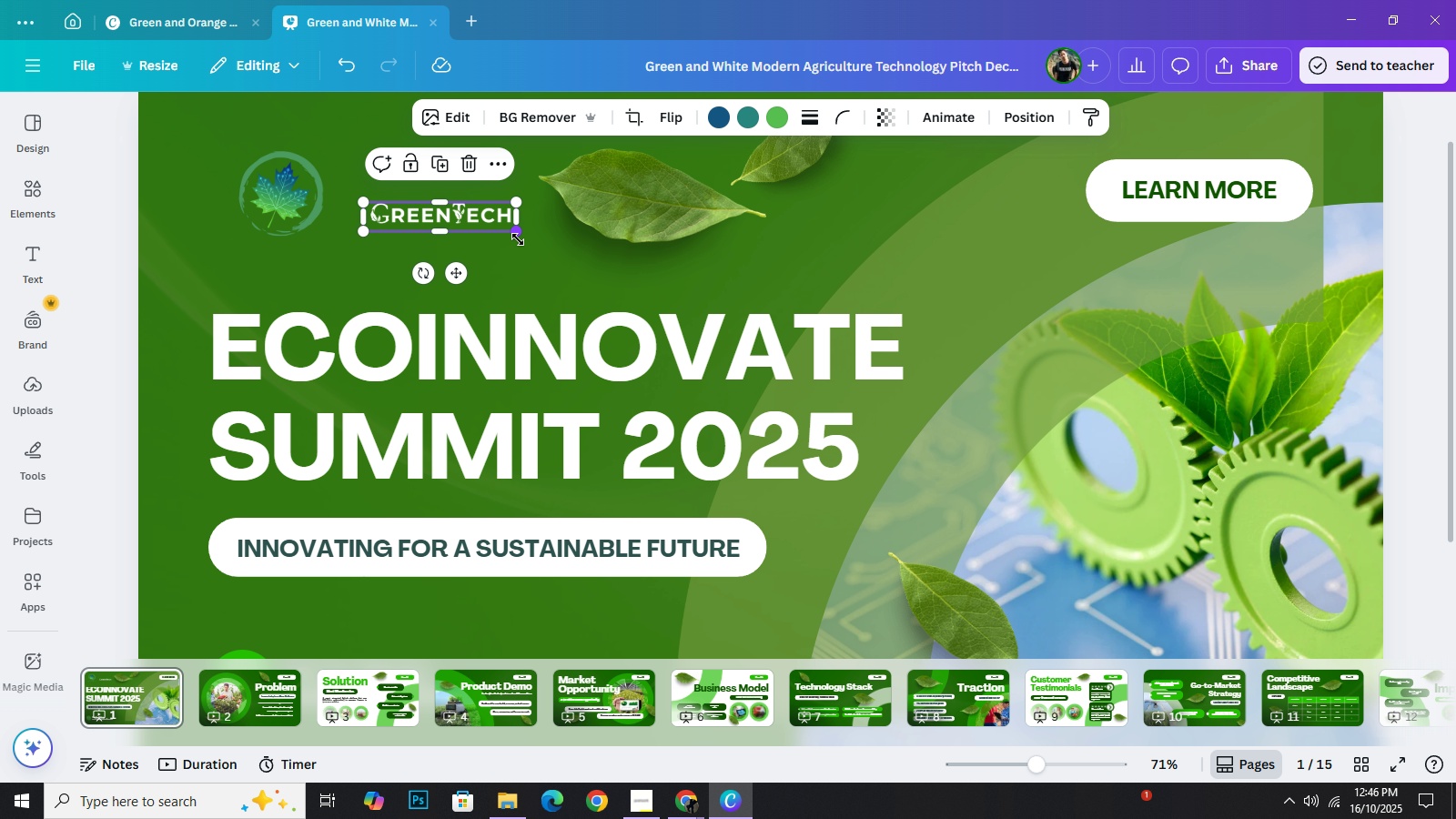 
left_click_drag(start_coordinate=[516, 236], to_coordinate=[563, 272])
 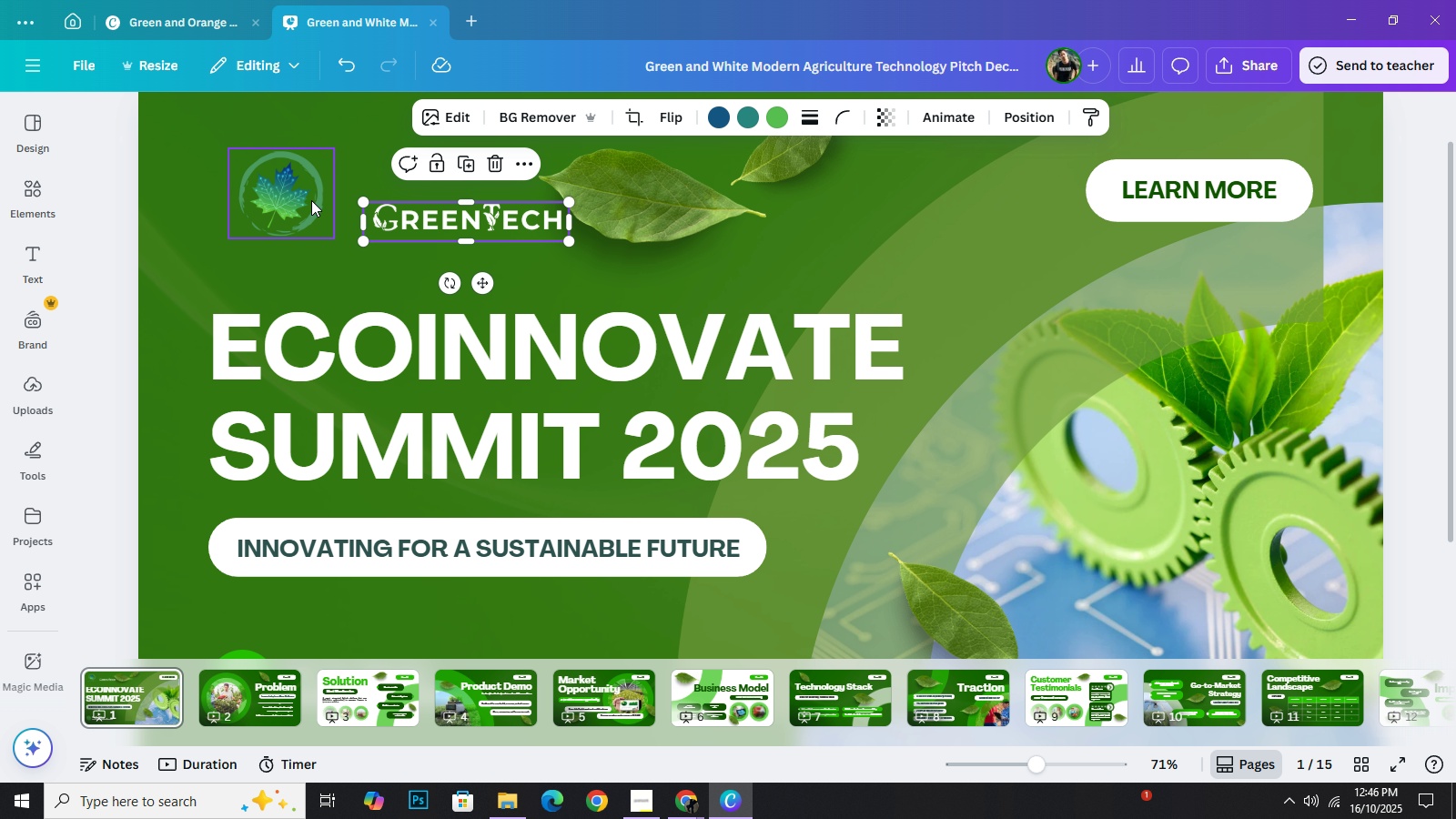 
left_click_drag(start_coordinate=[311, 200], to_coordinate=[304, 175])
 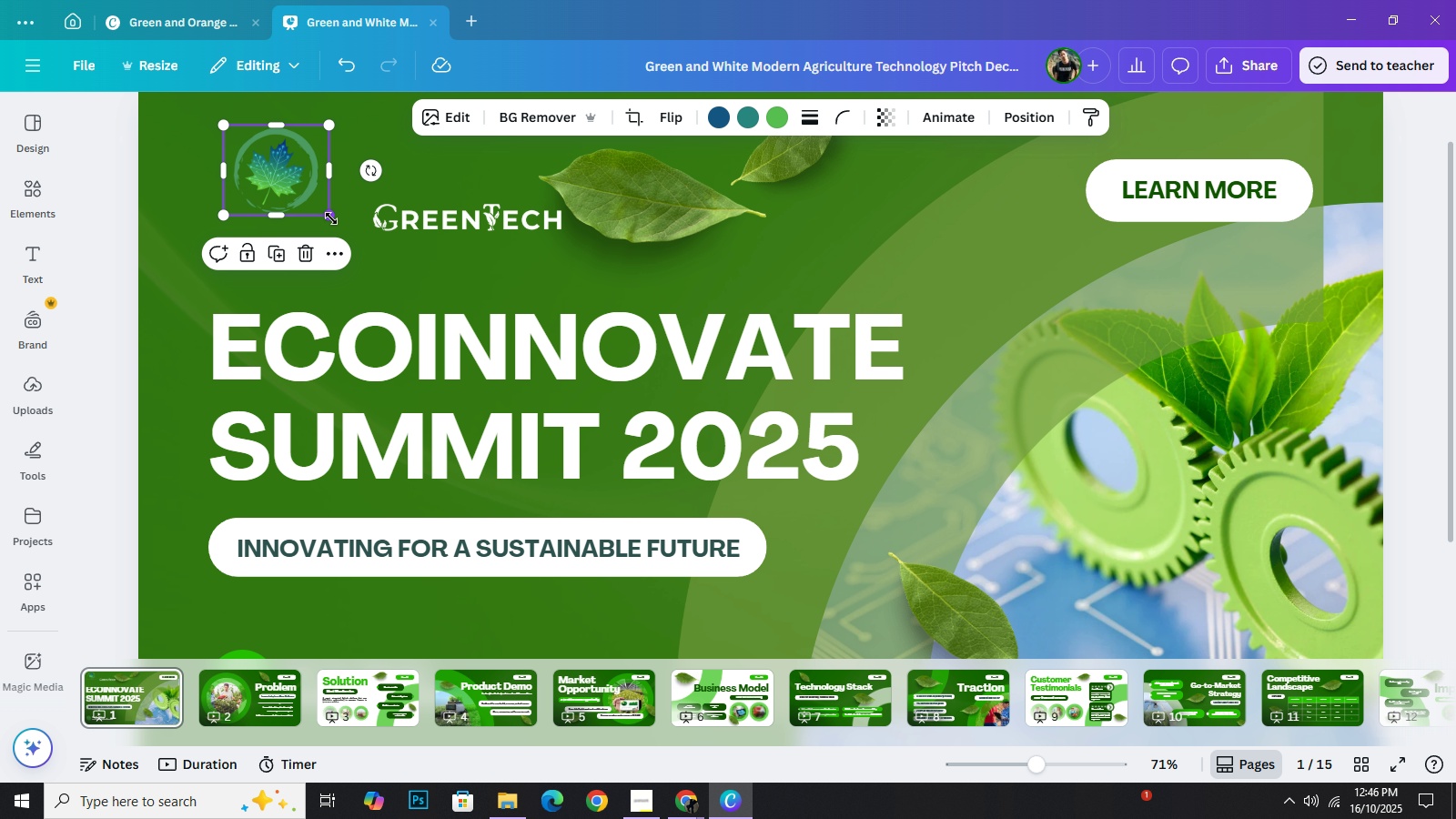 
left_click_drag(start_coordinate=[329, 218], to_coordinate=[349, 226])
 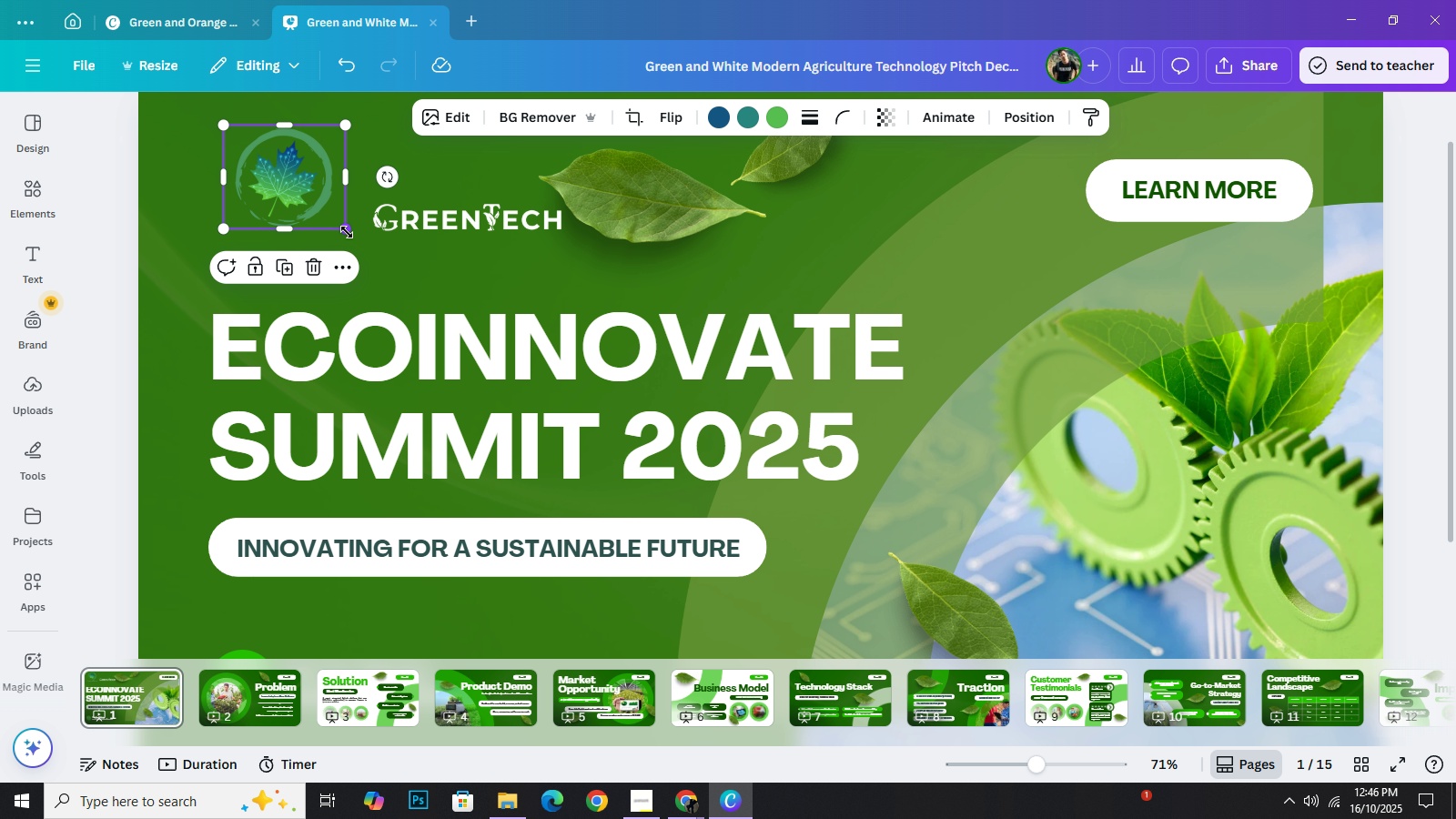 
left_click_drag(start_coordinate=[347, 232], to_coordinate=[342, 226])
 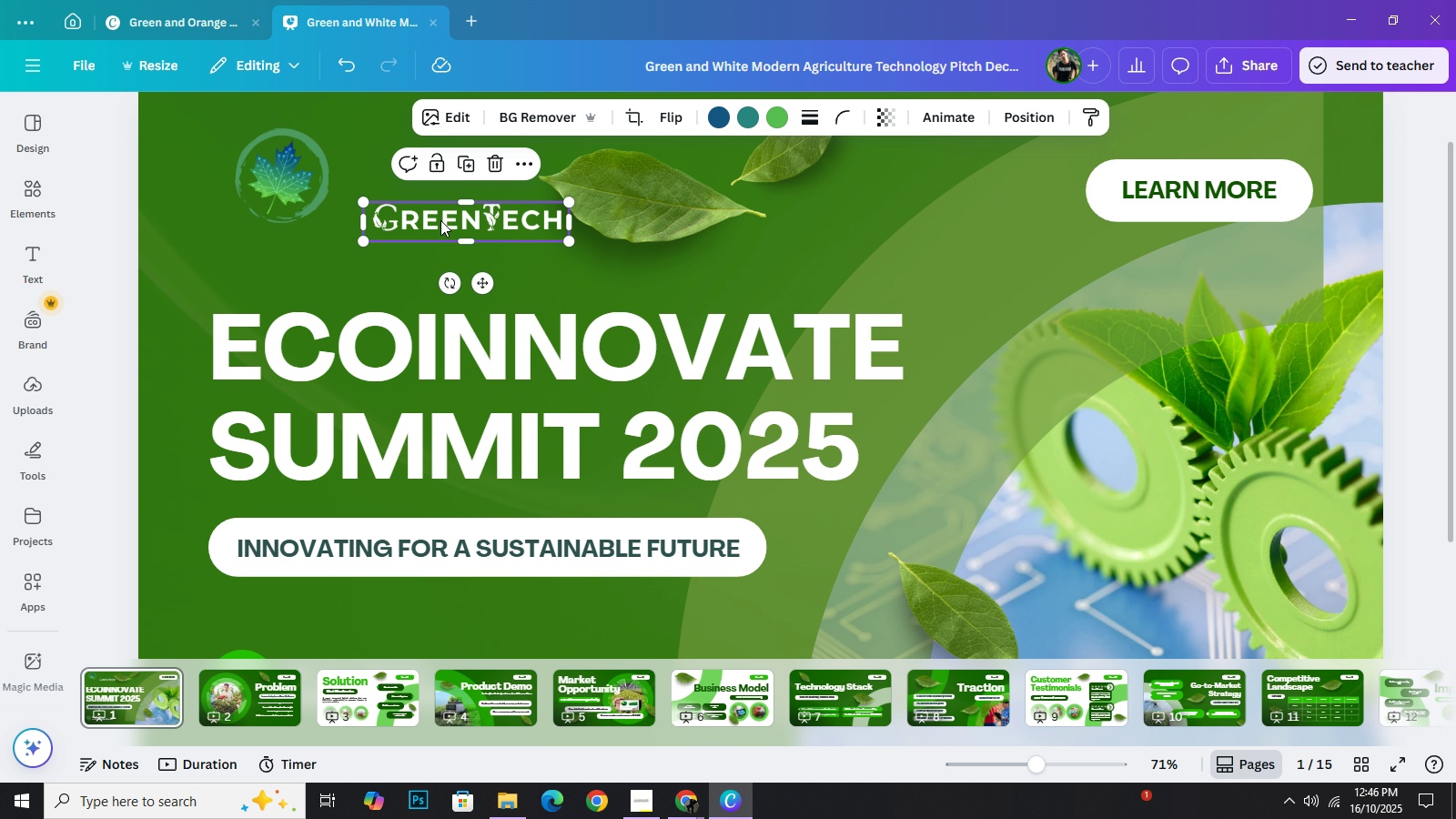 
left_click_drag(start_coordinate=[437, 220], to_coordinate=[408, 179])
 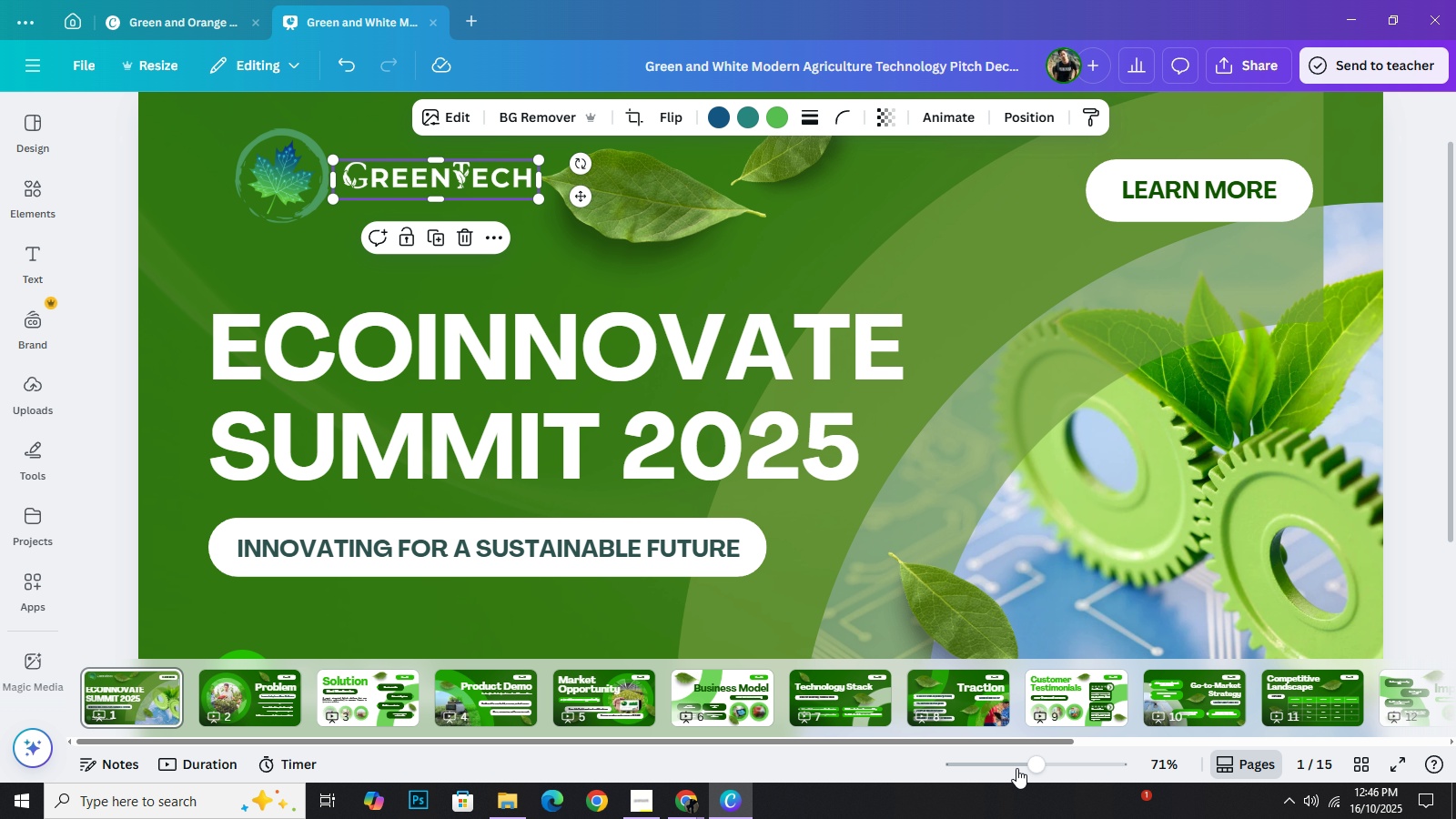 
left_click([1016, 768])
 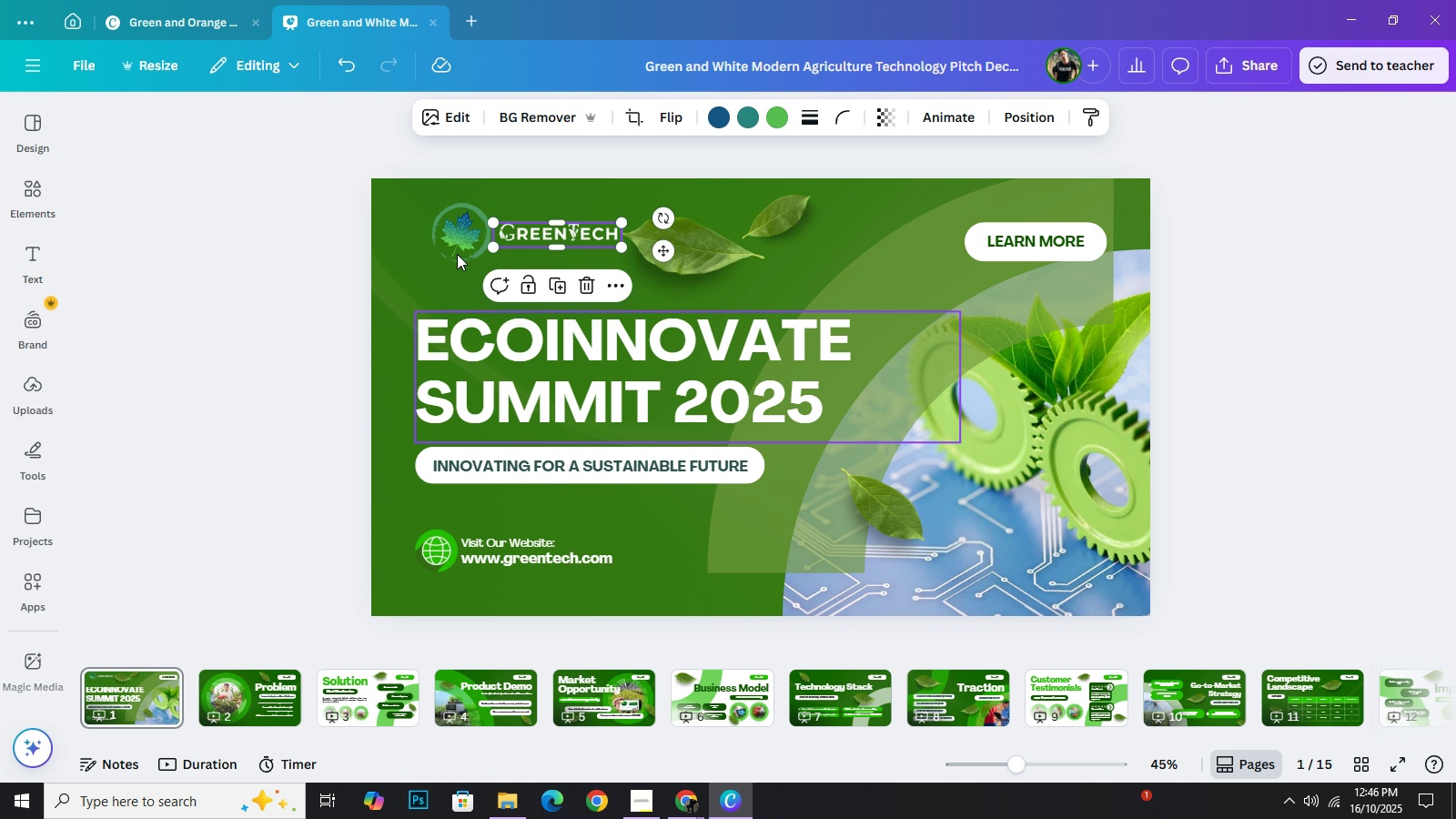 
left_click([457, 254])
 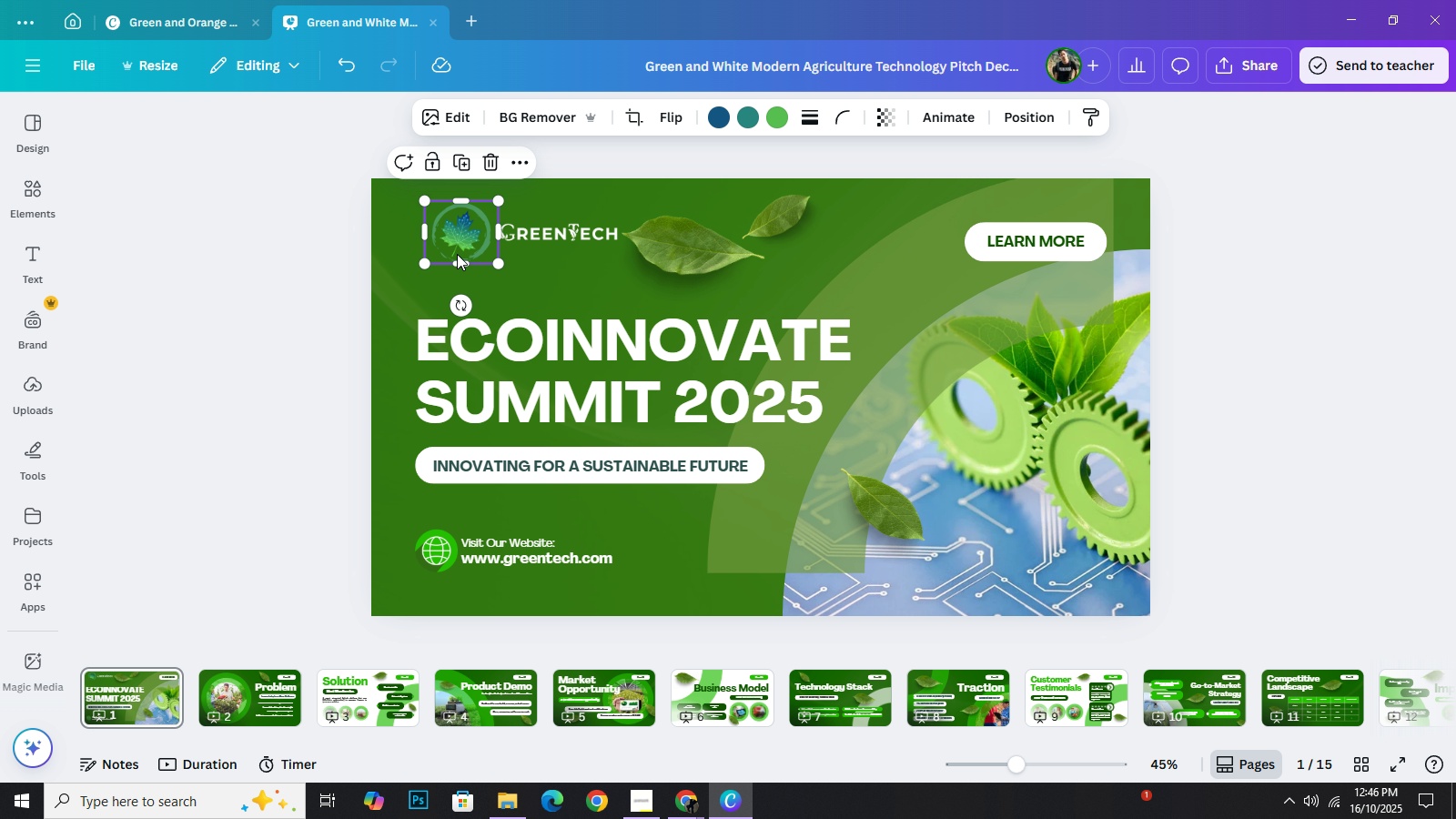 
key(ArrowLeft)
 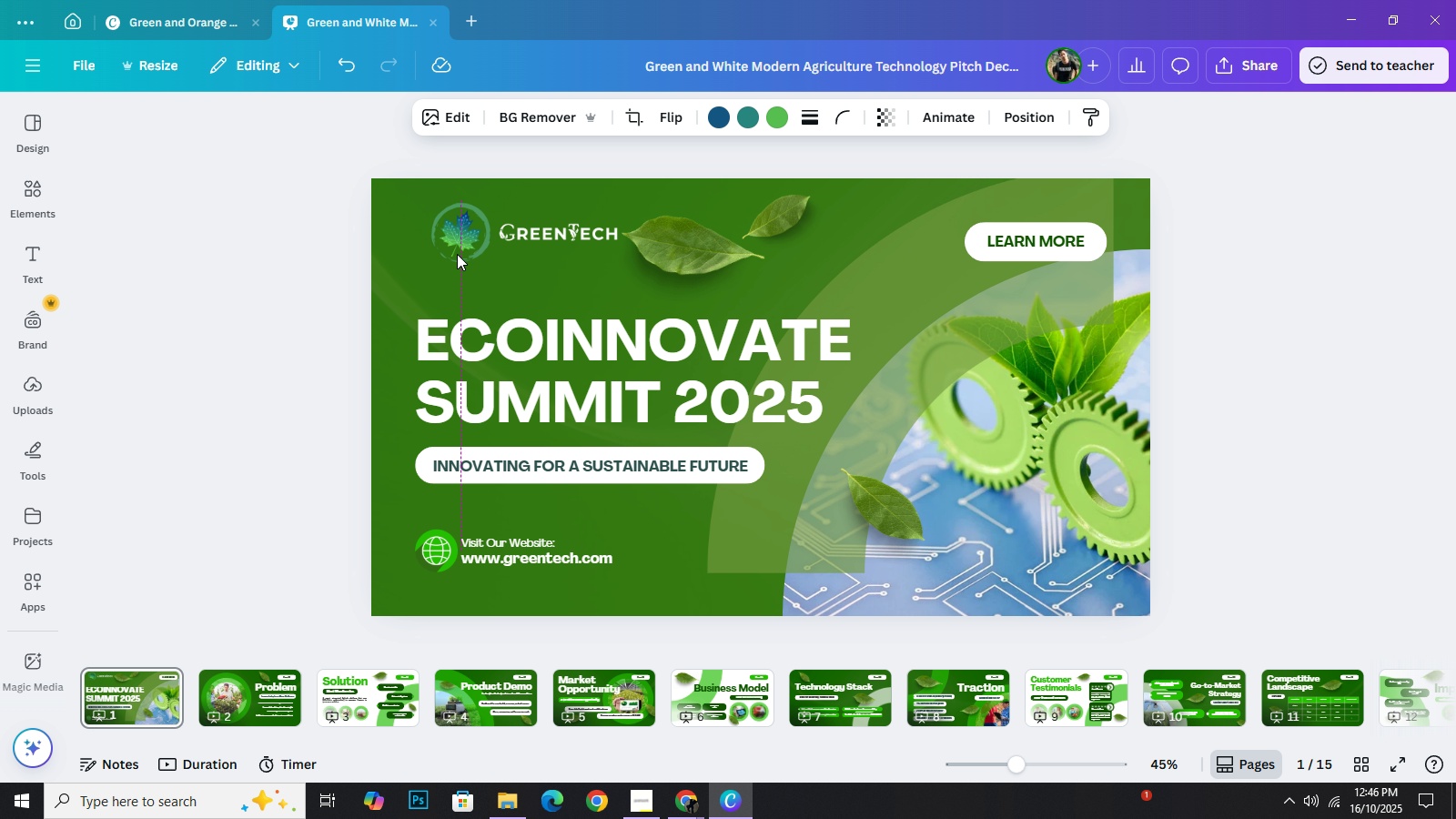 
key(ArrowLeft)
 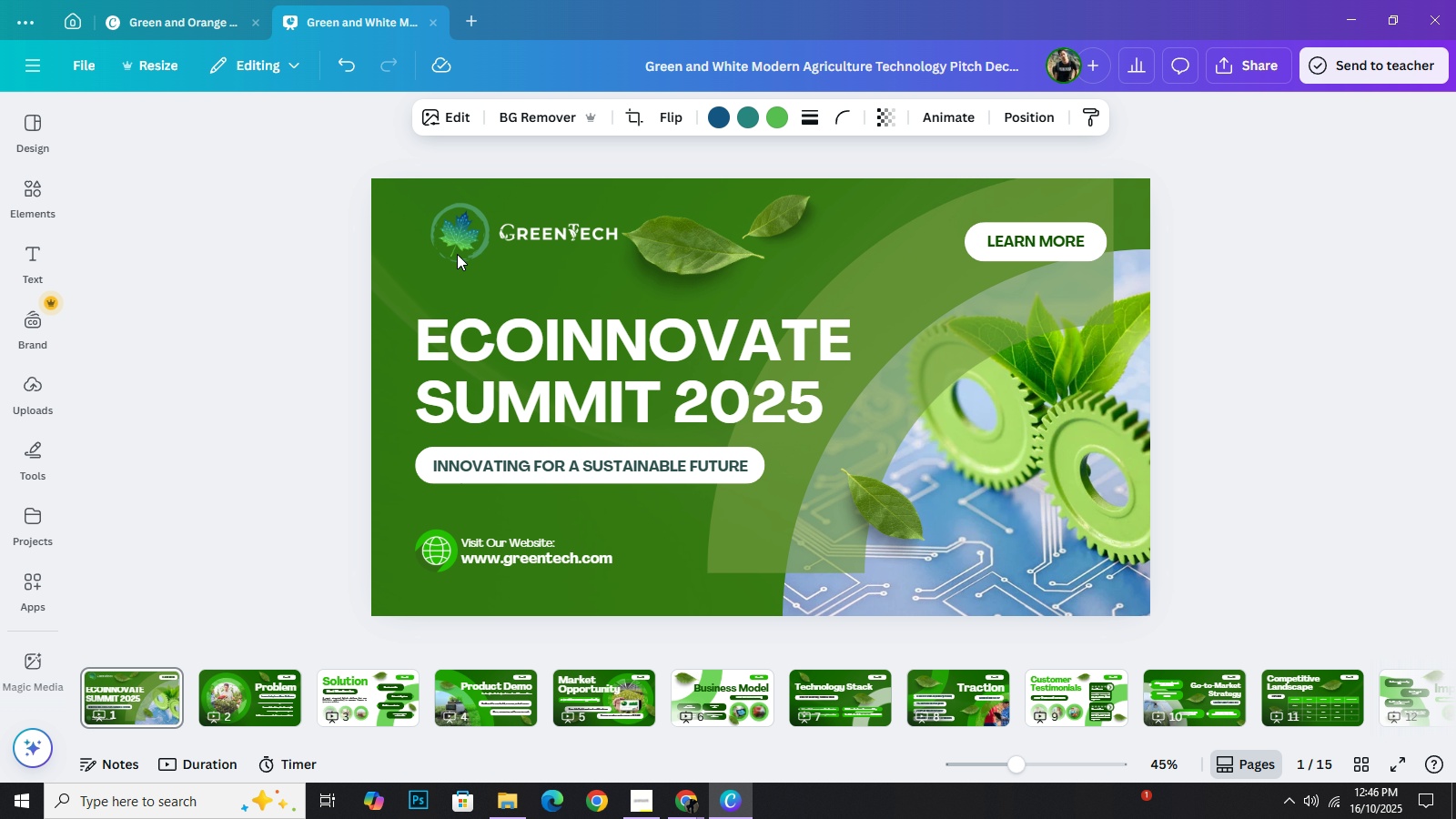 
key(ArrowLeft)
 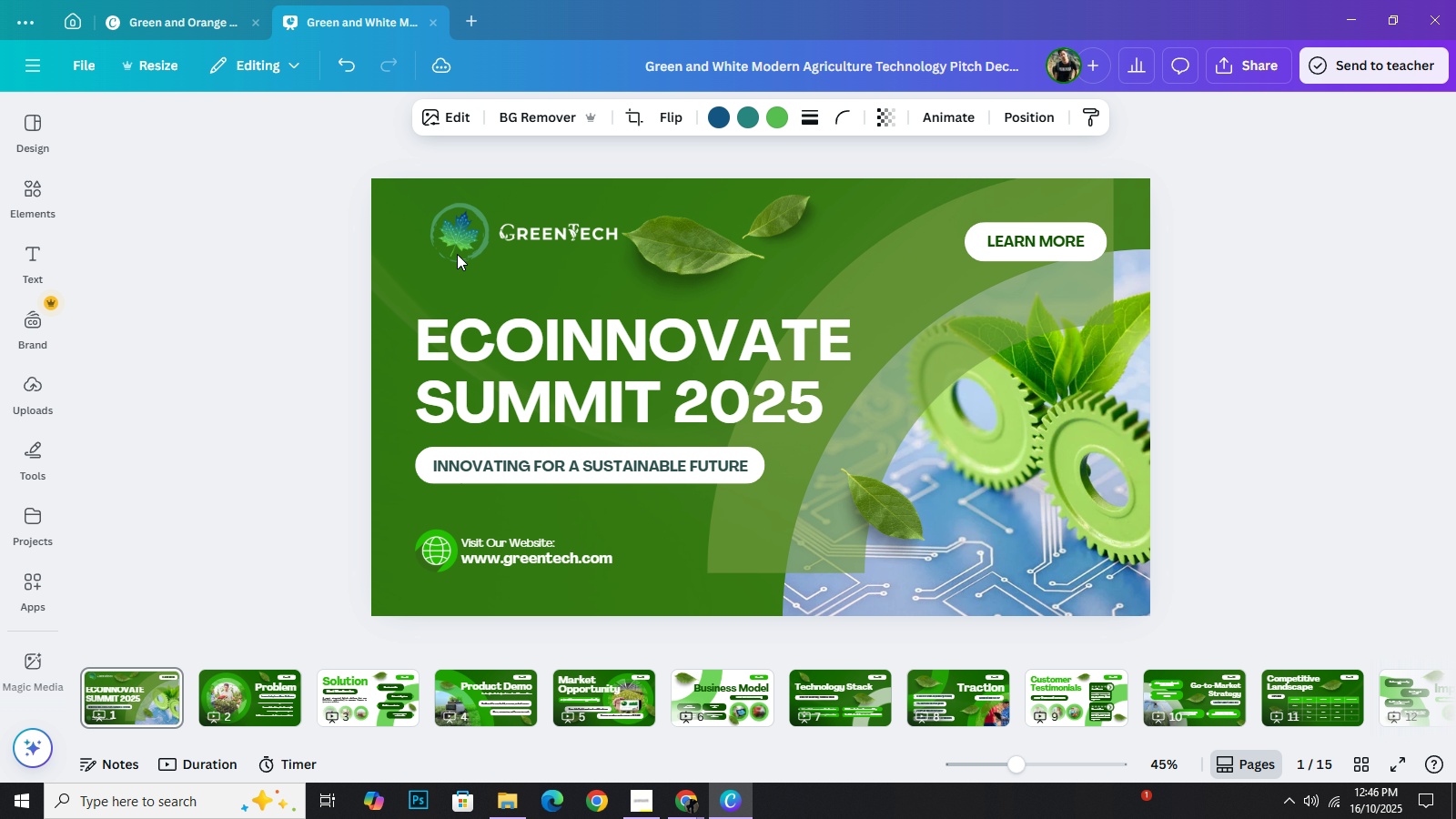 
key(ArrowLeft)
 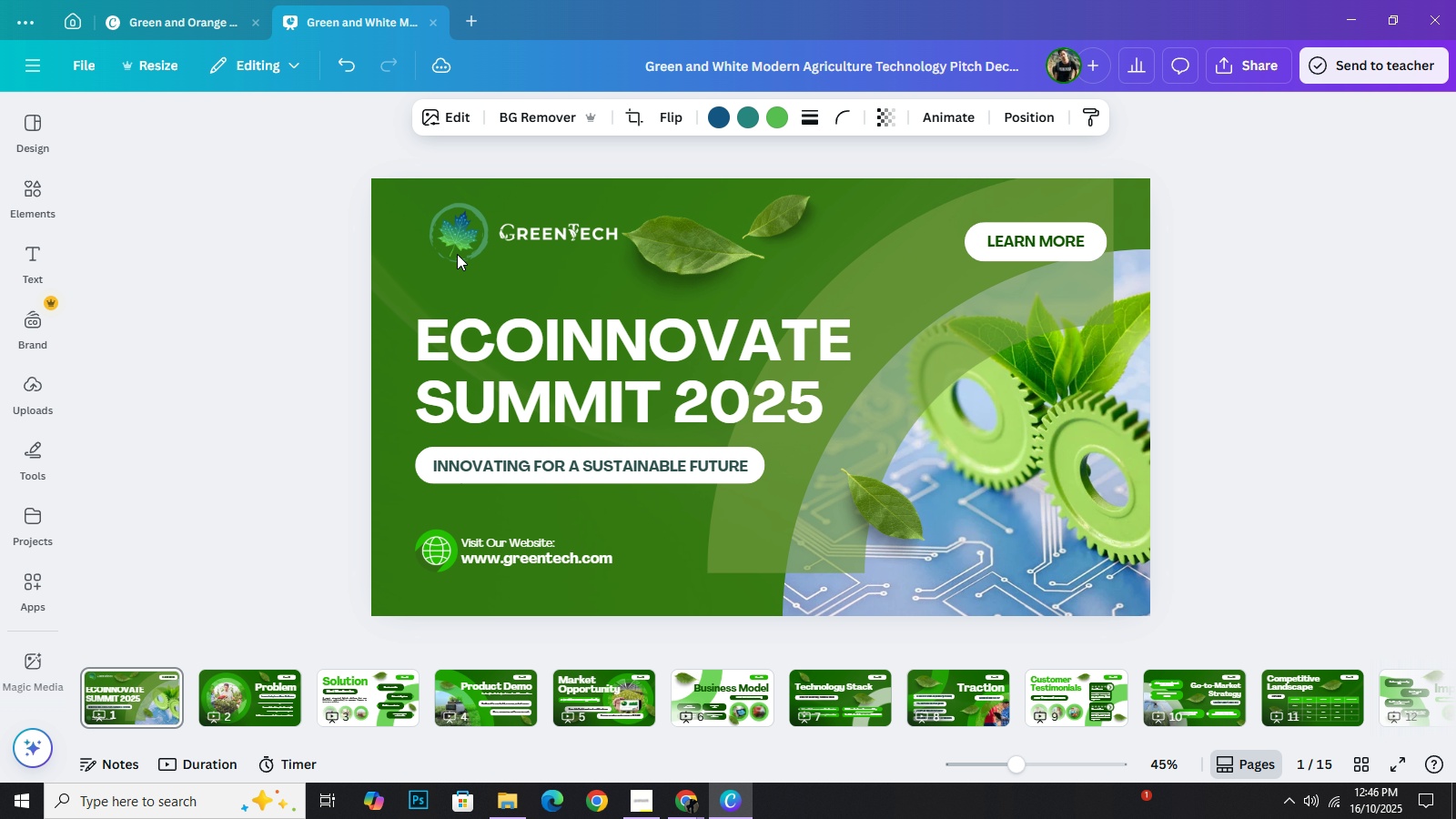 
key(ArrowLeft)
 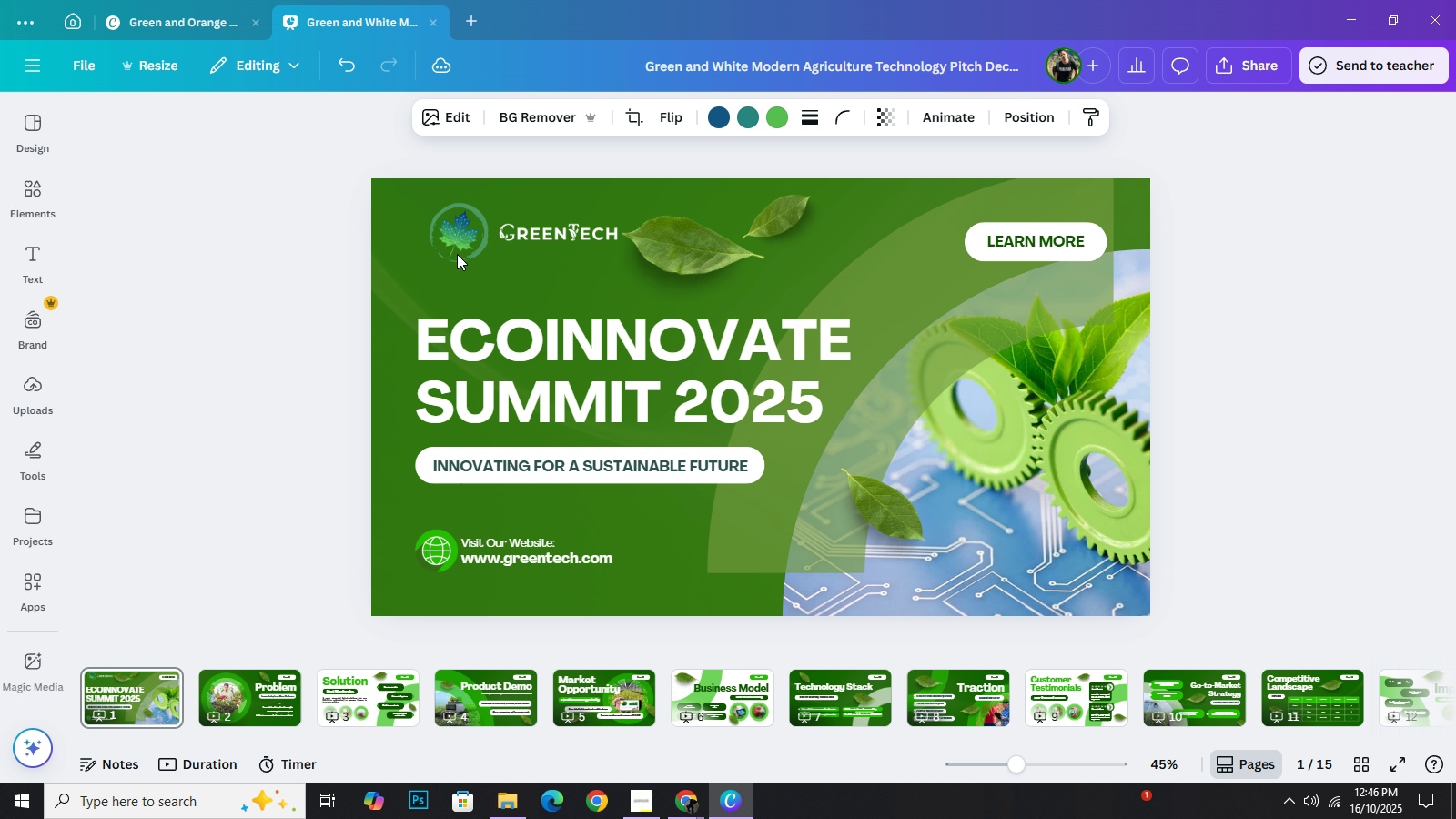 
key(ArrowLeft)
 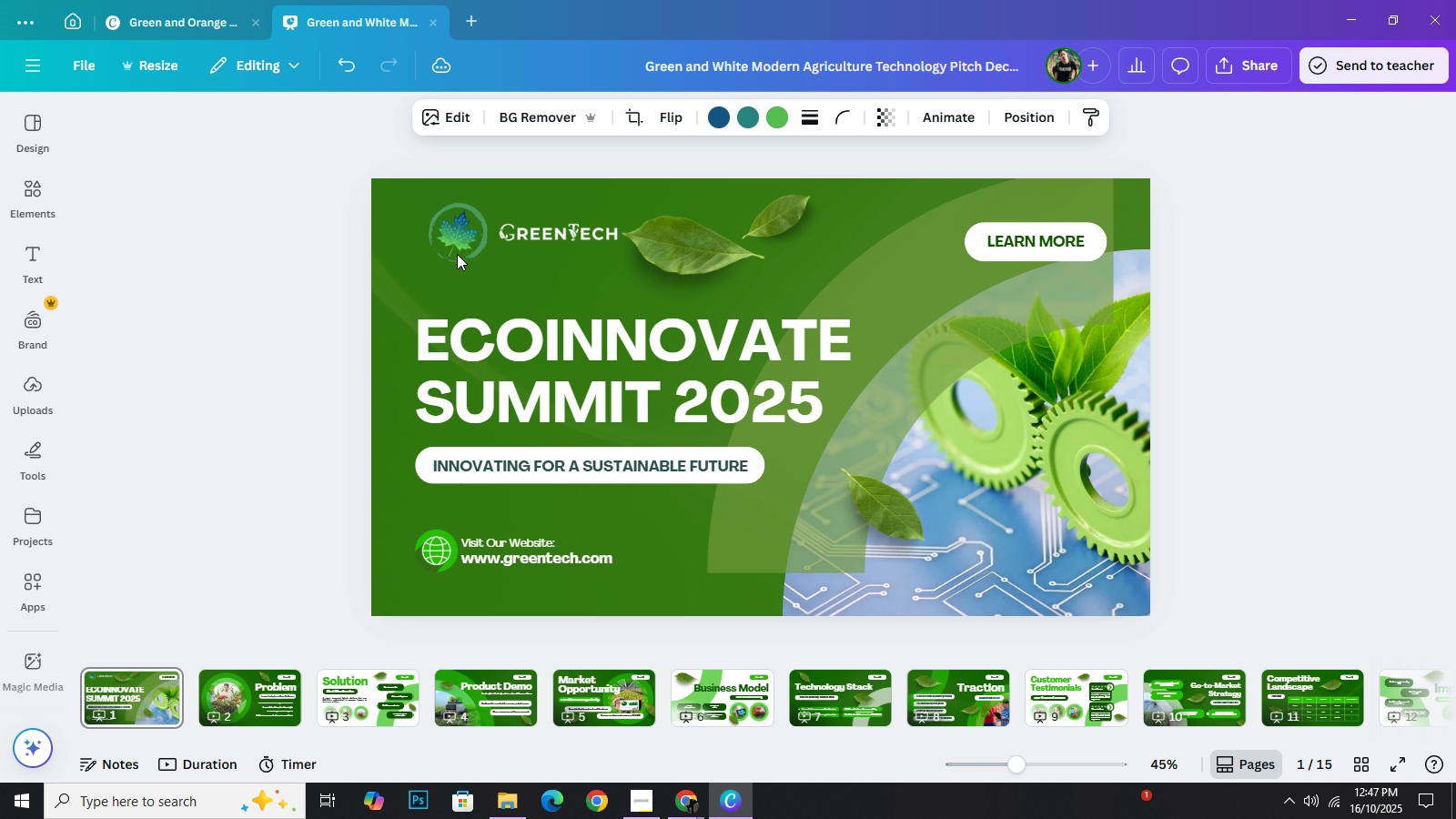 
key(ArrowLeft)
 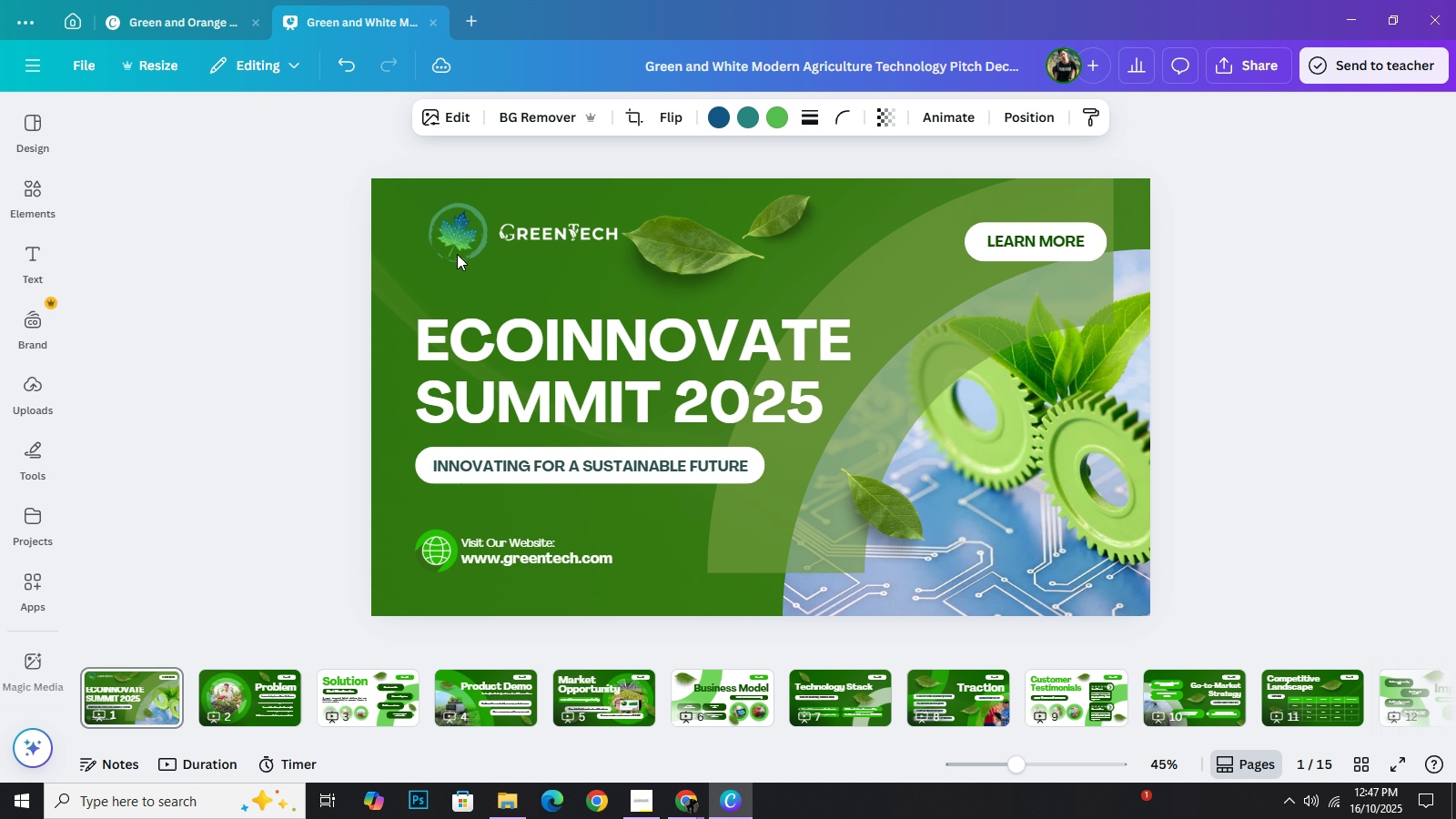 
hold_key(key=ArrowLeft, duration=0.33)
 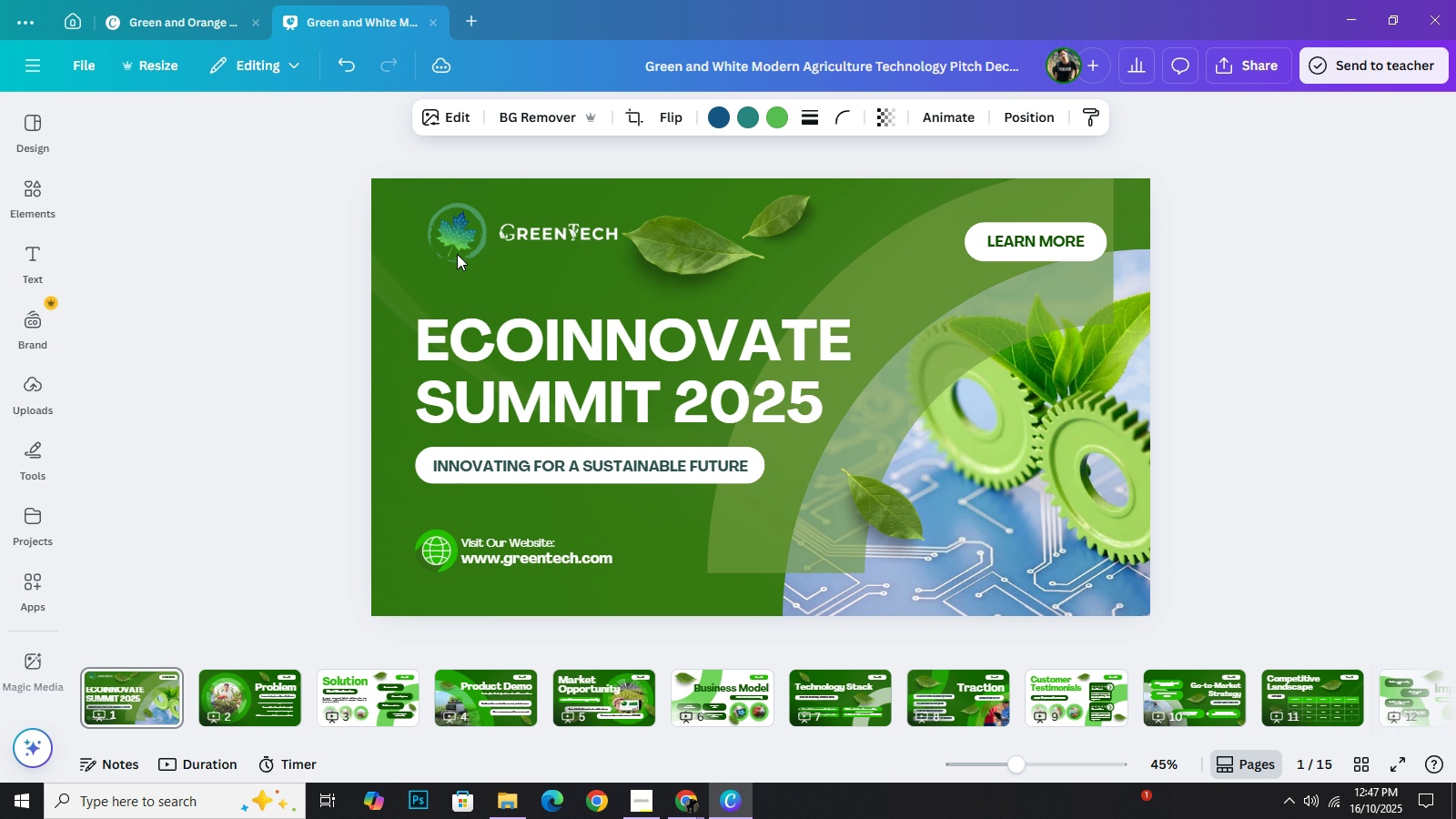 
hold_key(key=ArrowLeft, duration=0.37)
 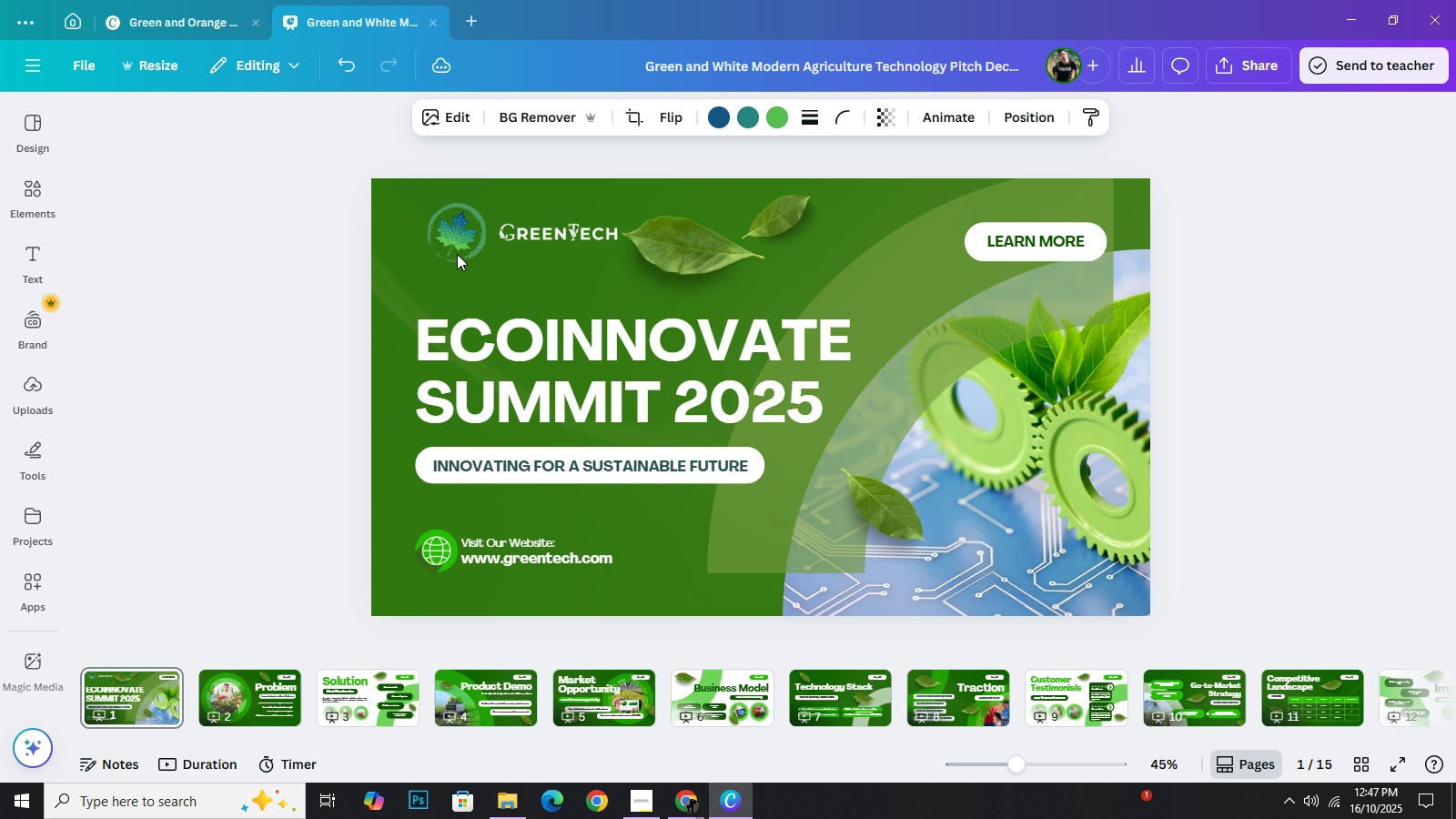 
key(ArrowLeft)
 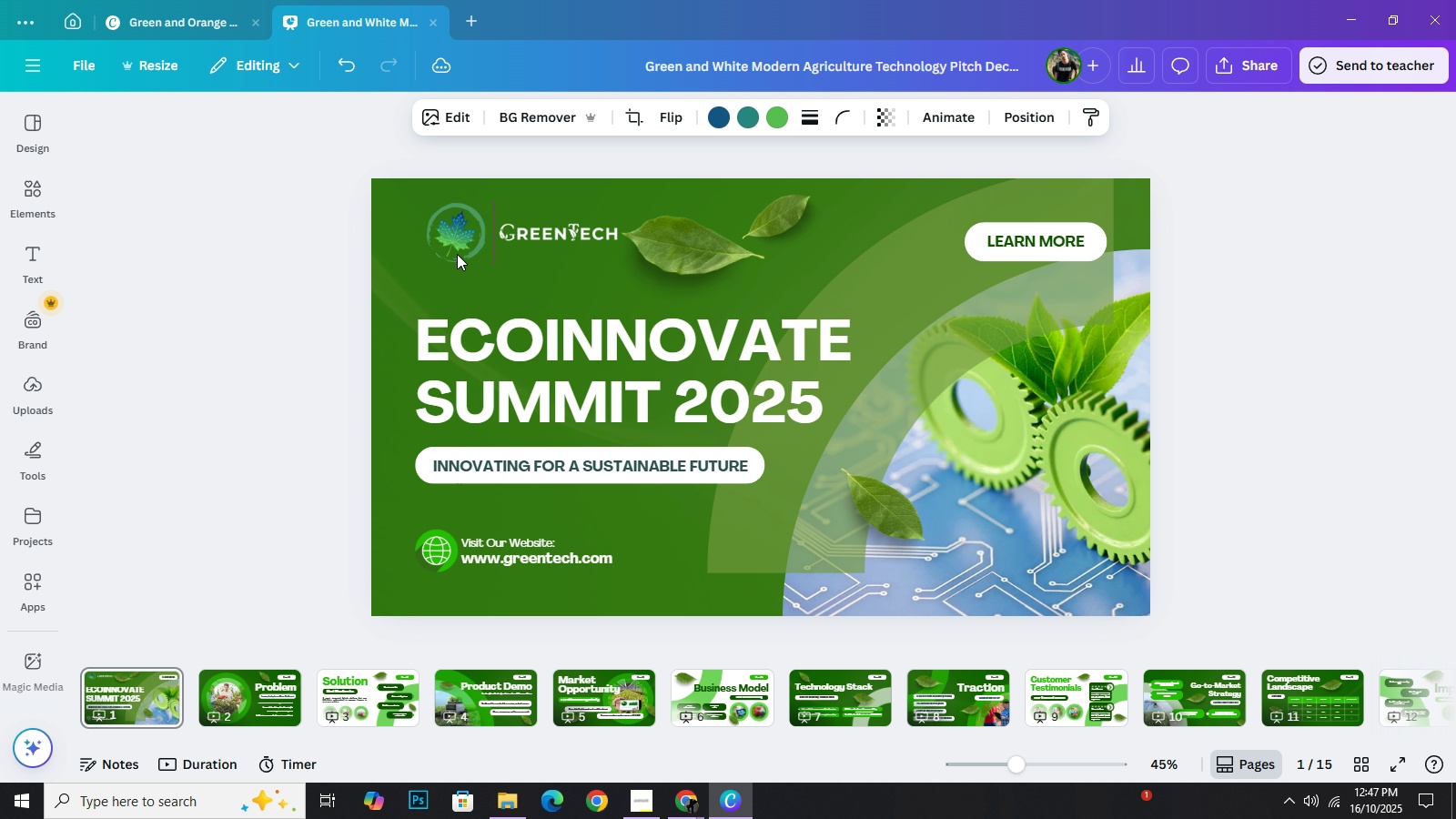 
key(ArrowLeft)
 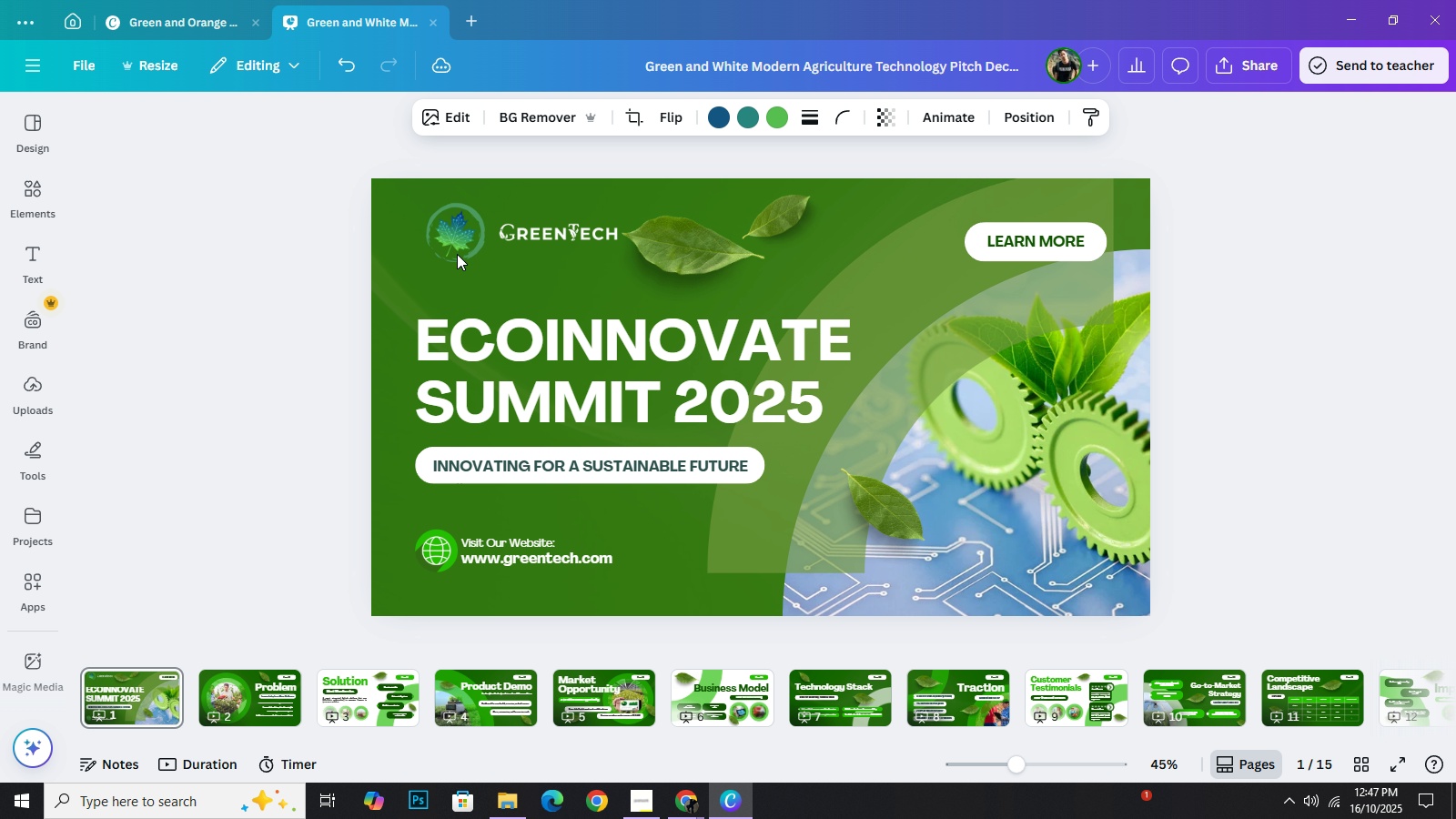 
key(ArrowLeft)
 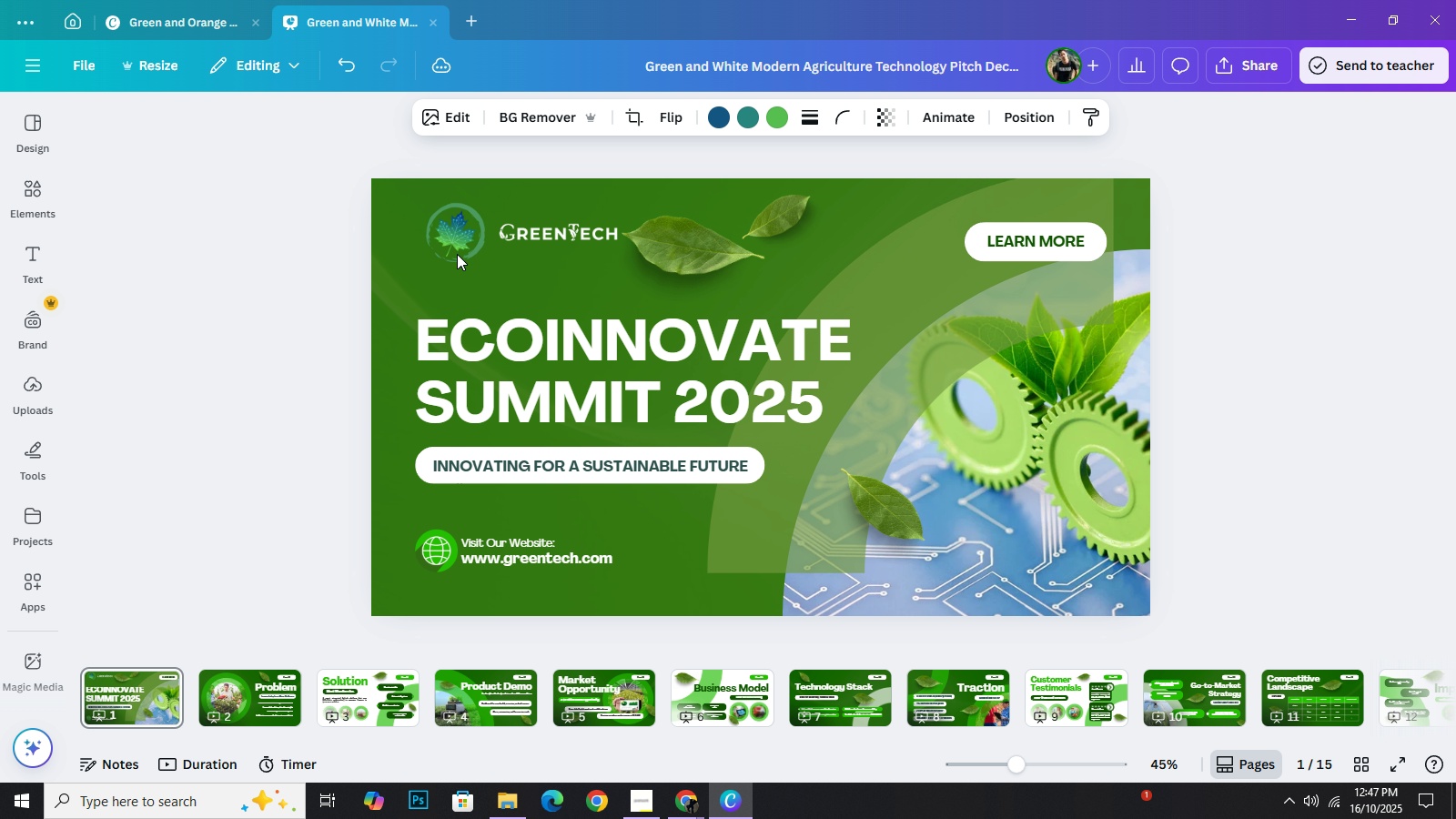 
hold_key(key=ArrowLeft, duration=0.51)
 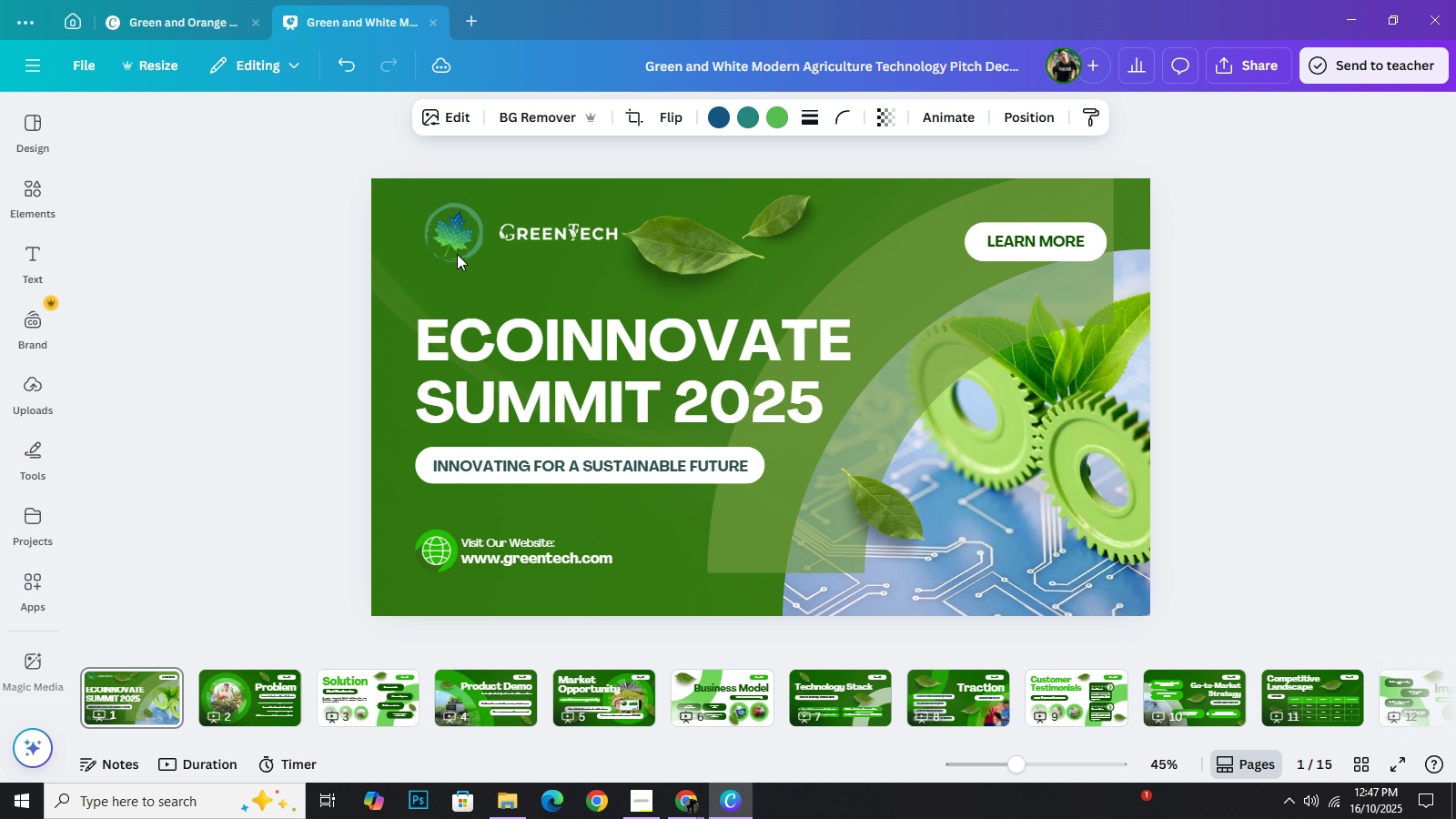 
key(ArrowLeft)
 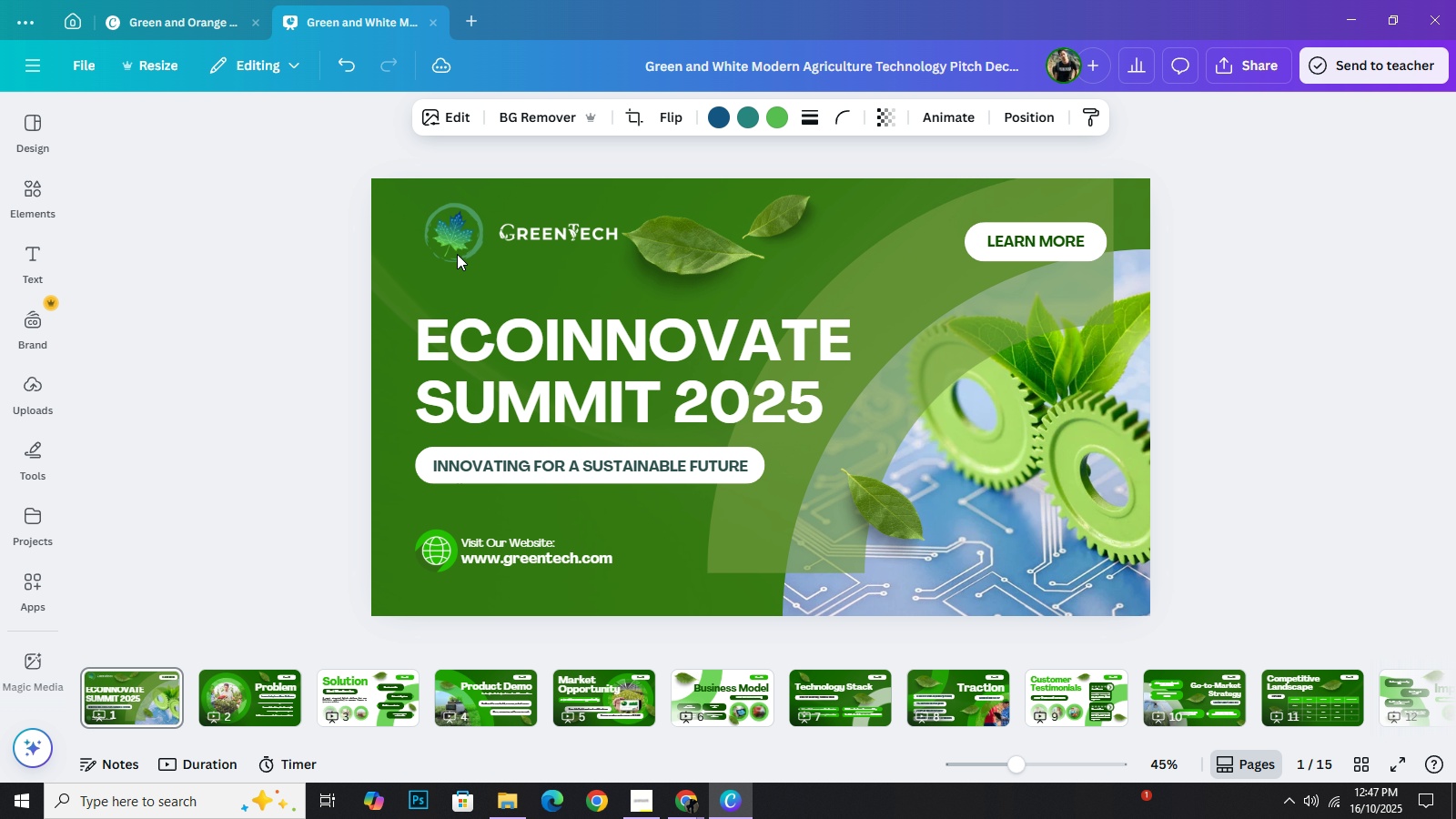 
key(ArrowLeft)
 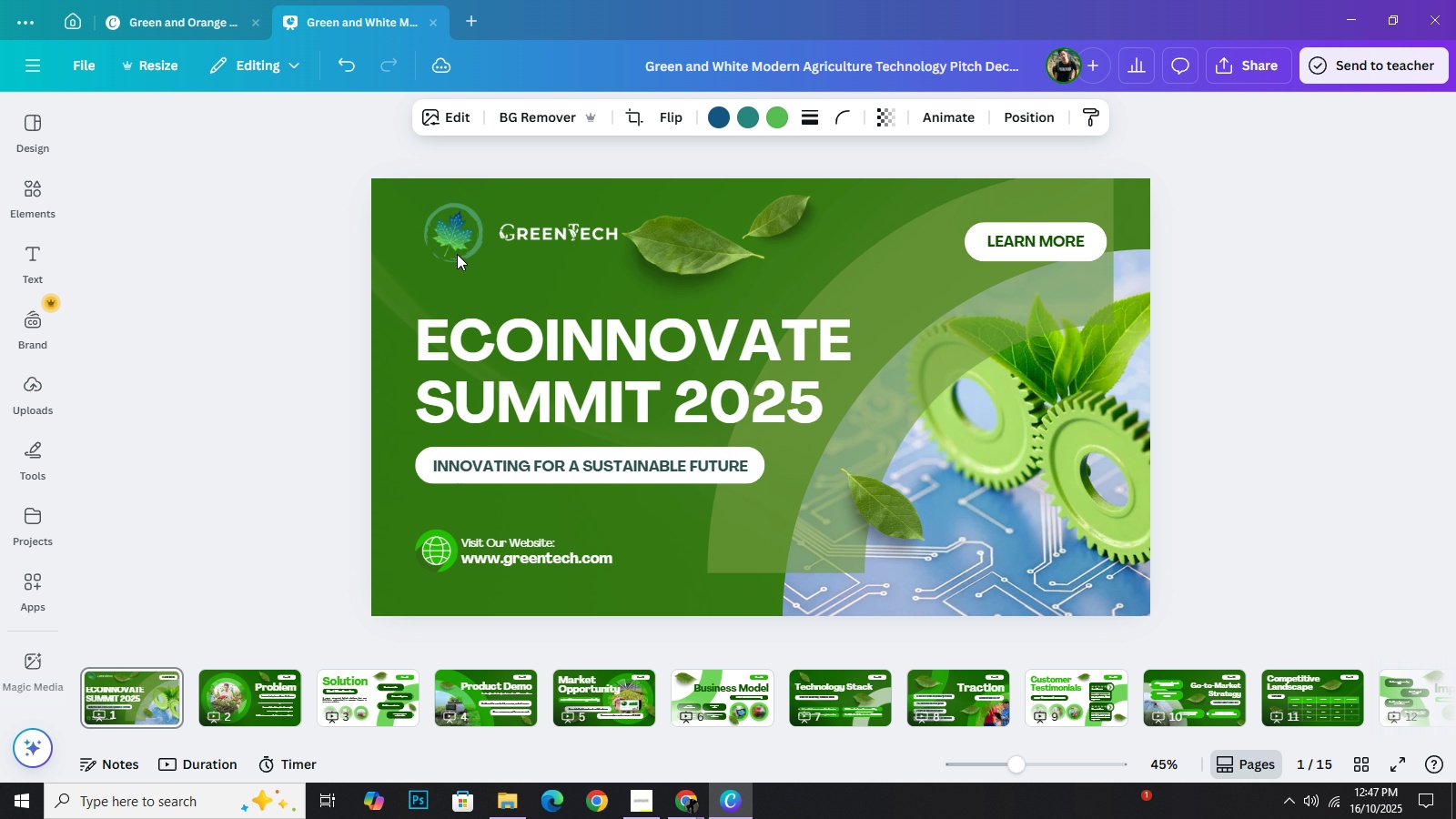 
key(ArrowLeft)
 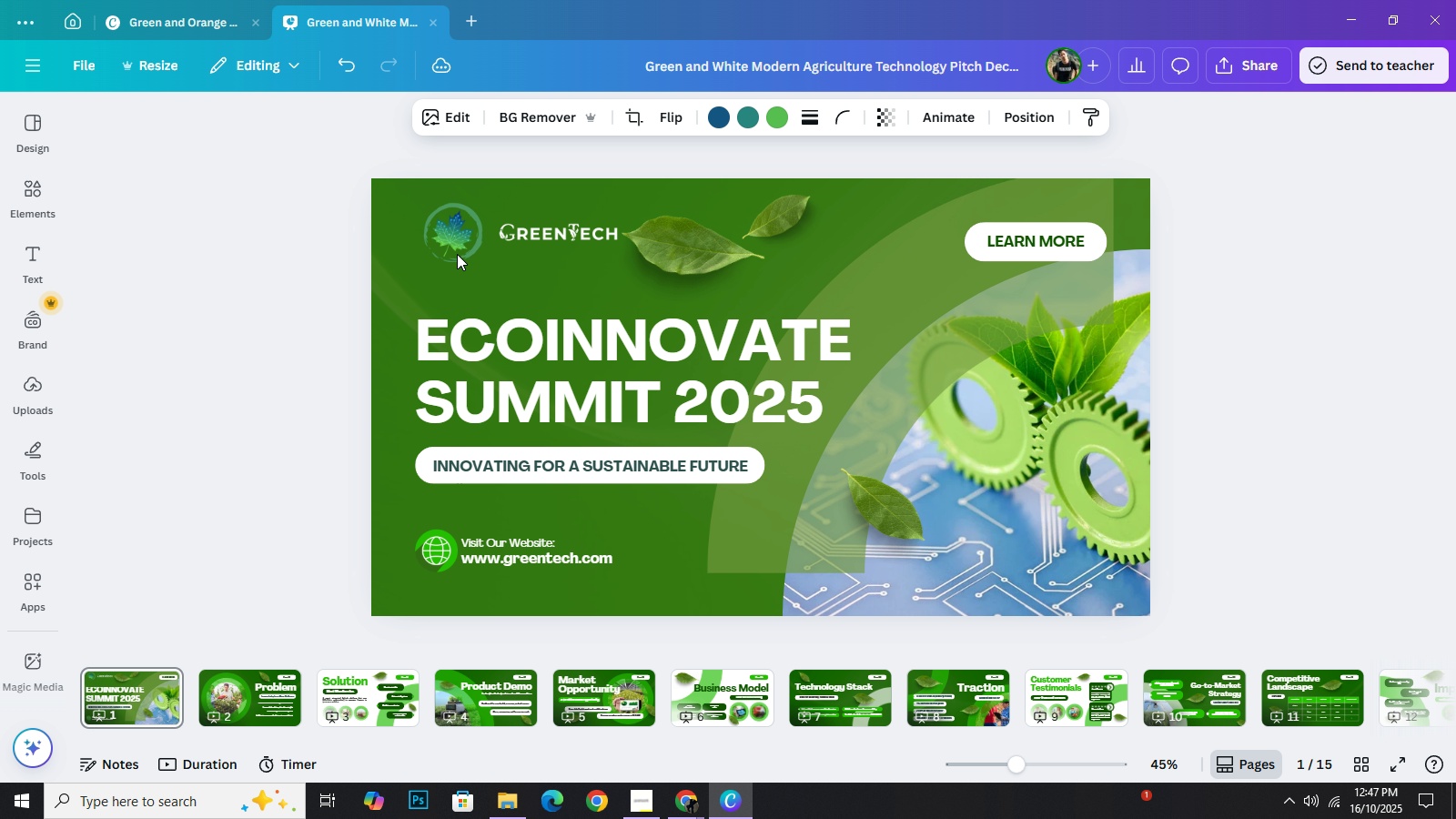 
key(ArrowLeft)
 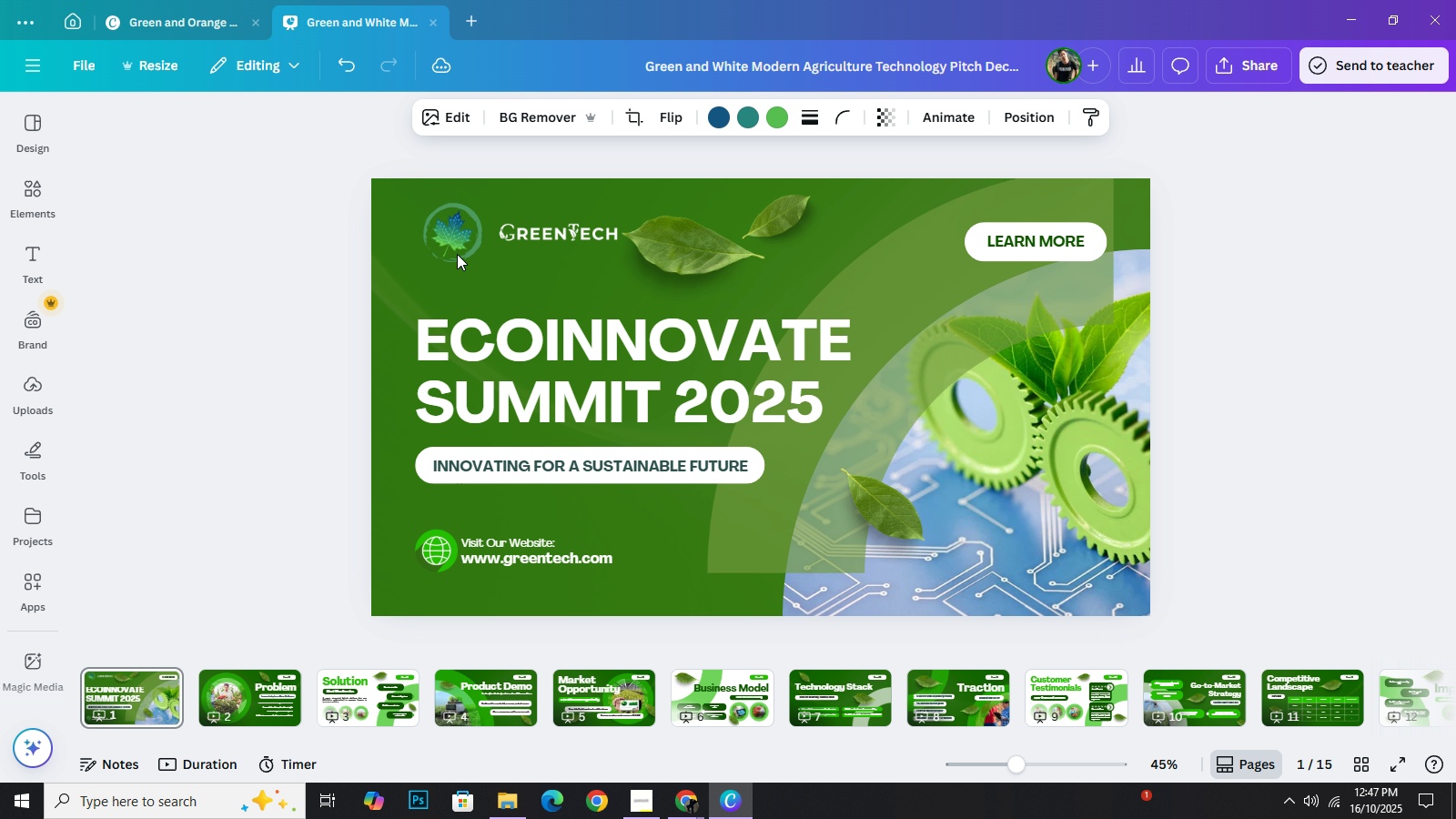 
key(ArrowLeft)
 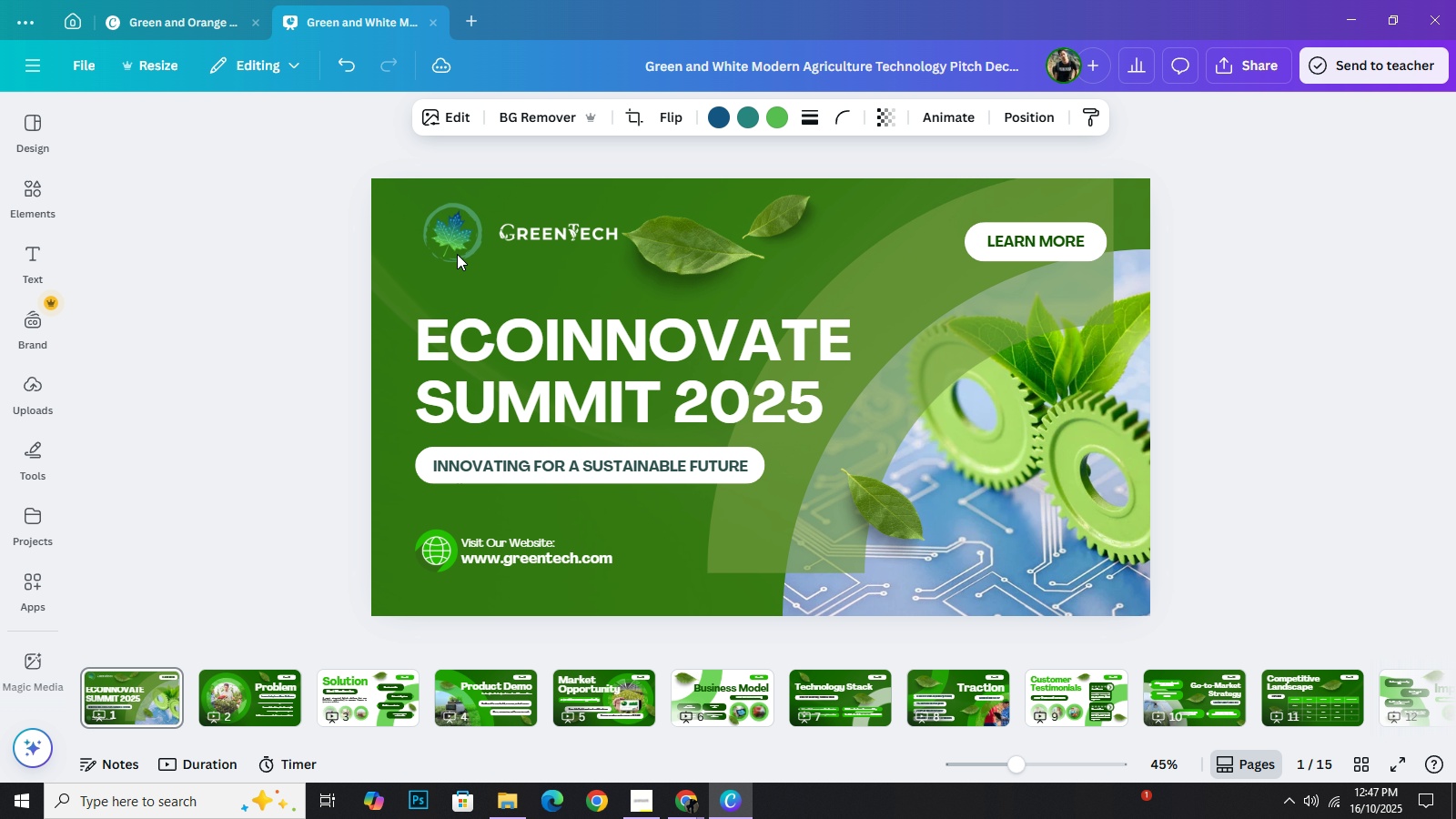 
key(ArrowLeft)
 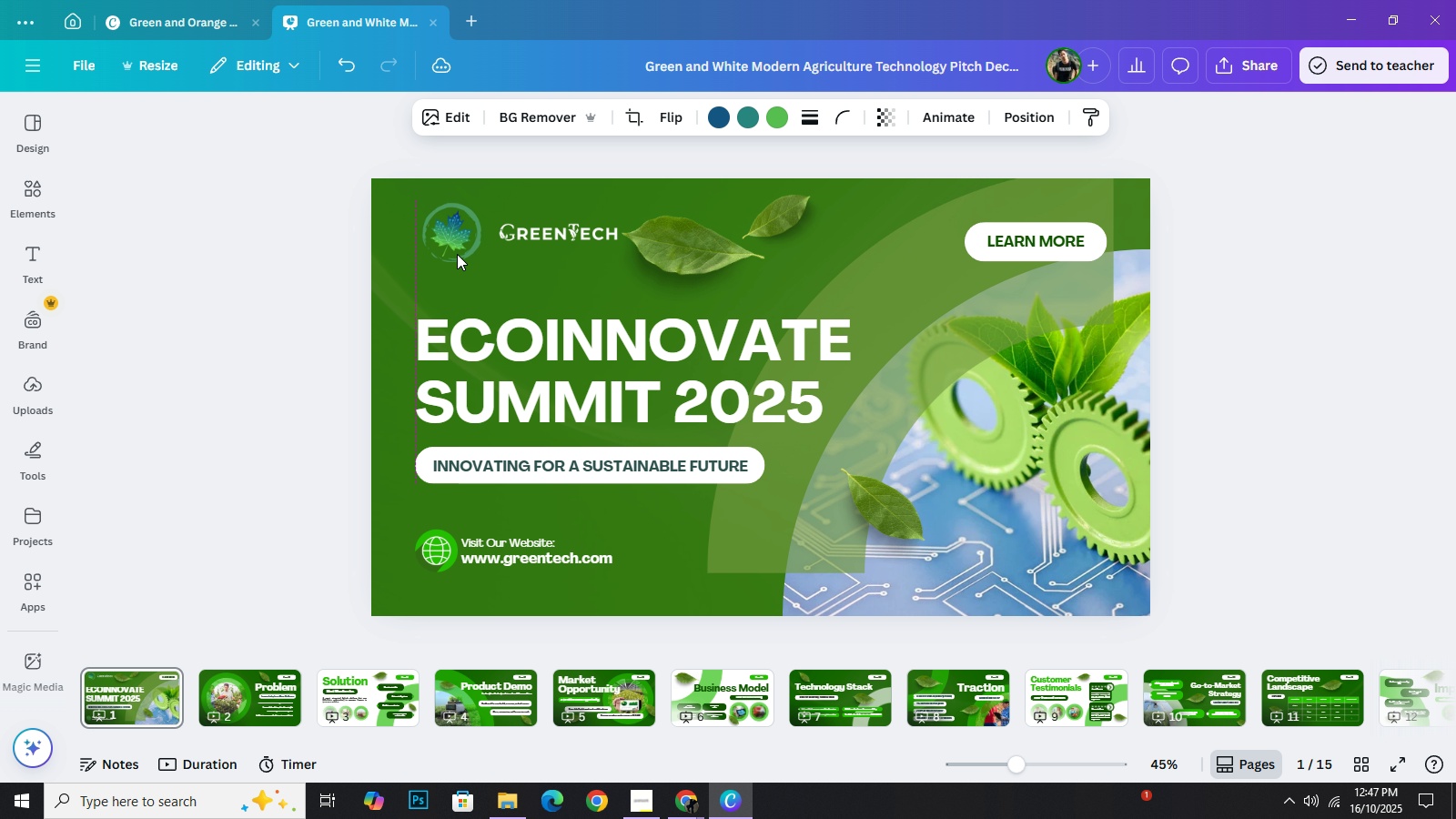 
key(ArrowLeft)
 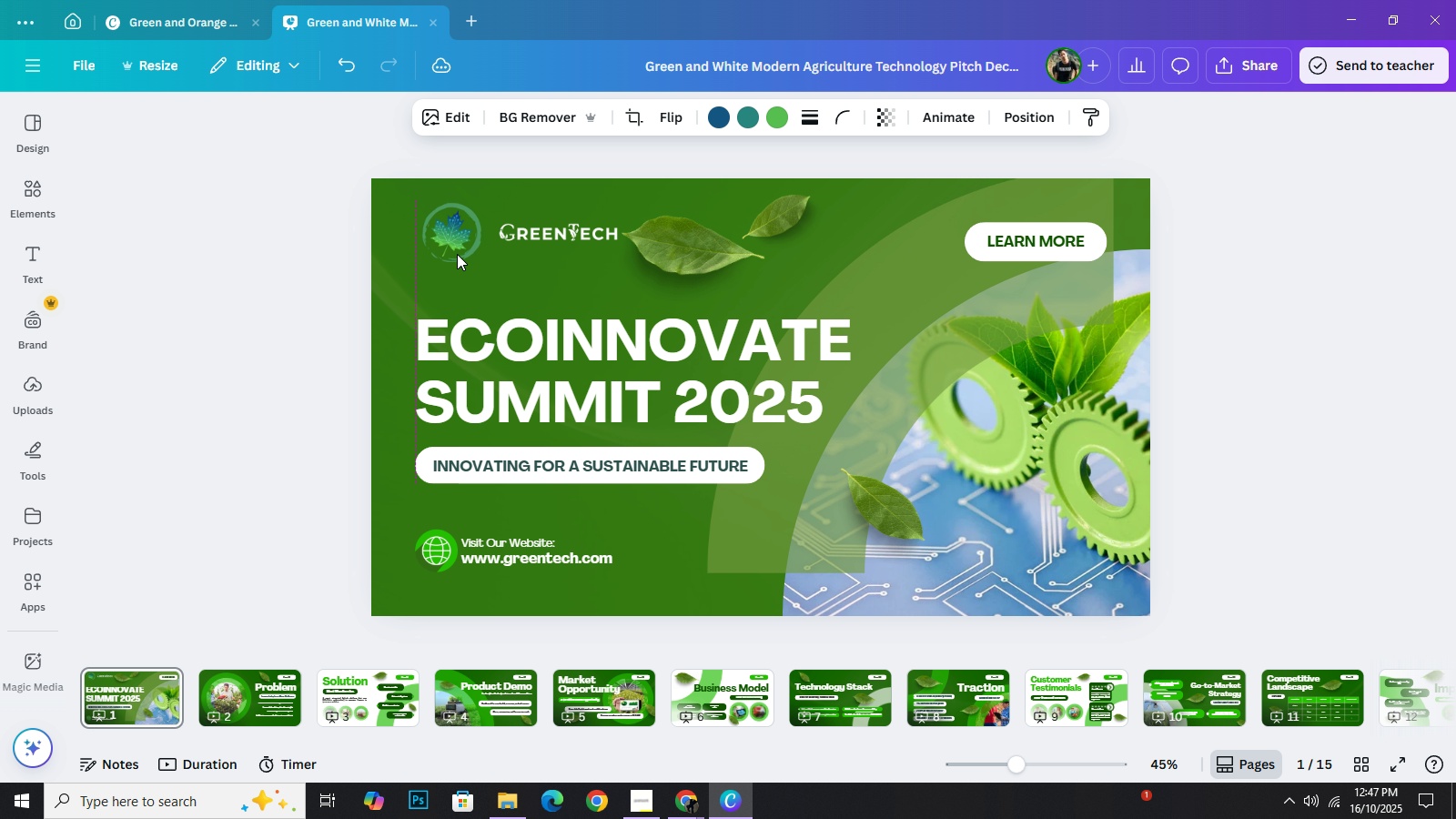 
key(ArrowLeft)
 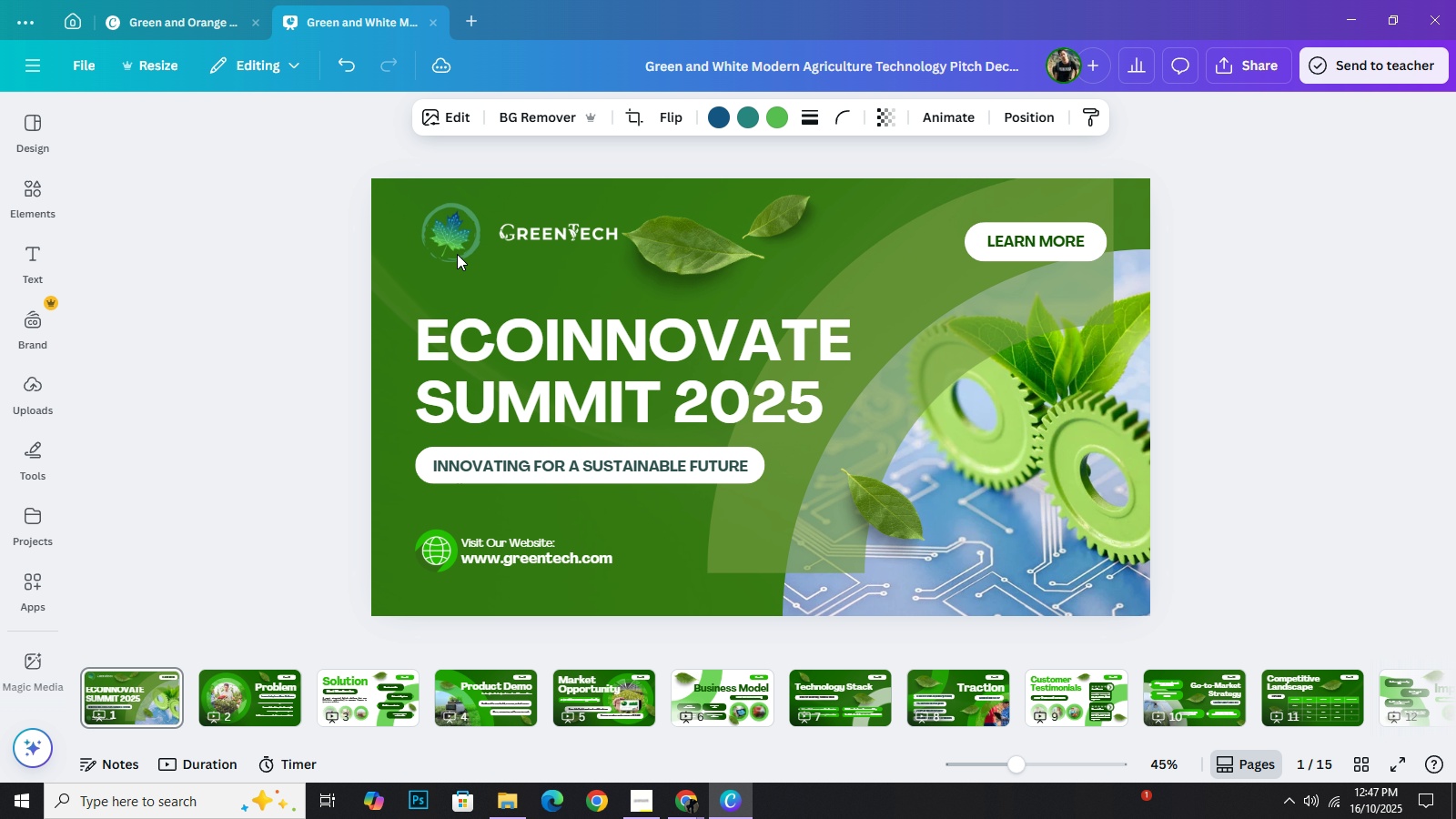 
key(ArrowLeft)
 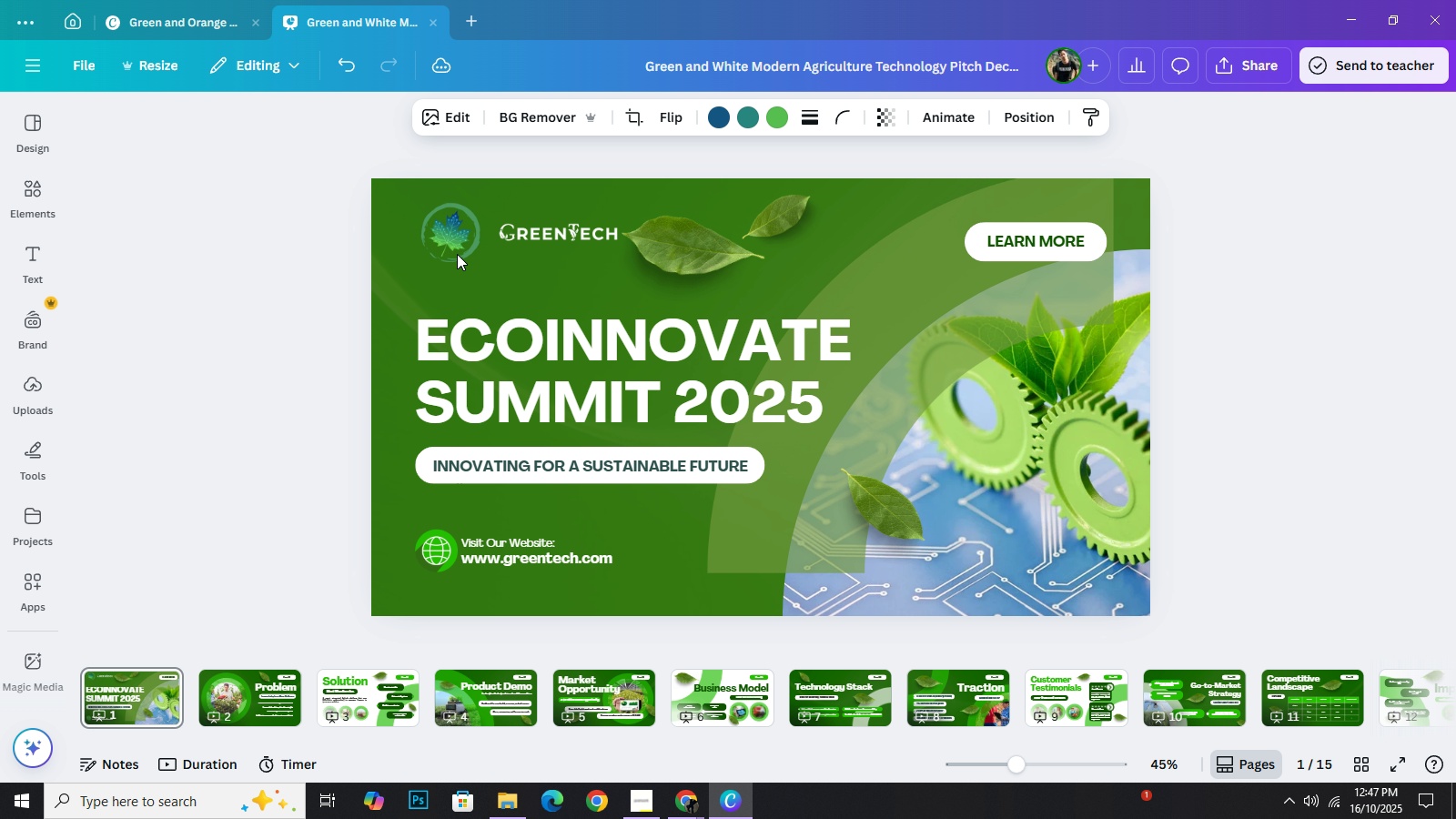 
key(ArrowLeft)
 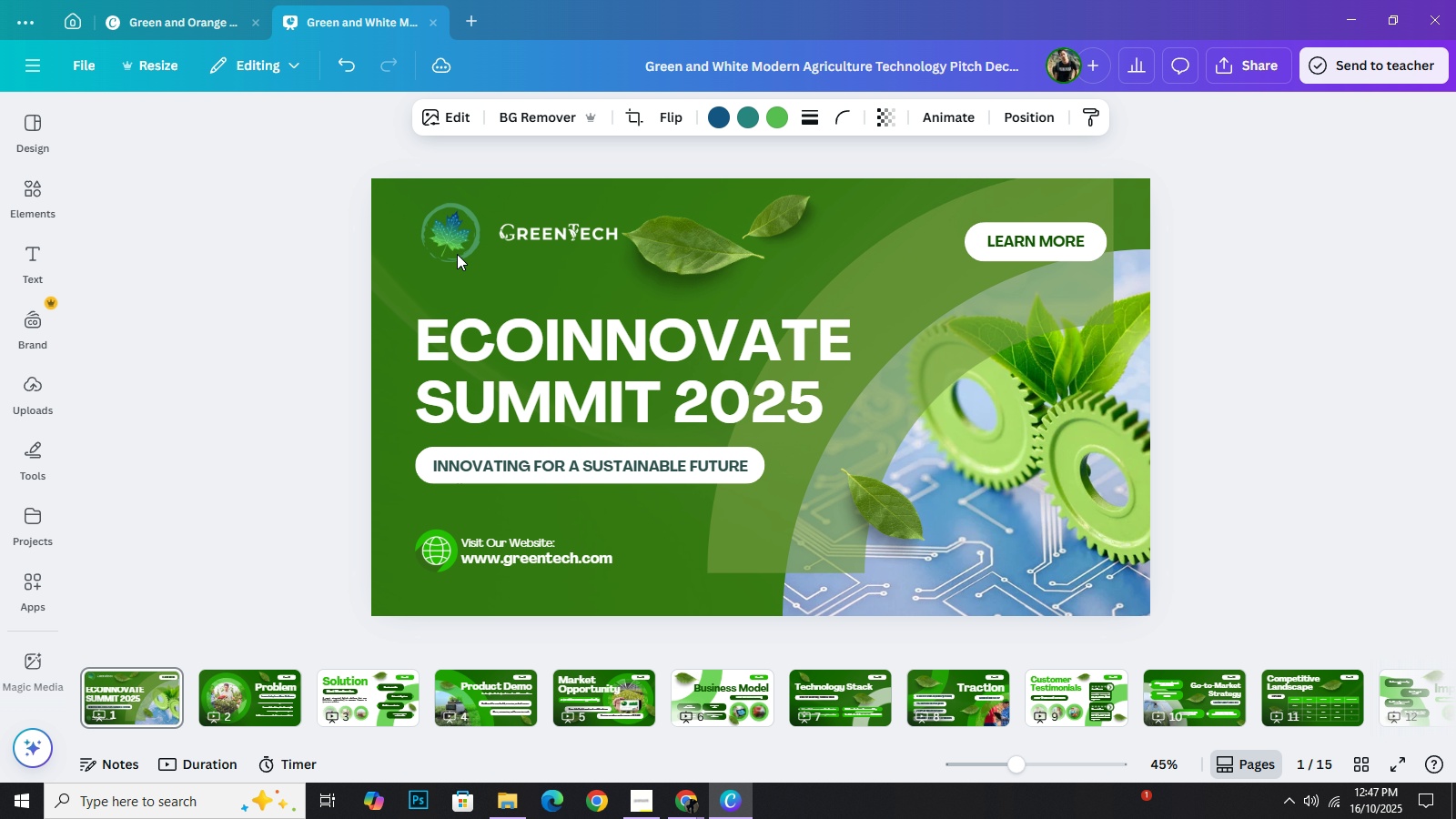 
key(ArrowLeft)
 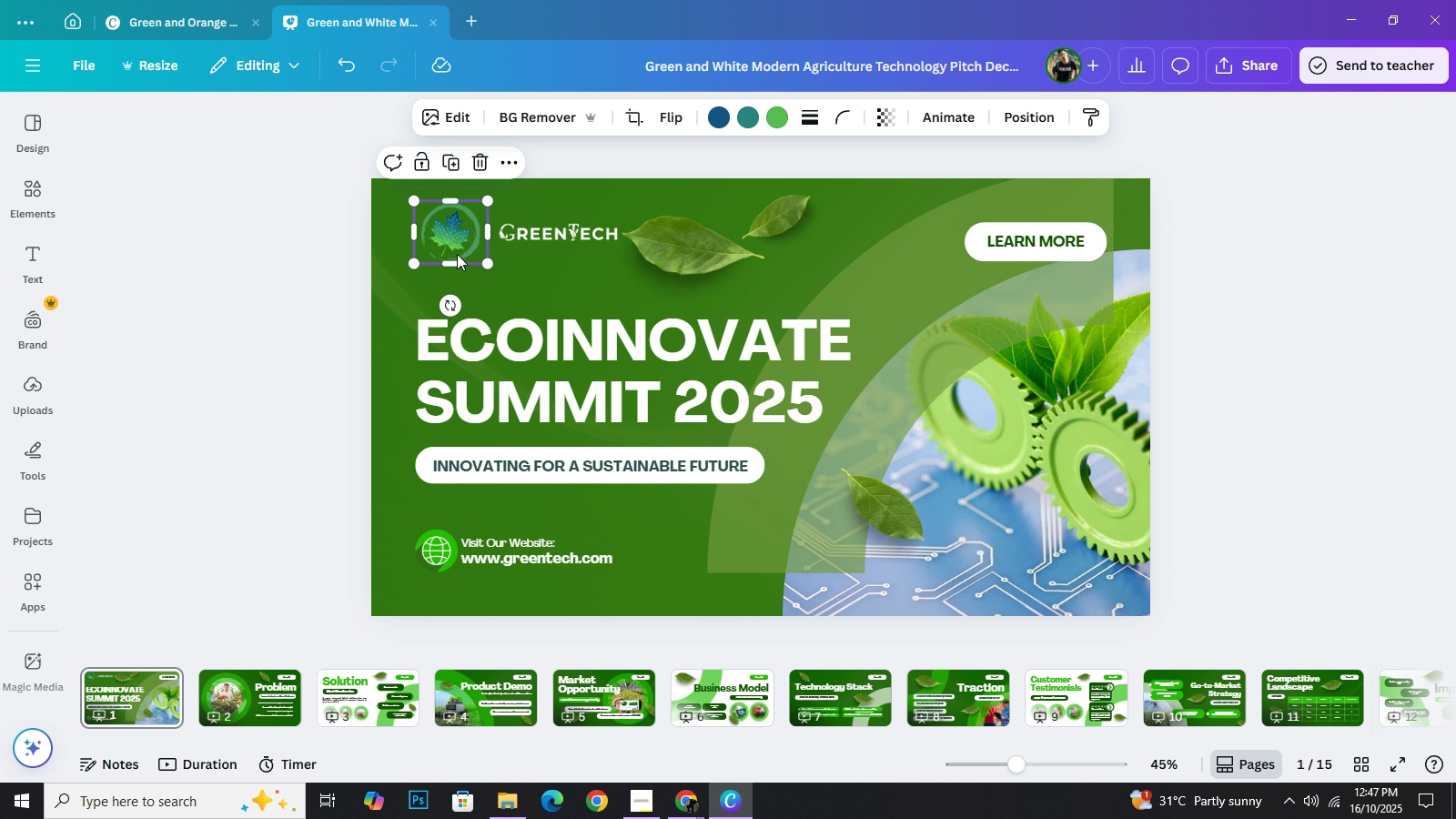 
left_click([578, 241])
 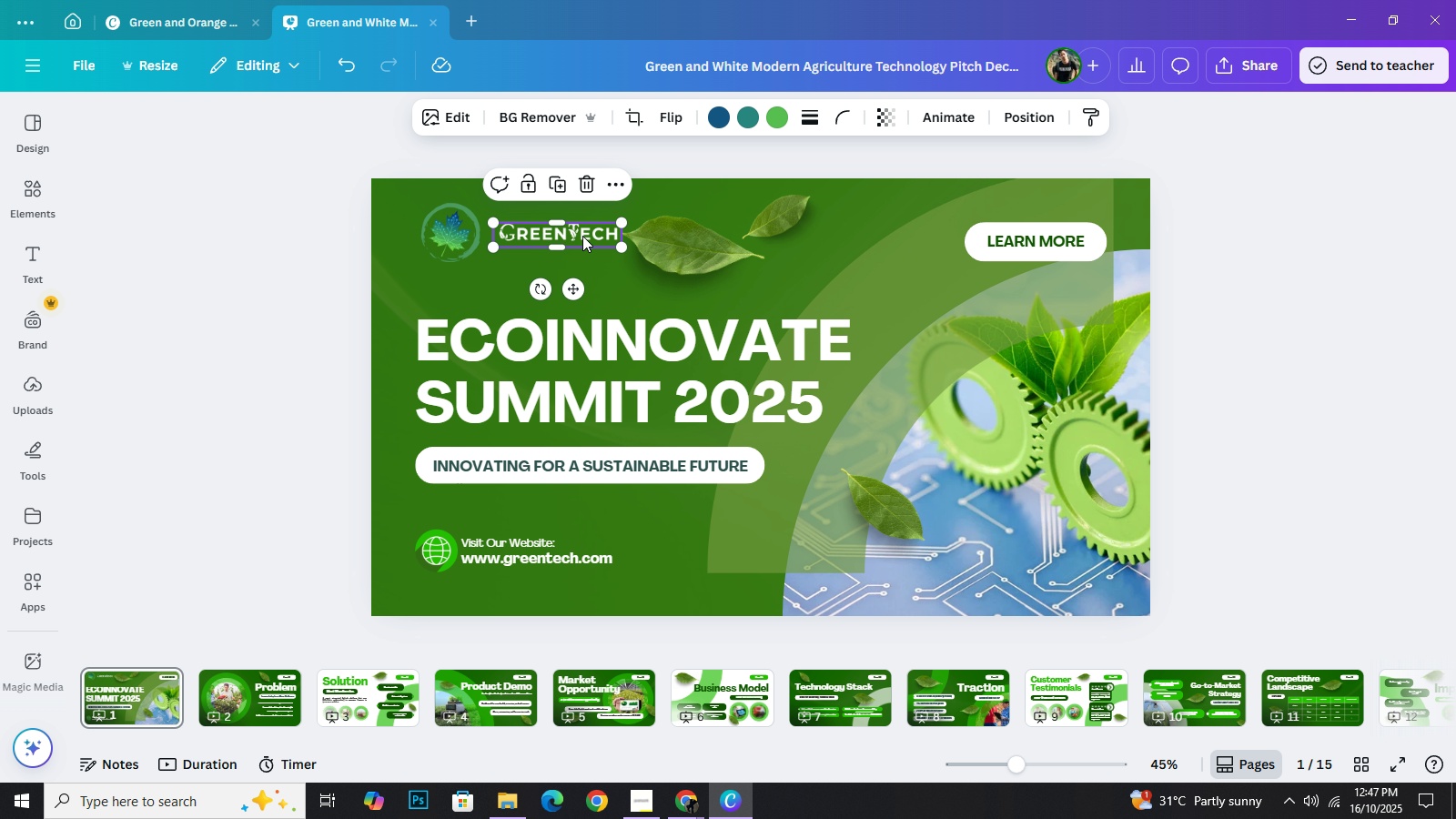 
key(ArrowLeft)
 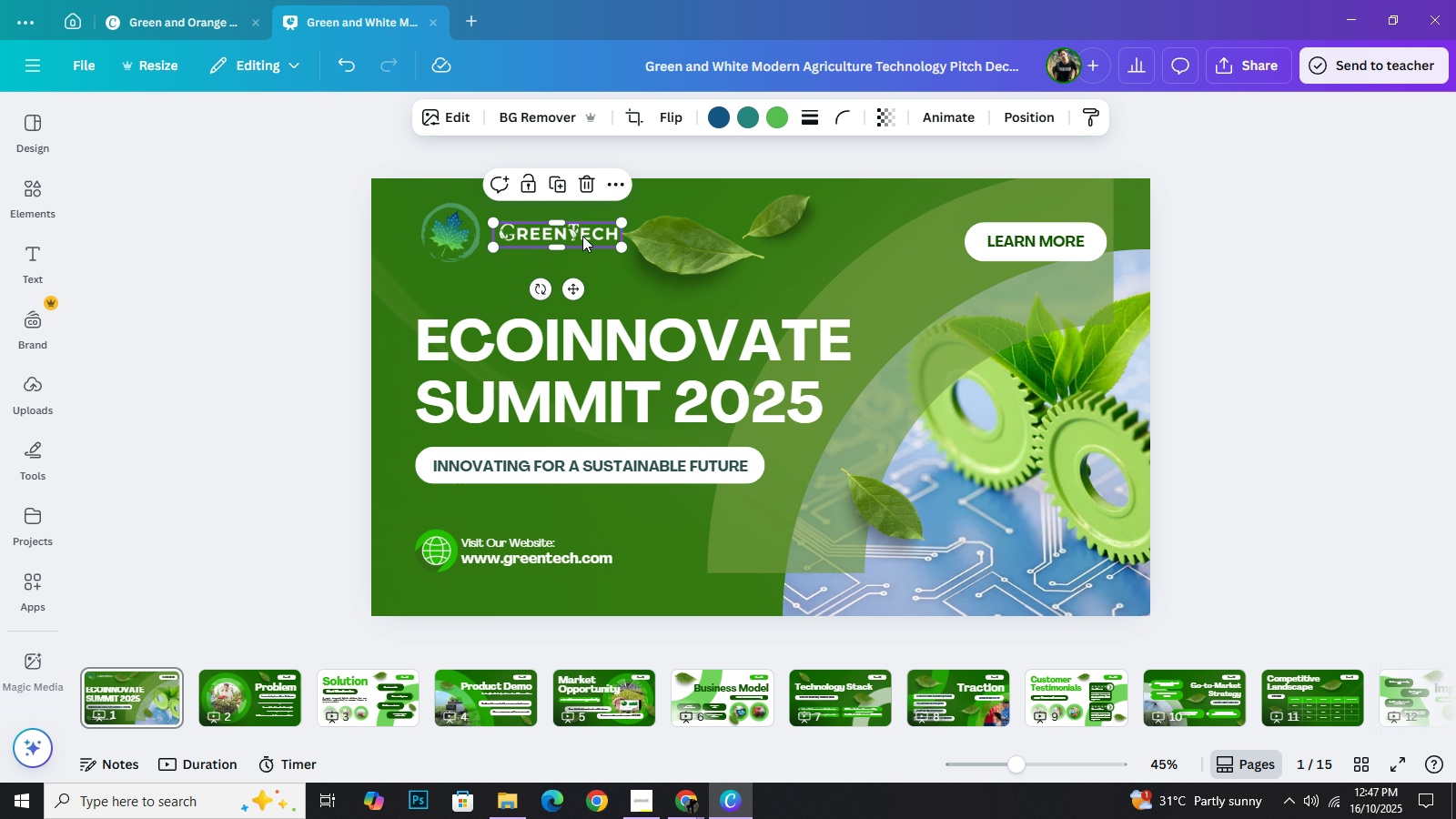 
key(ArrowLeft)
 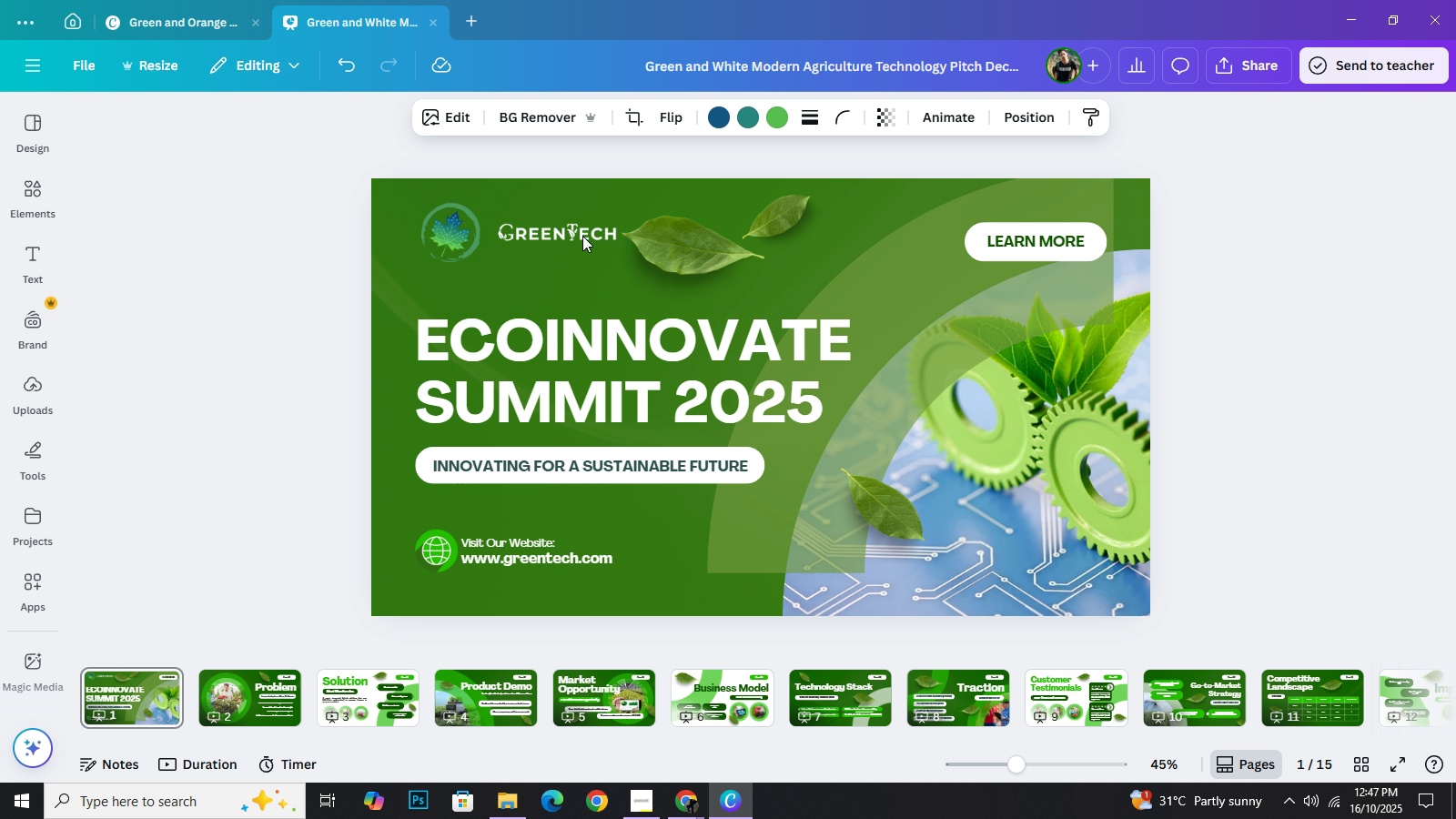 
hold_key(key=ArrowLeft, duration=0.7)
 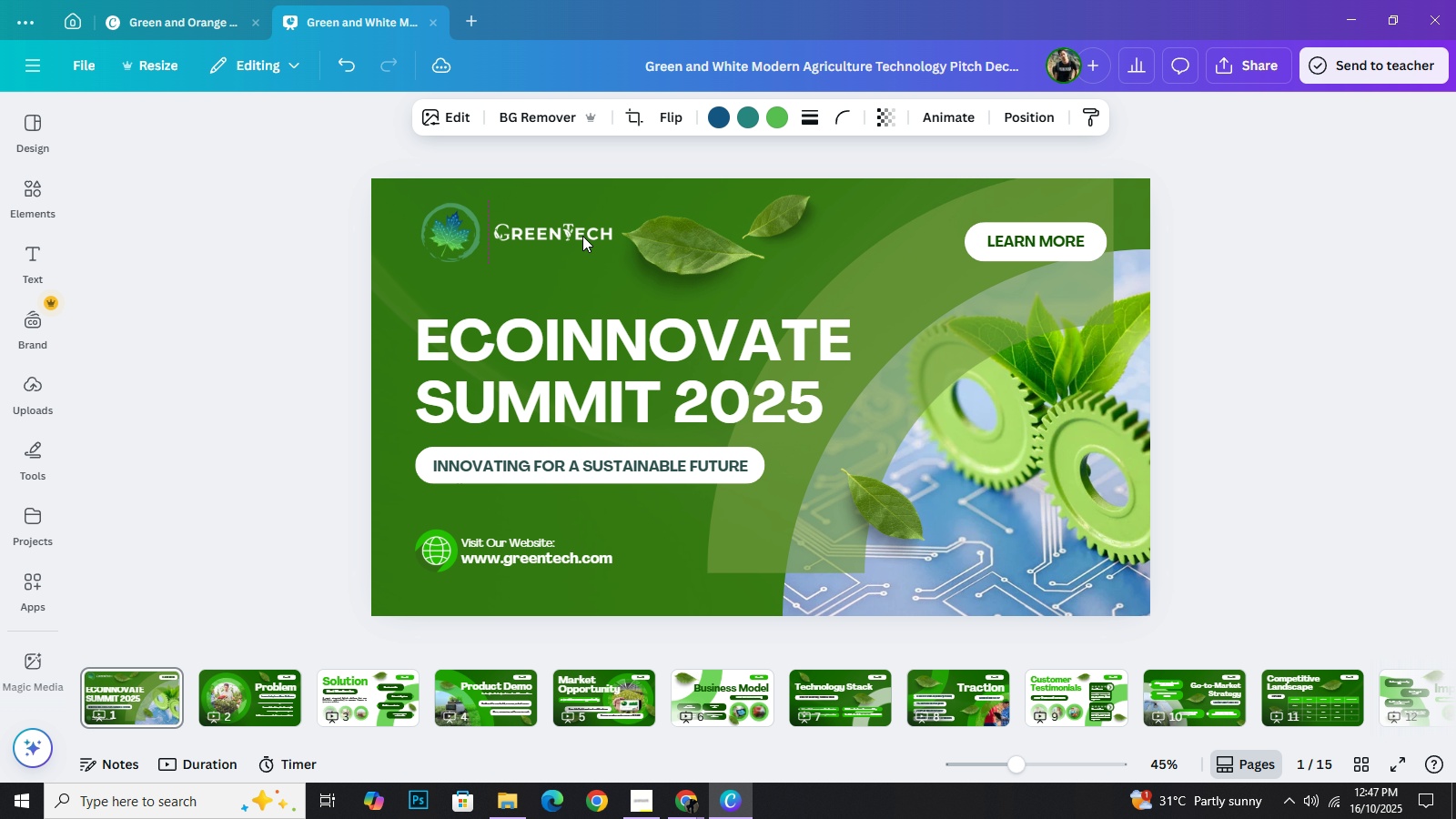 
key(ArrowLeft)
 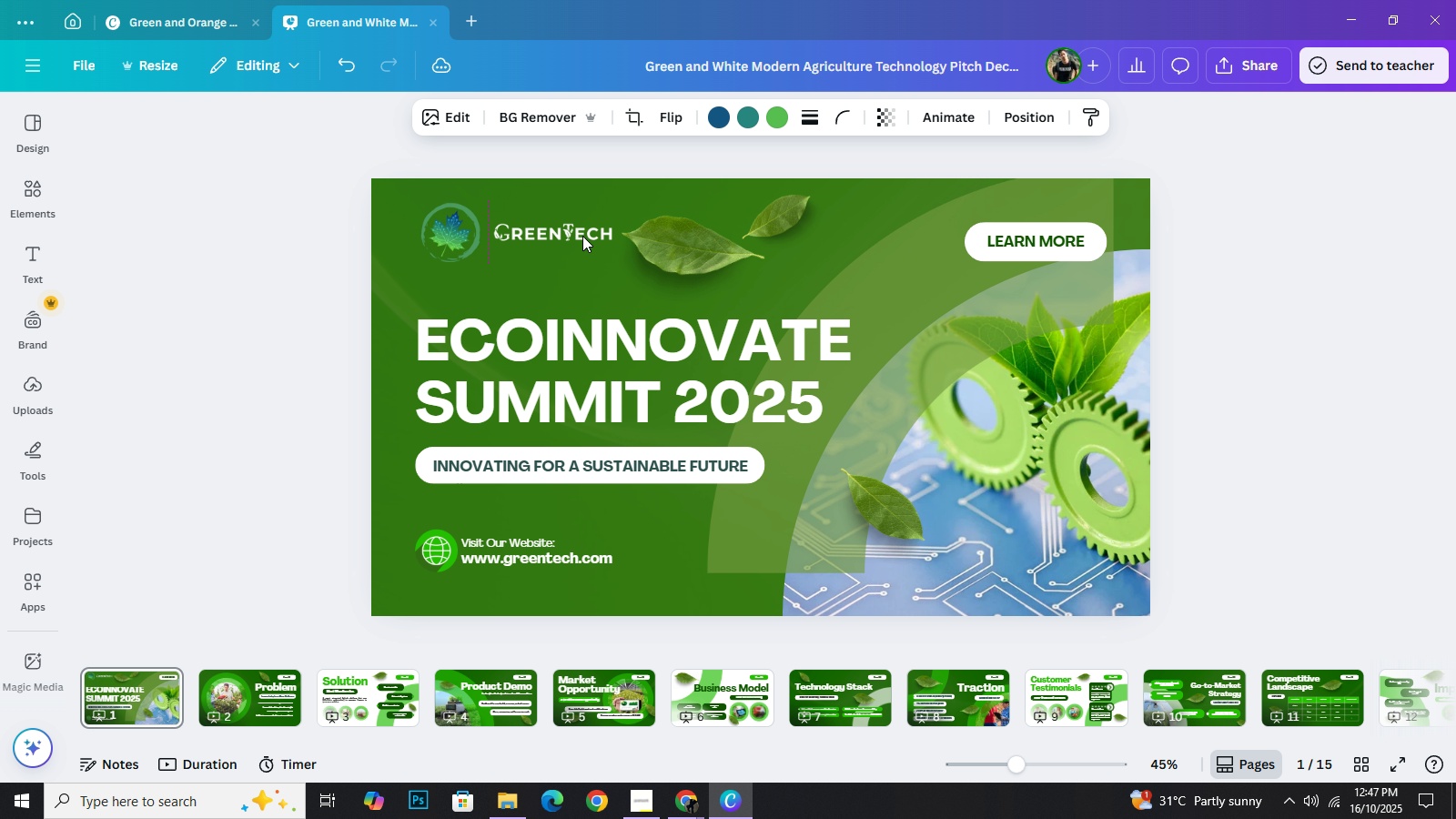 
key(ArrowLeft)
 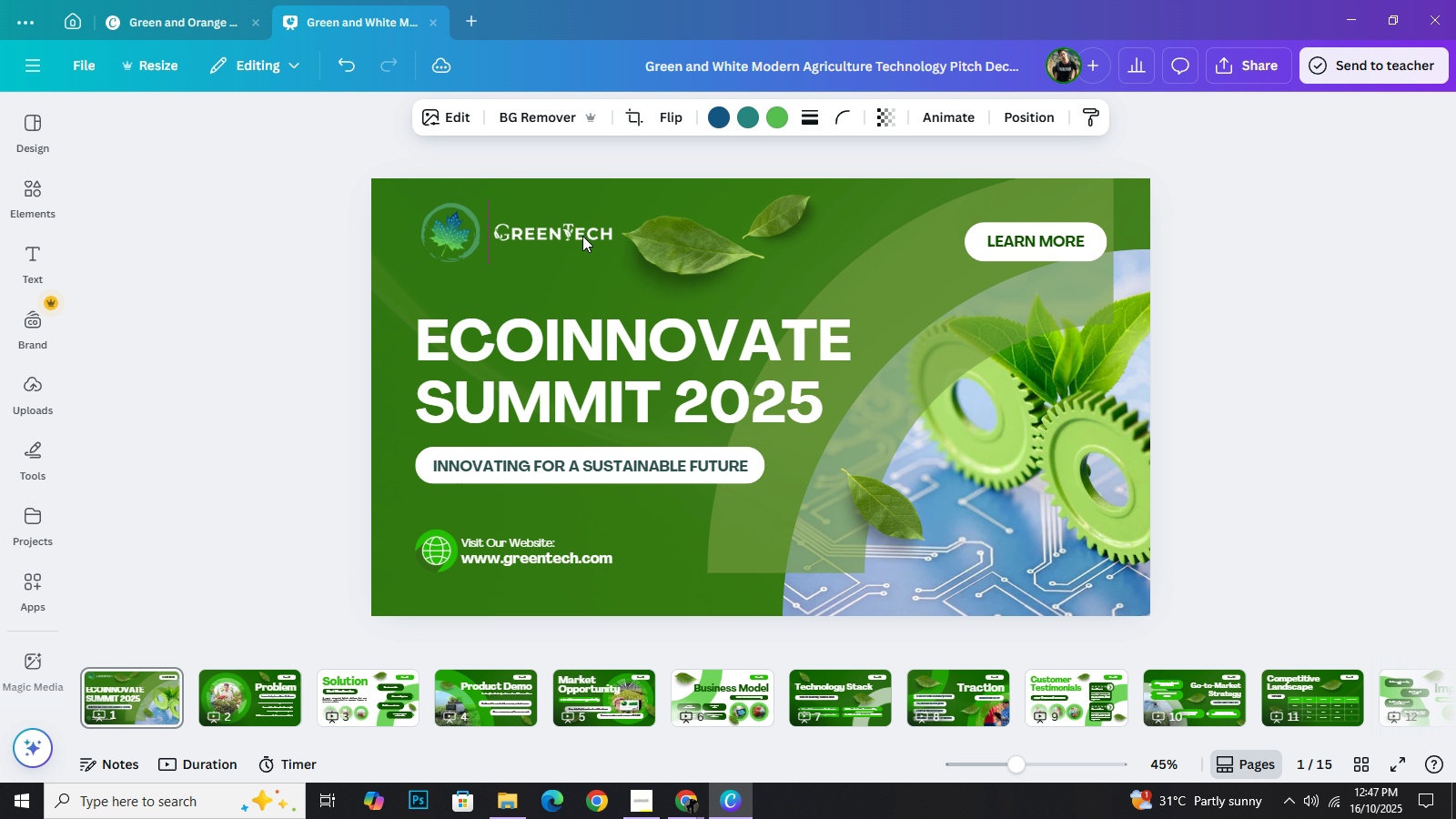 
key(ArrowLeft)
 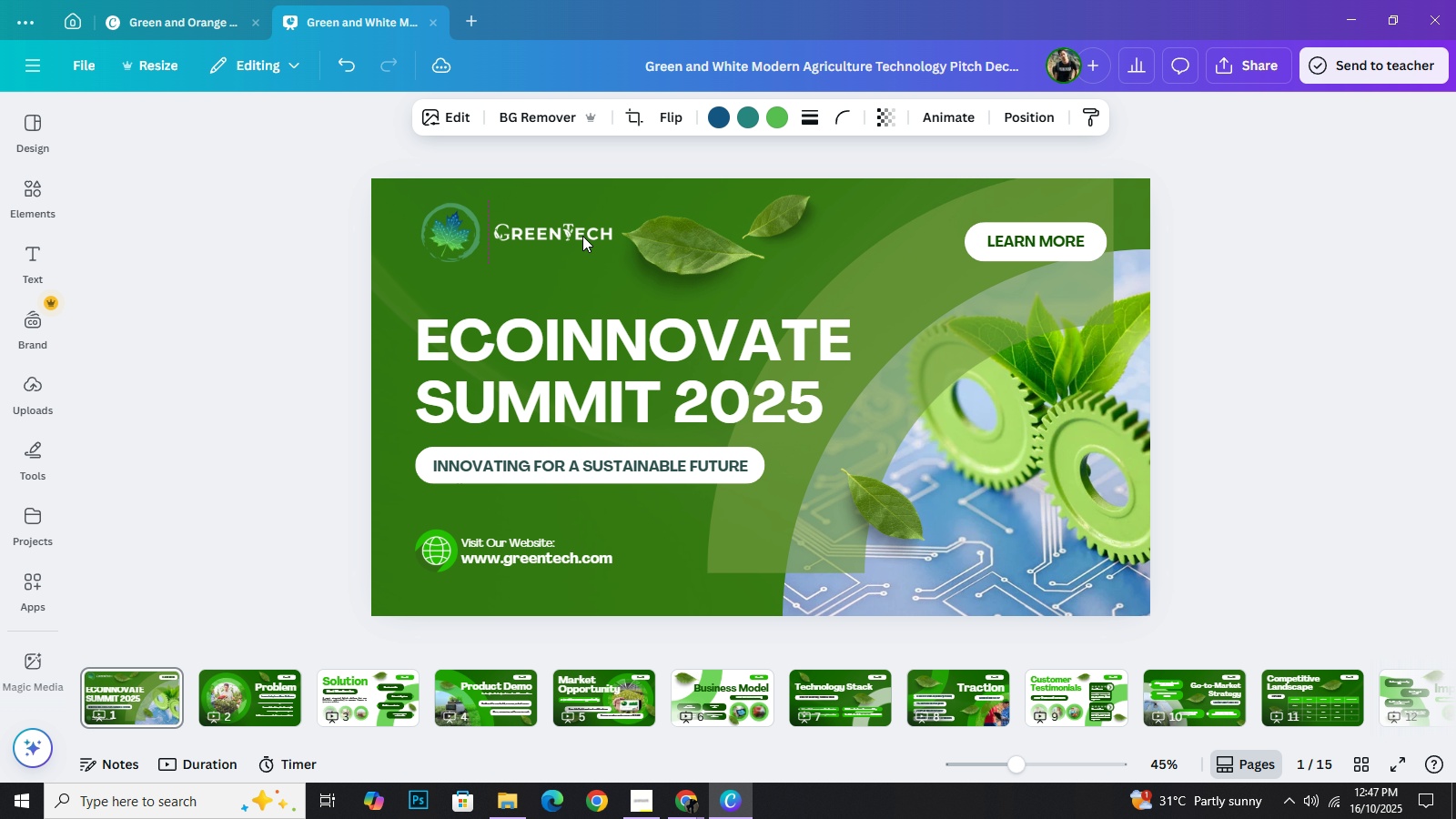 
key(ArrowLeft)
 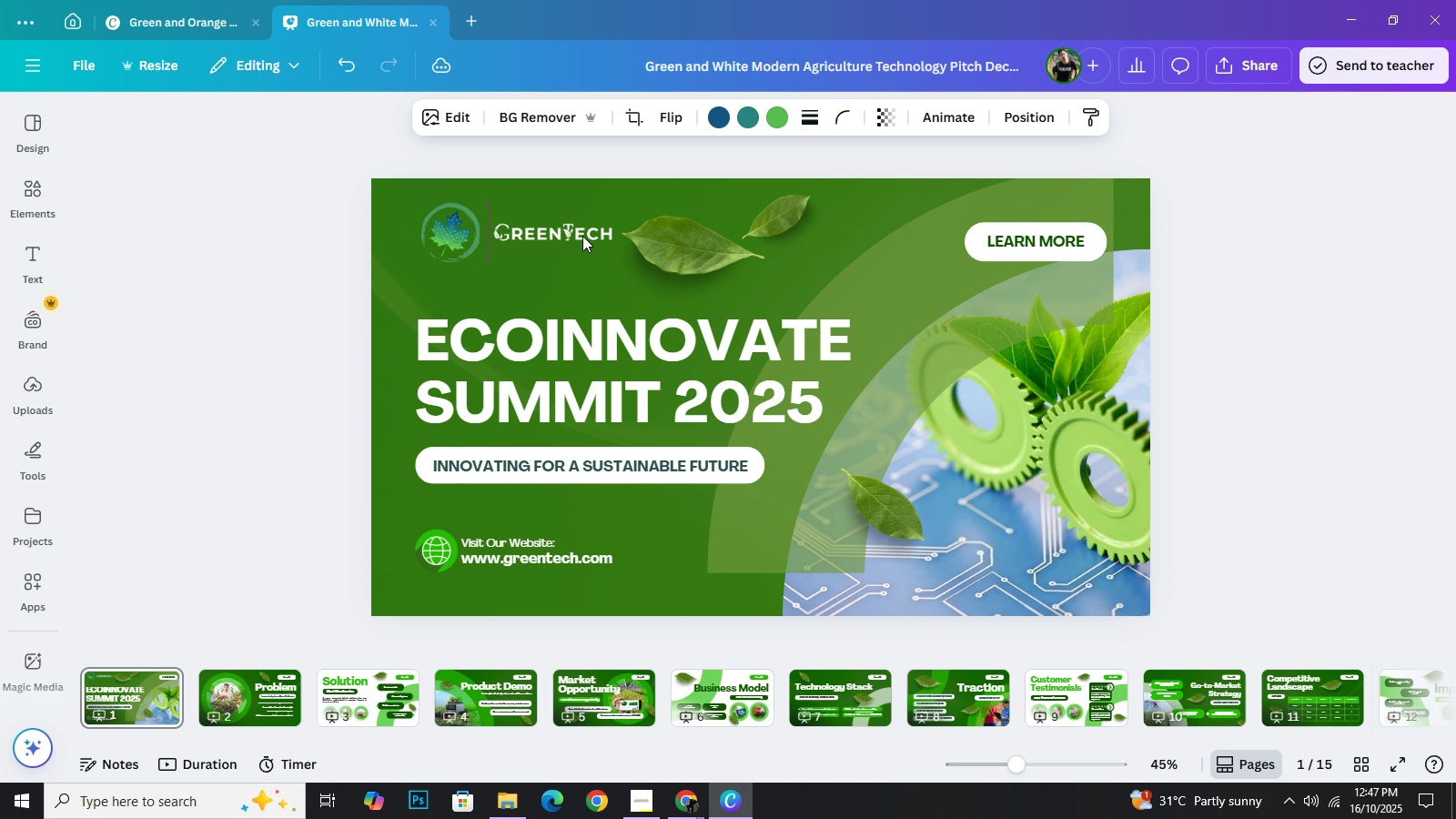 
key(ArrowLeft)
 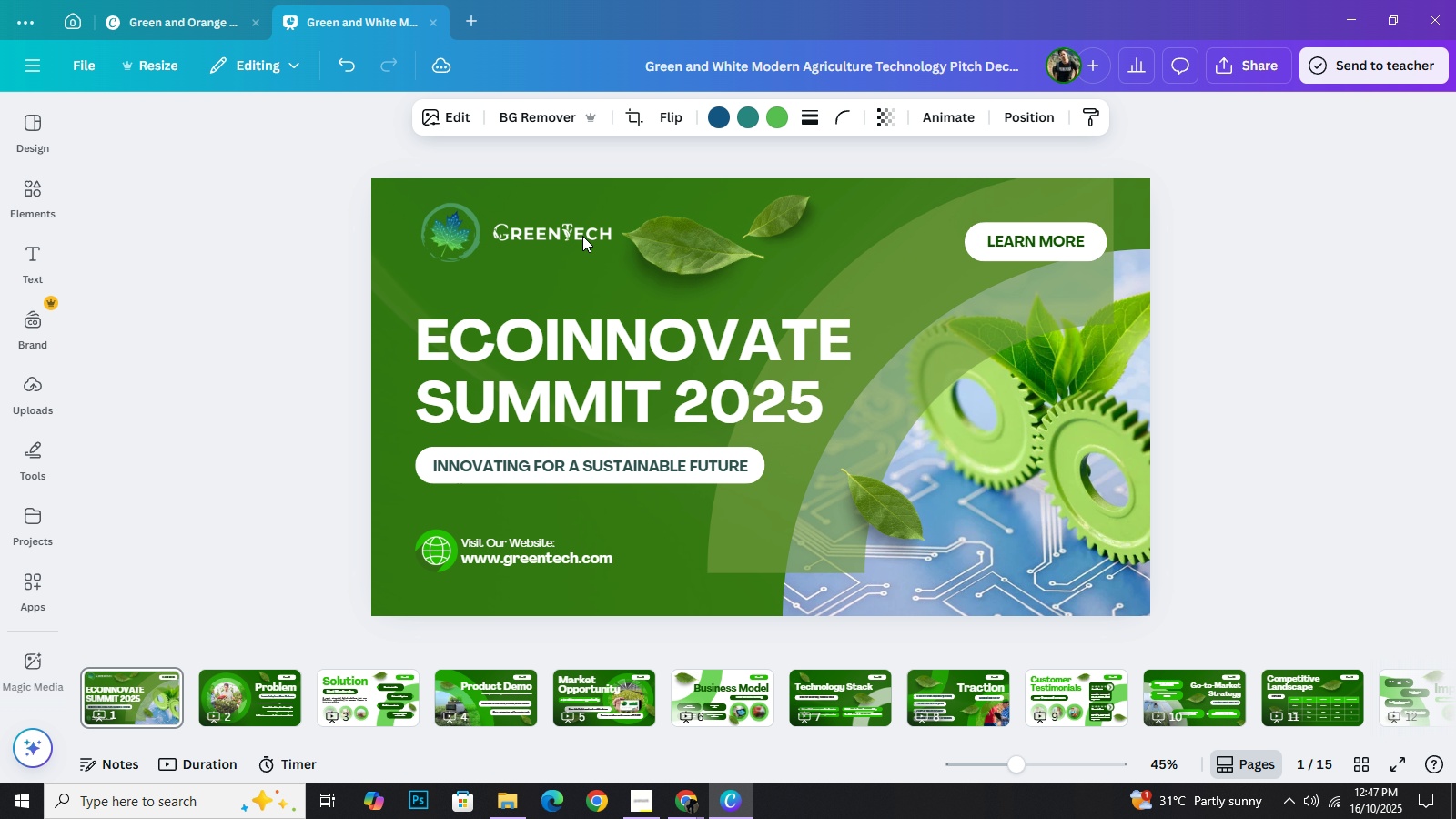 
key(ArrowLeft)
 